 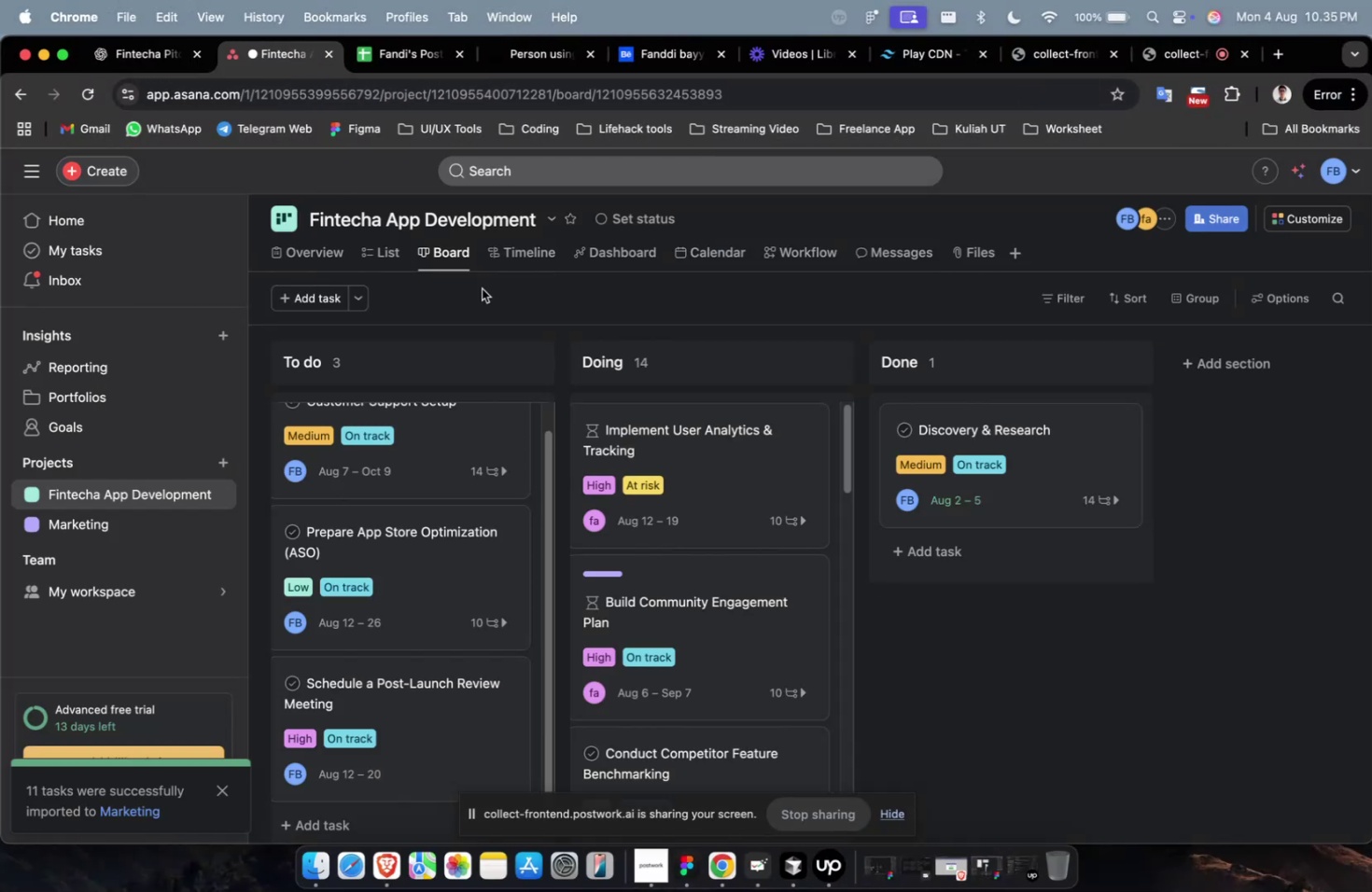 
scroll: coordinate [329, 519], scroll_direction: up, amount: 12.0
 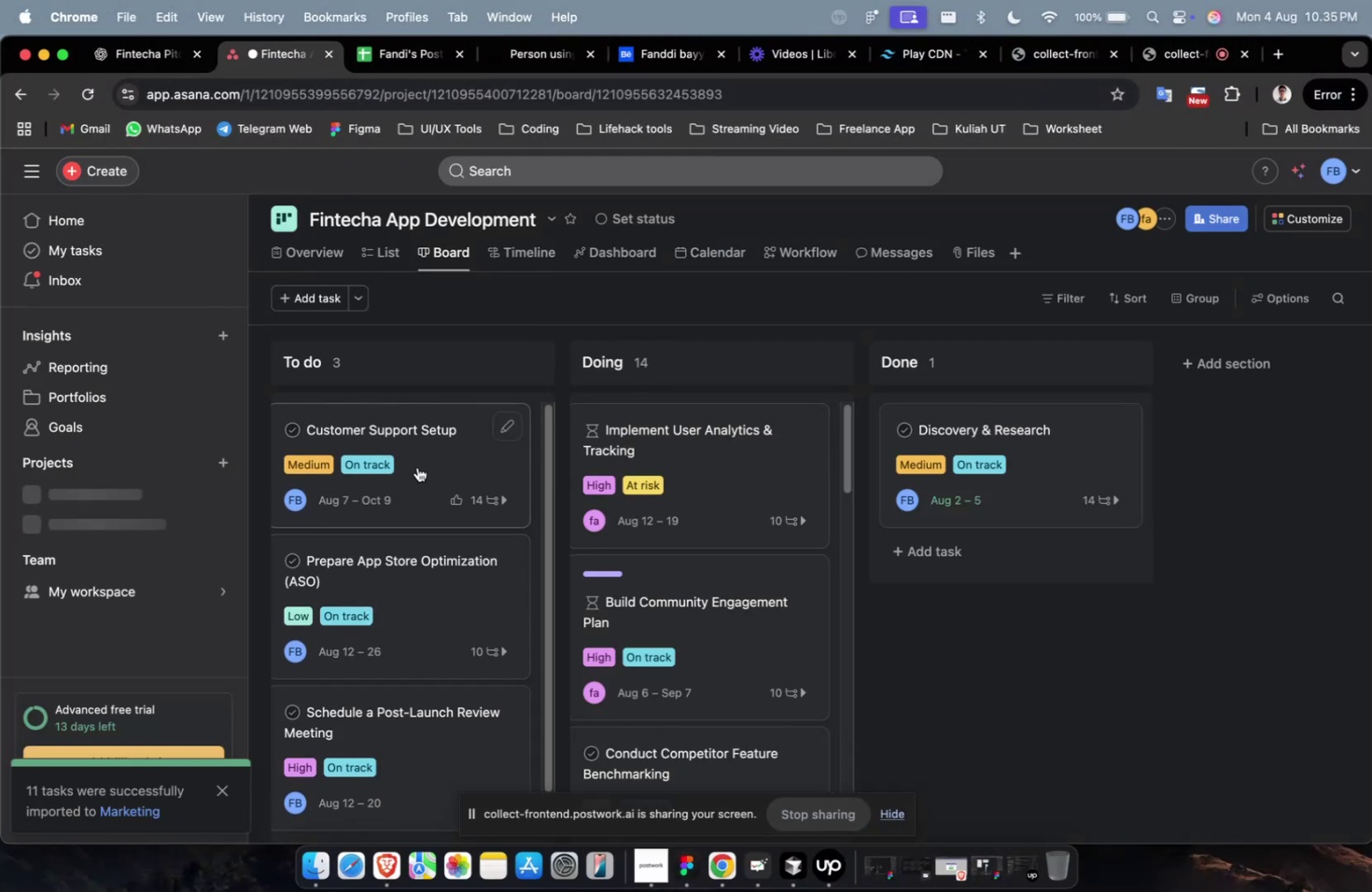 
scroll: coordinate [970, 444], scroll_direction: down, amount: 15.0
 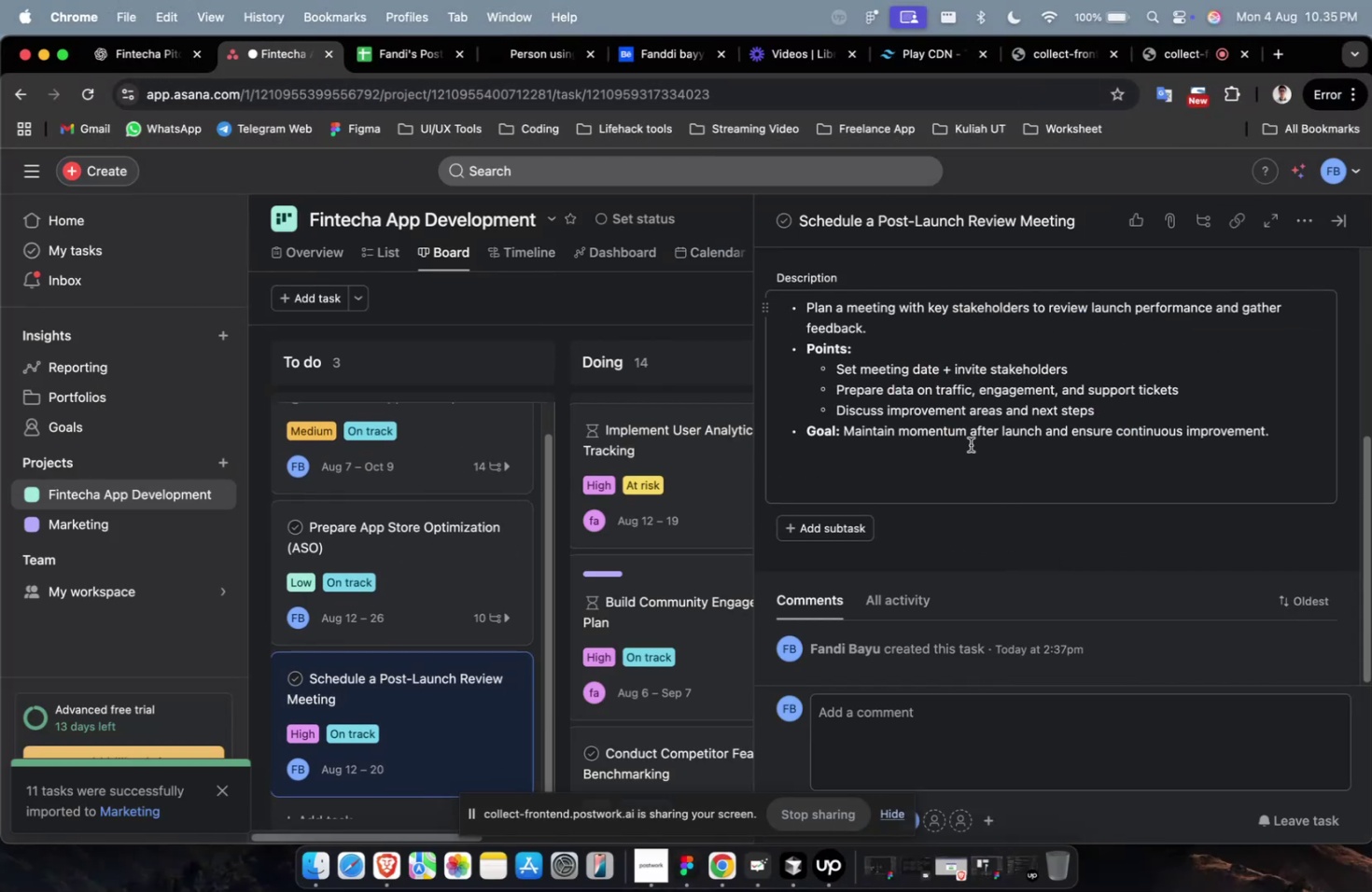 
scroll: coordinate [970, 444], scroll_direction: up, amount: 18.0
 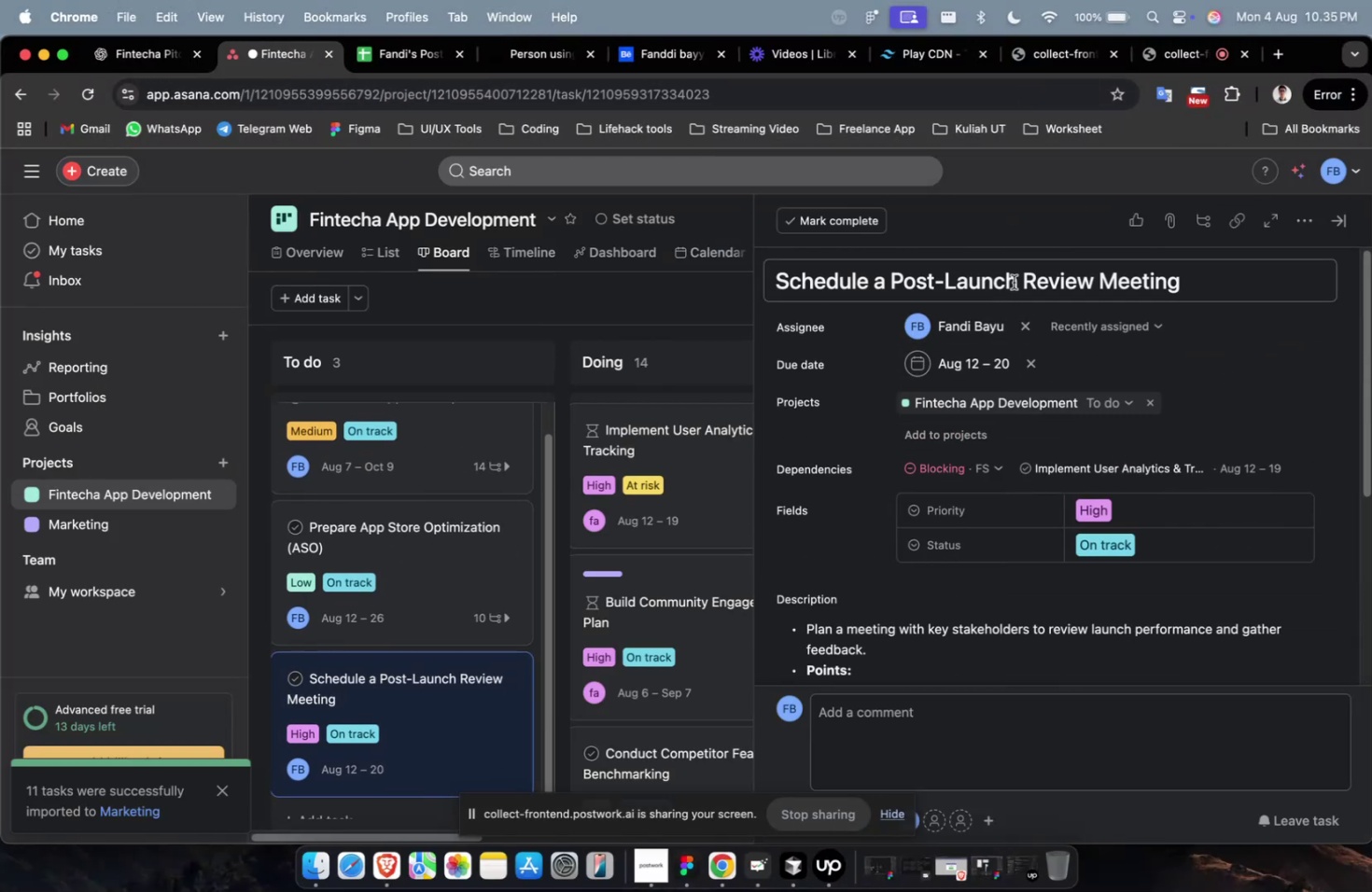 
key(Meta+A)
 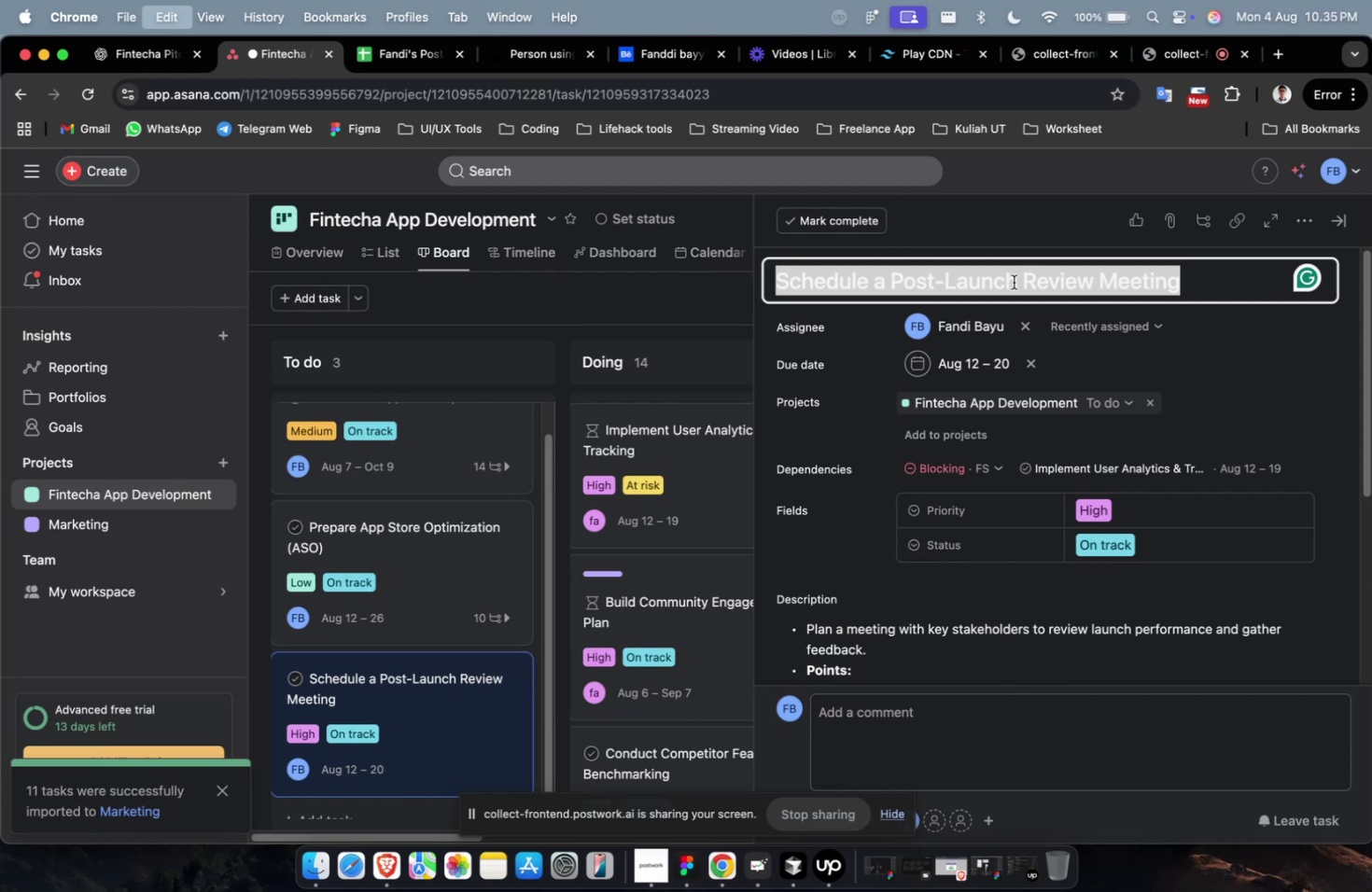 
key(Meta+C)
 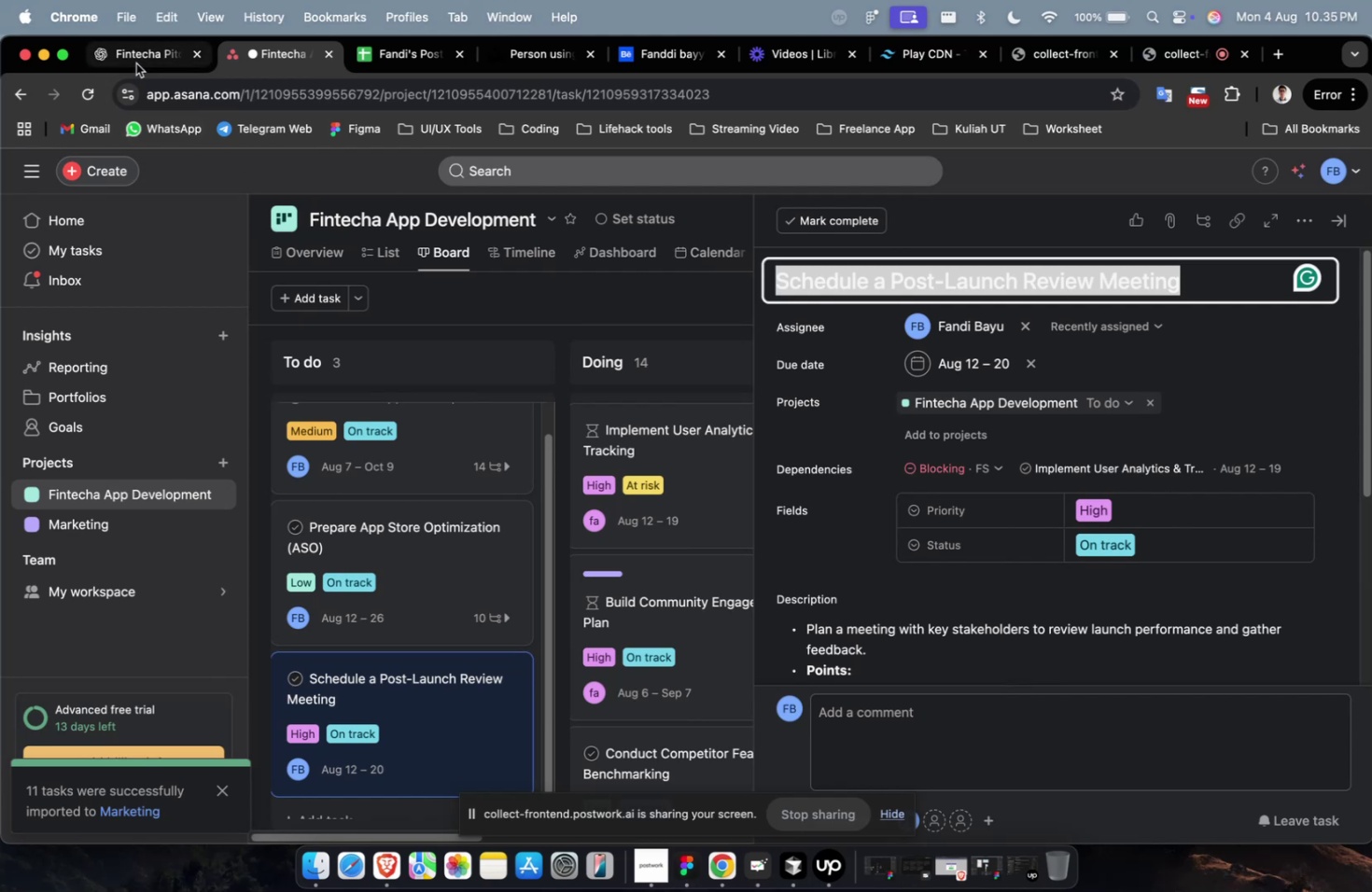 
left_click([138, 55])
 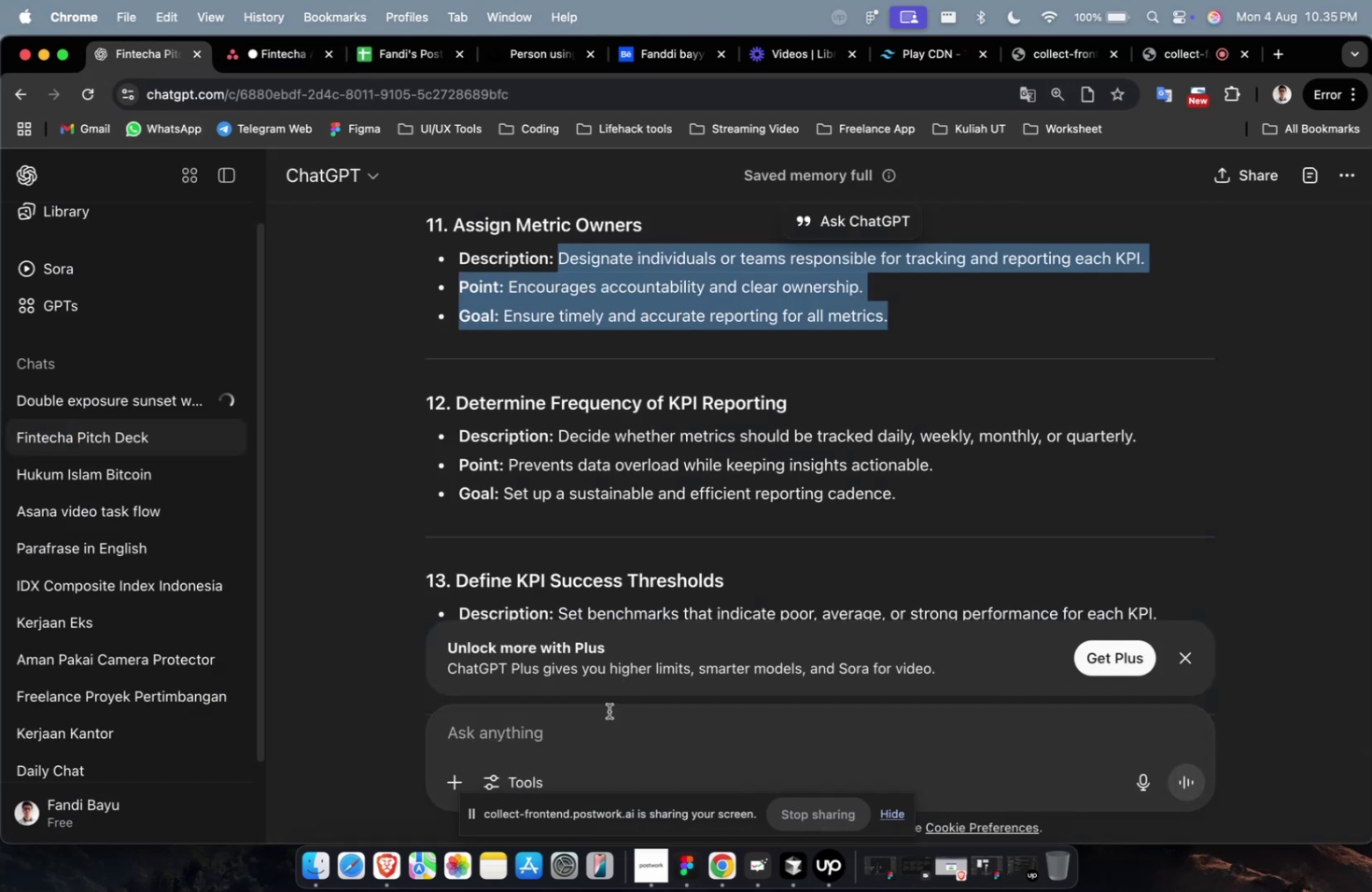 
left_click([609, 712])
 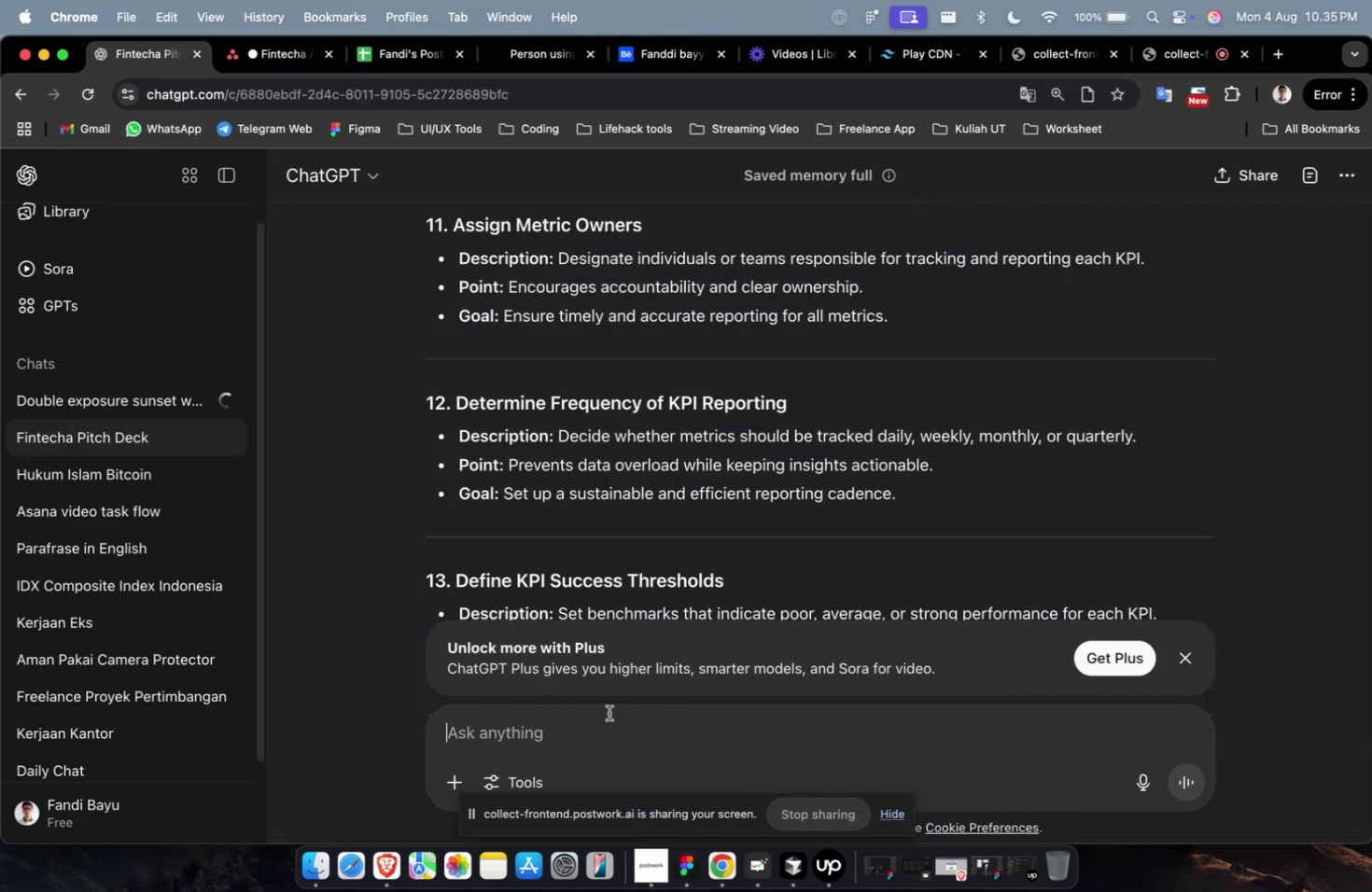 
type(buatkan sub t)
key(Backspace)
key(Backspace)
key(Backspace)
key(Backspace)
key(Backspace)
type(10 sub task un tu)
key(Backspace)
key(Backspace)
key(Backspace)
type(tuk )
 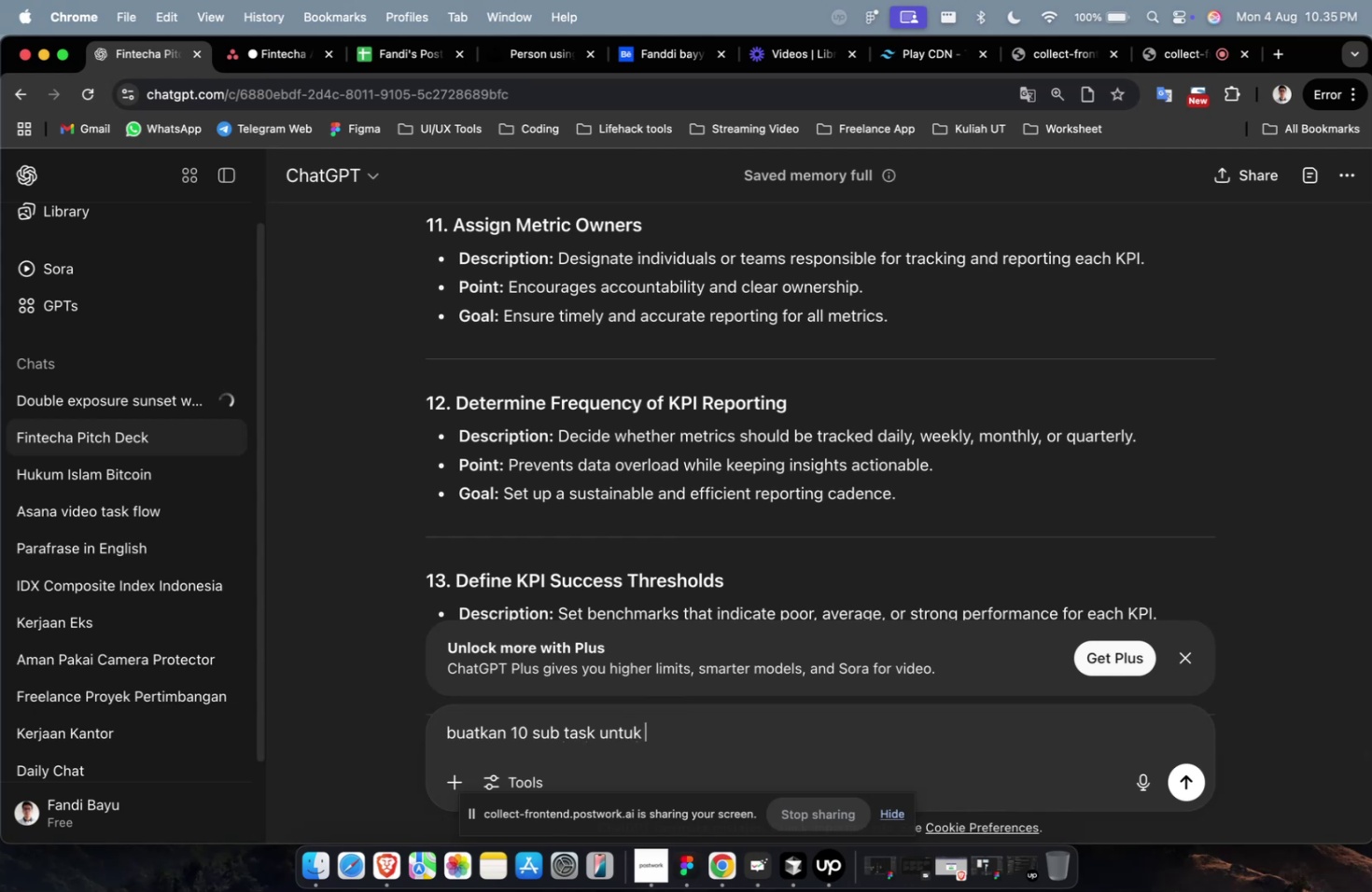 
key(Meta+V)
 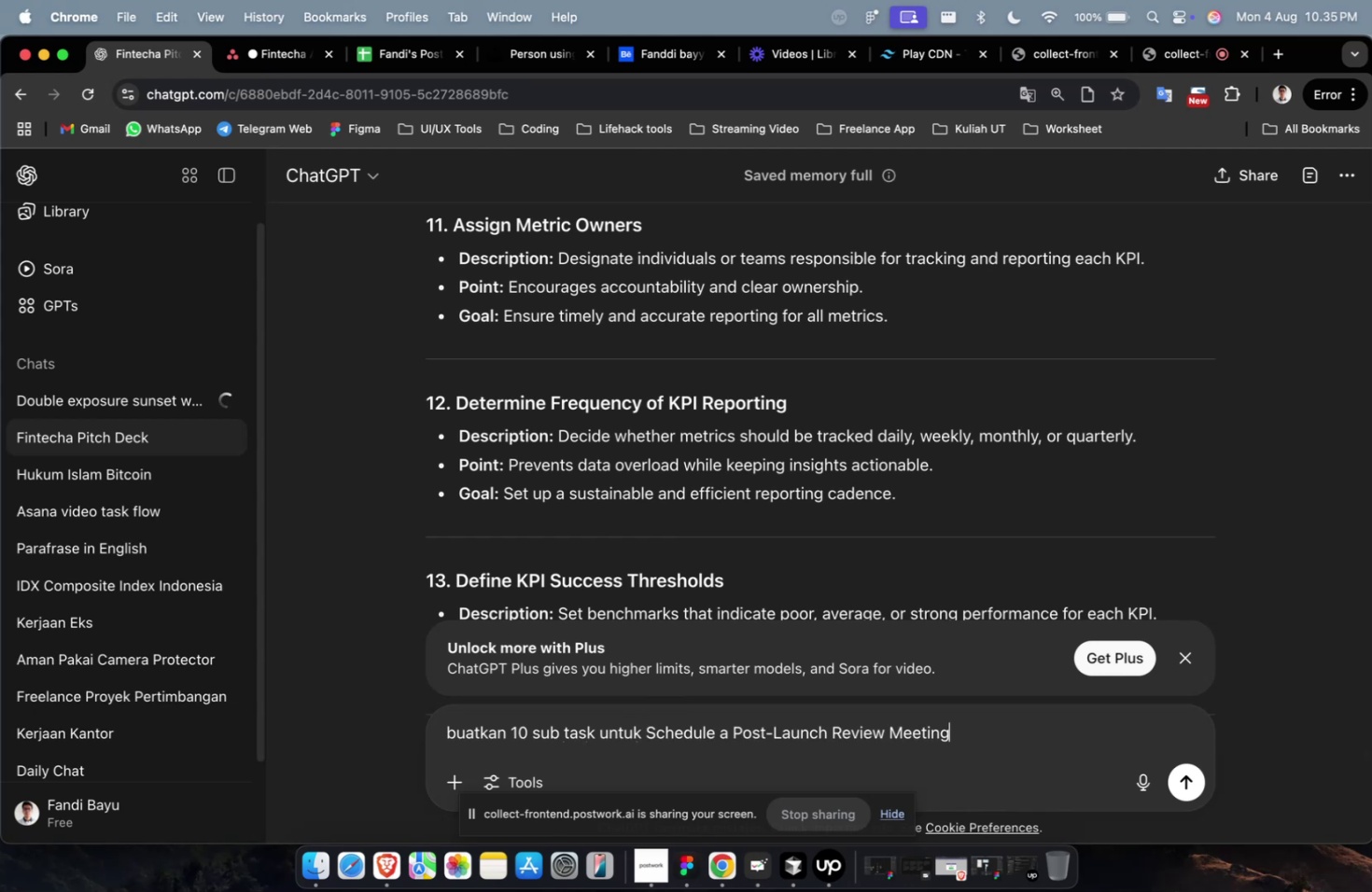 
key(Enter)
 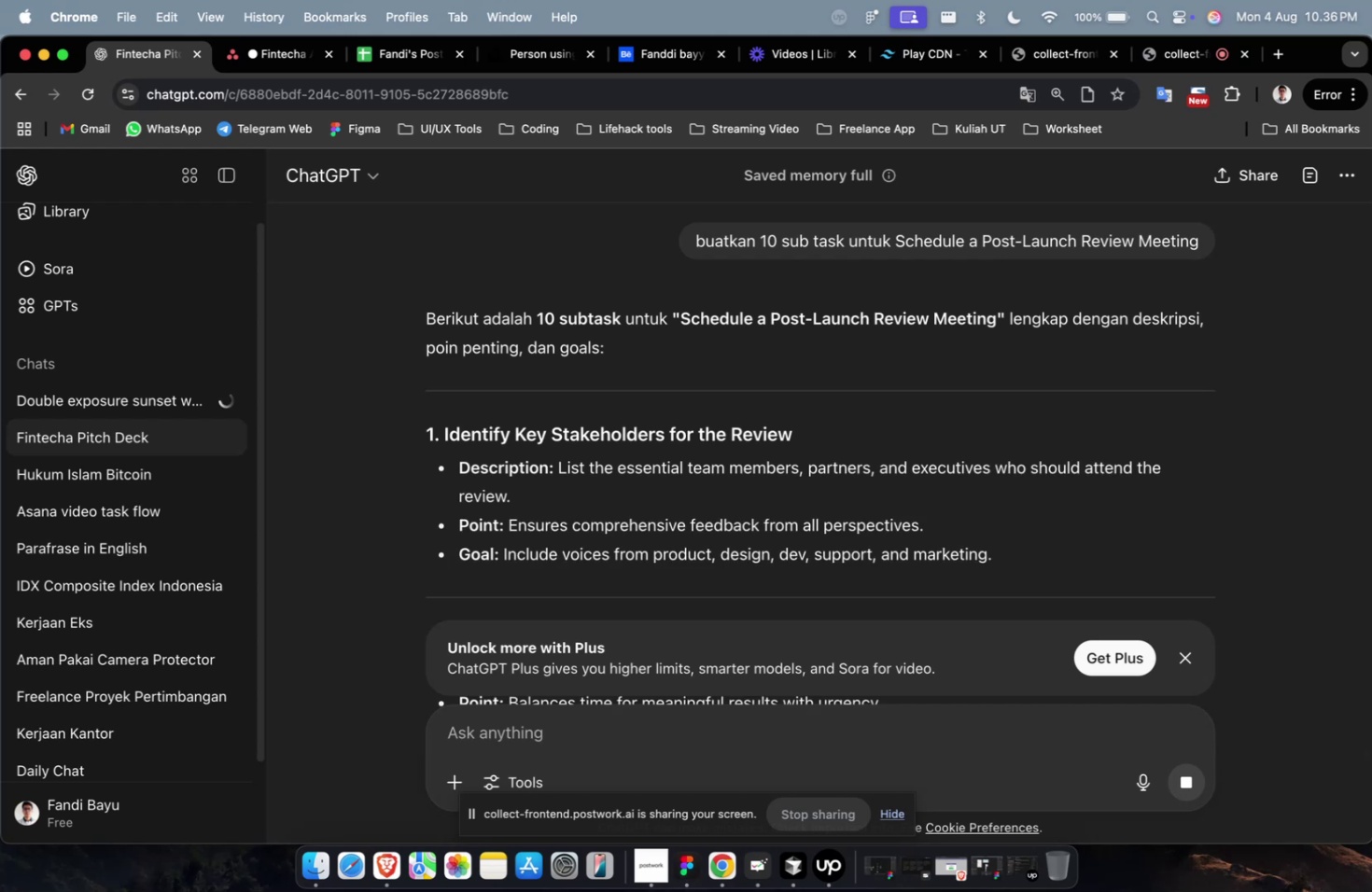 
wait(38.61)
 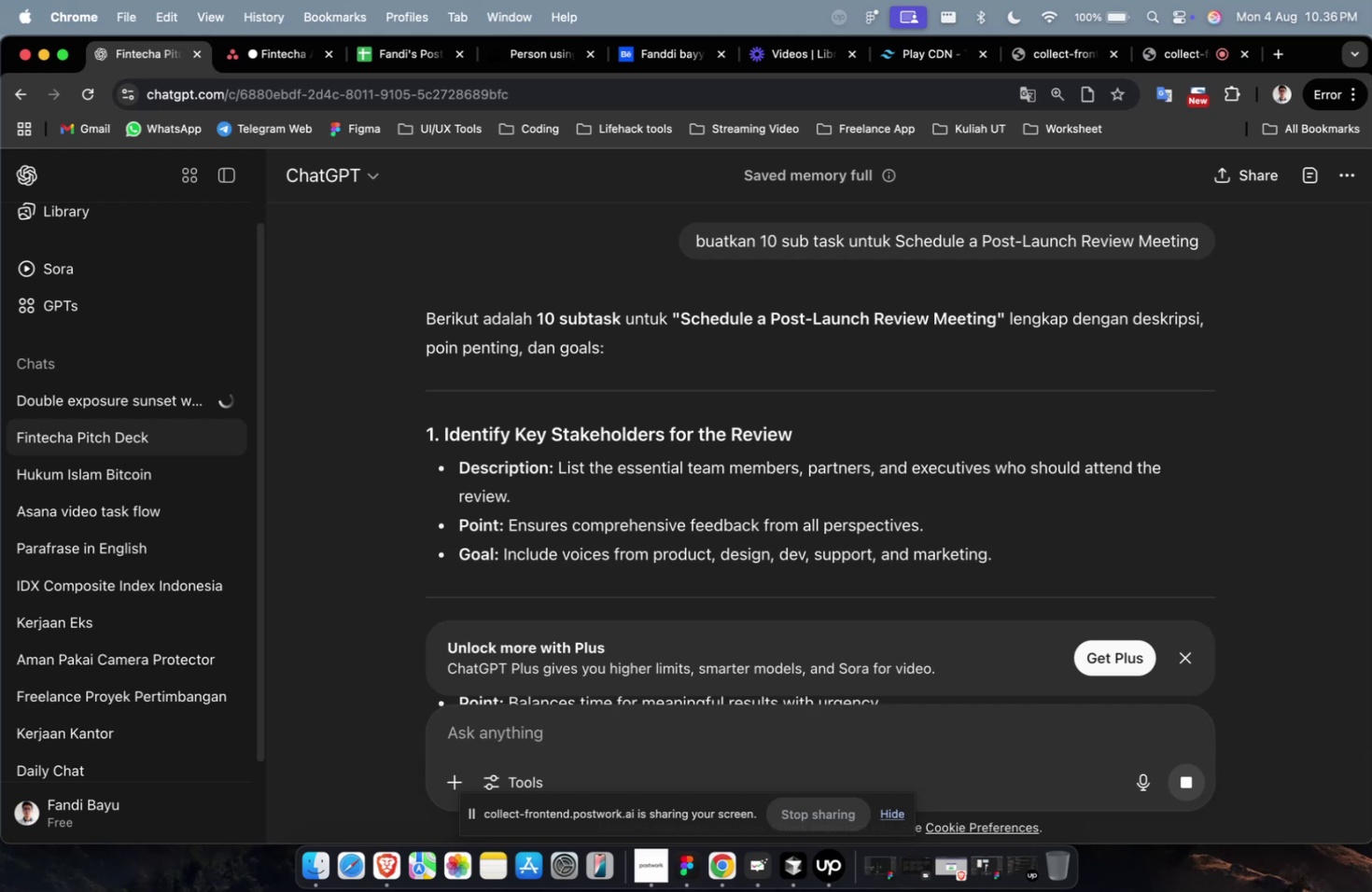 
scroll: coordinate [508, 391], scroll_direction: down, amount: 4.0
 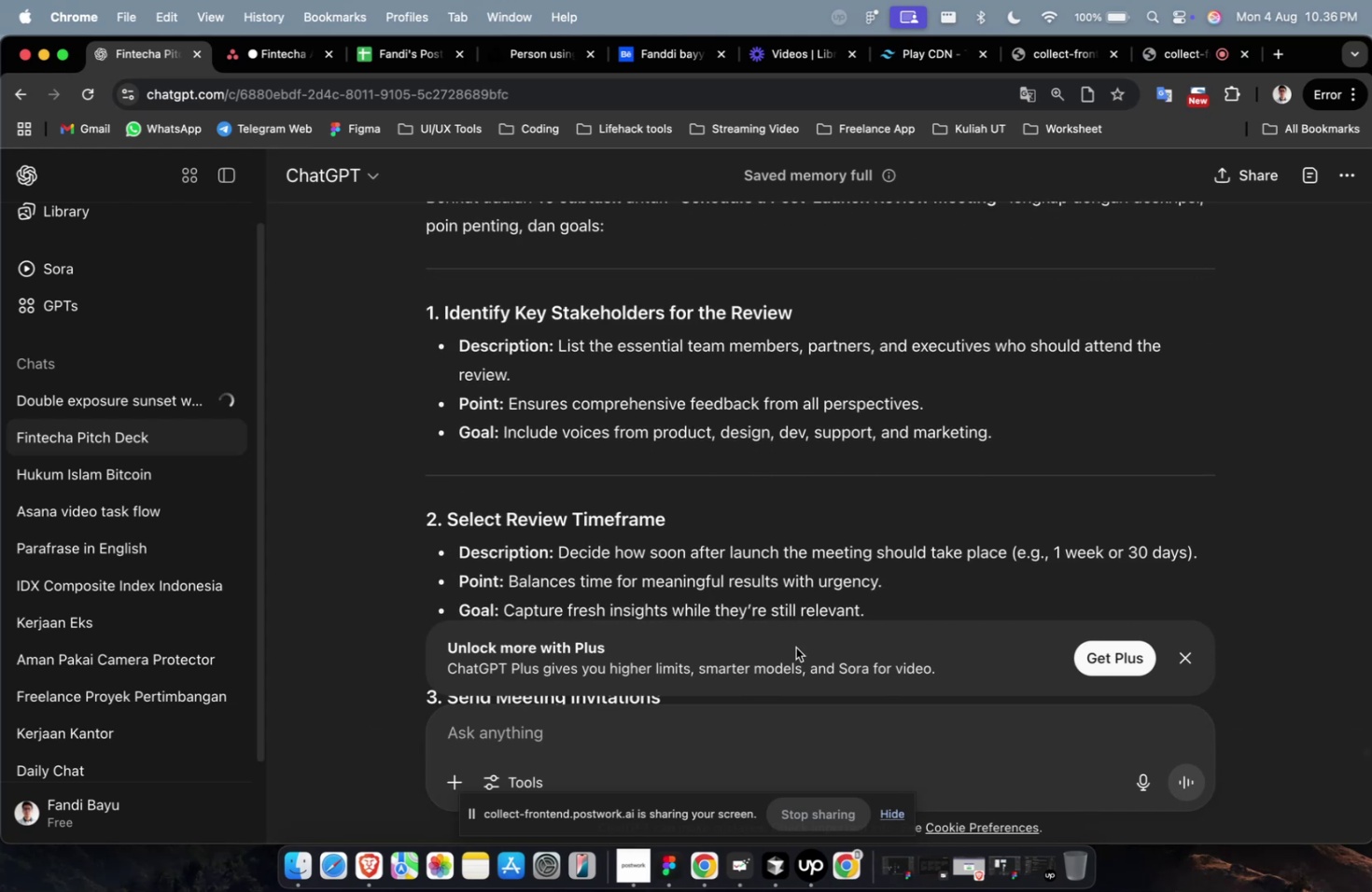 
wait(8.48)
 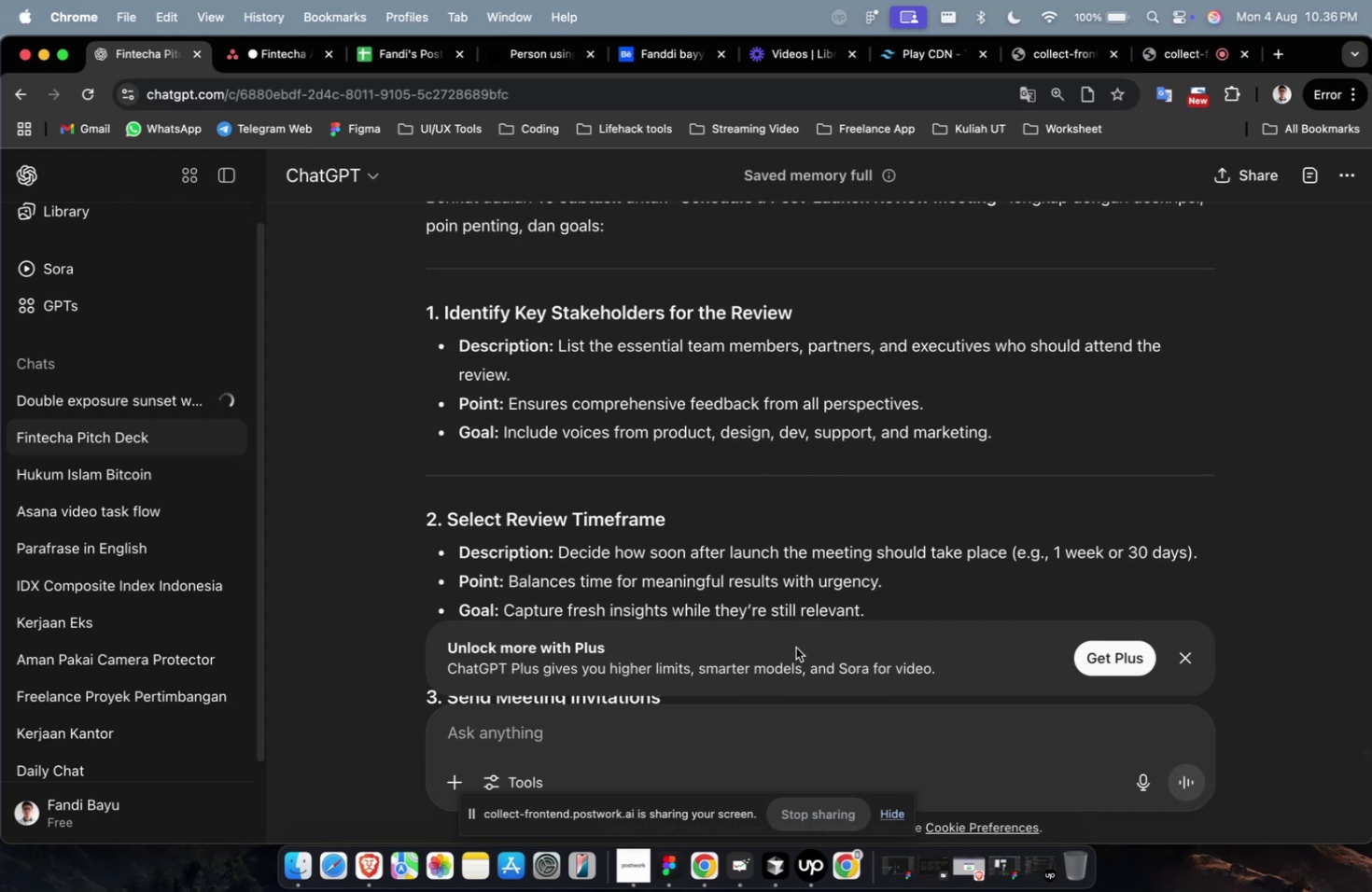 
left_click_drag(start_coordinate=[800, 315], to_coordinate=[446, 323])
 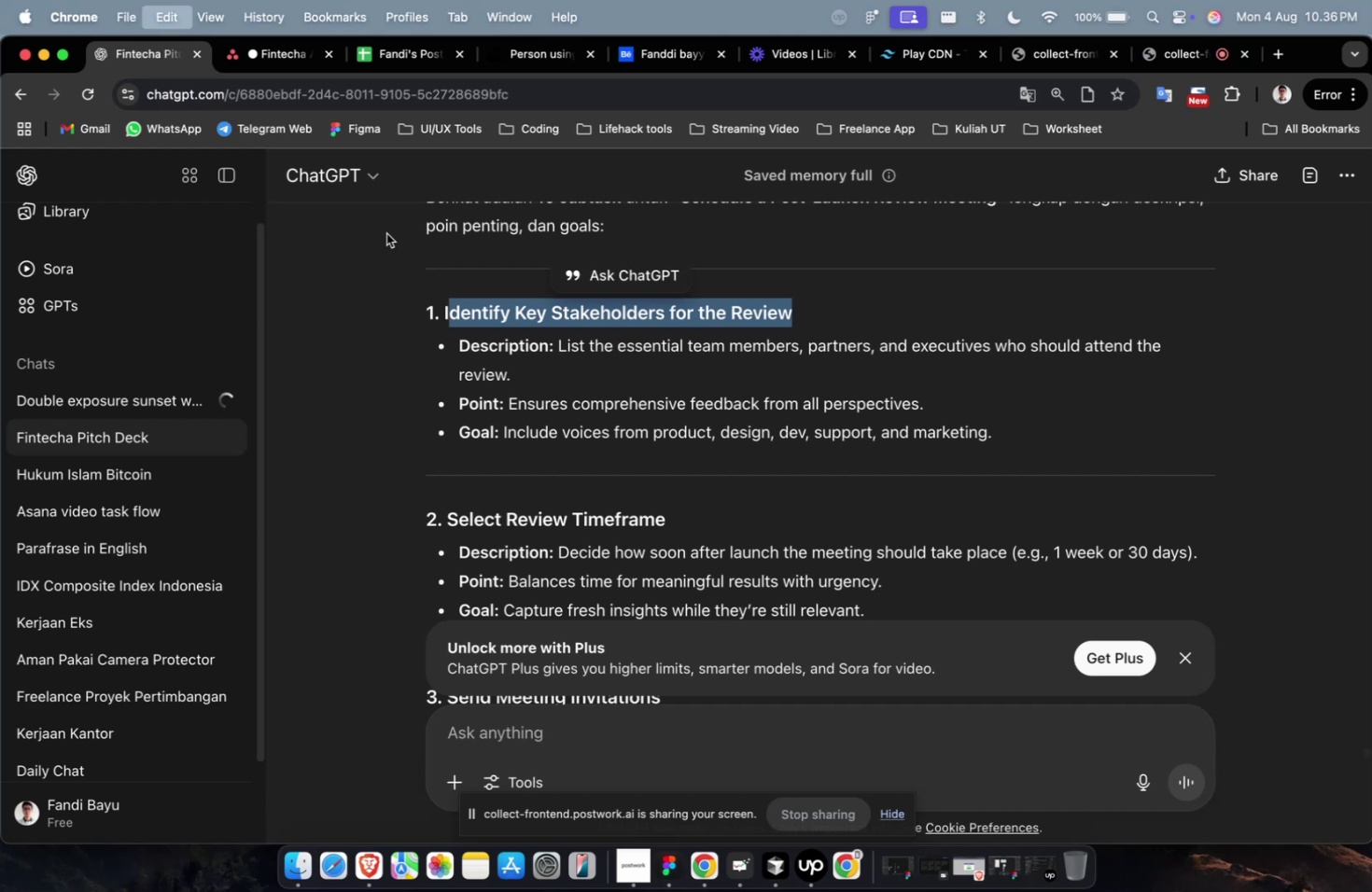 
key(Meta+C)
 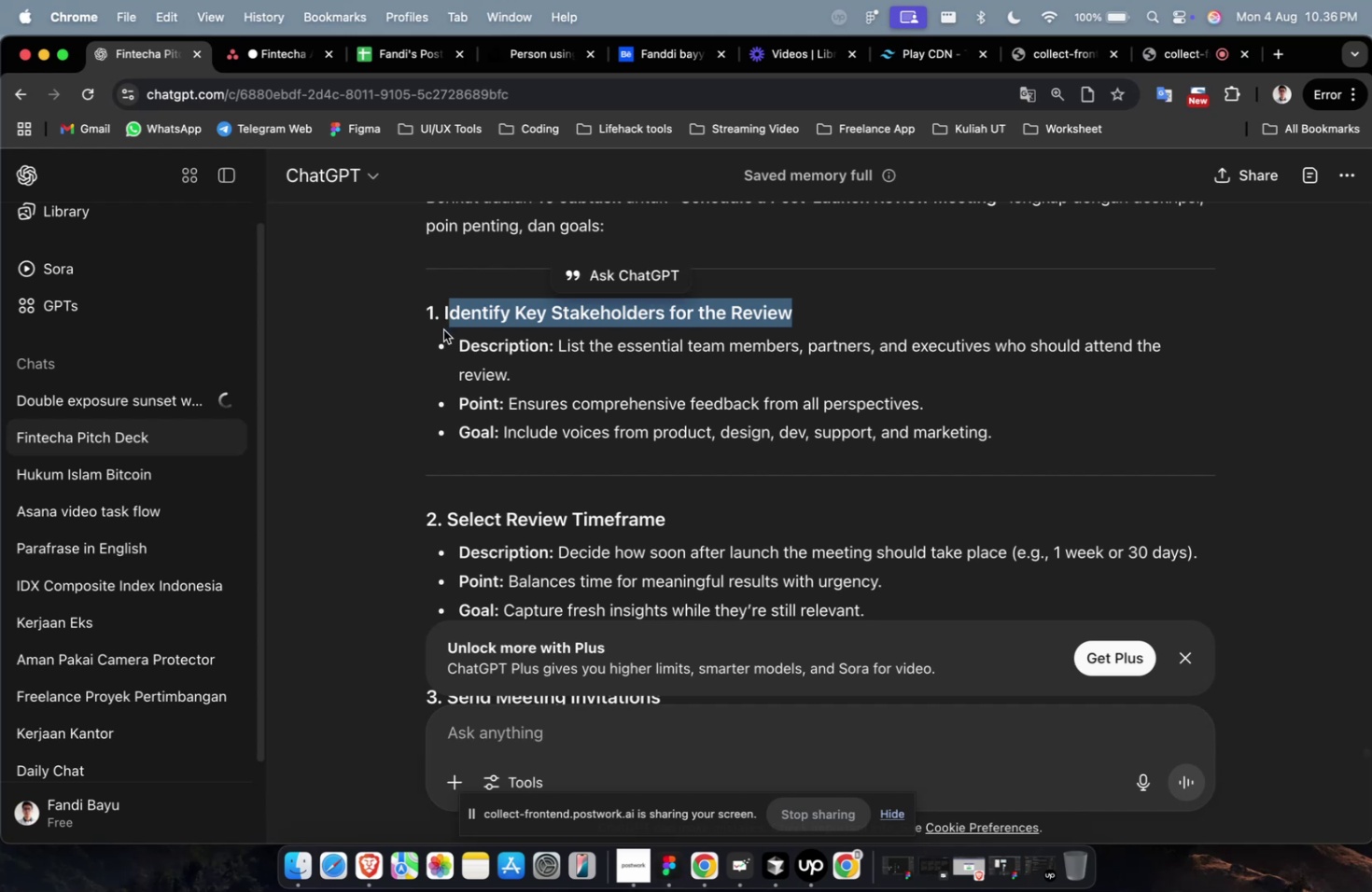 
key(Meta+C)
 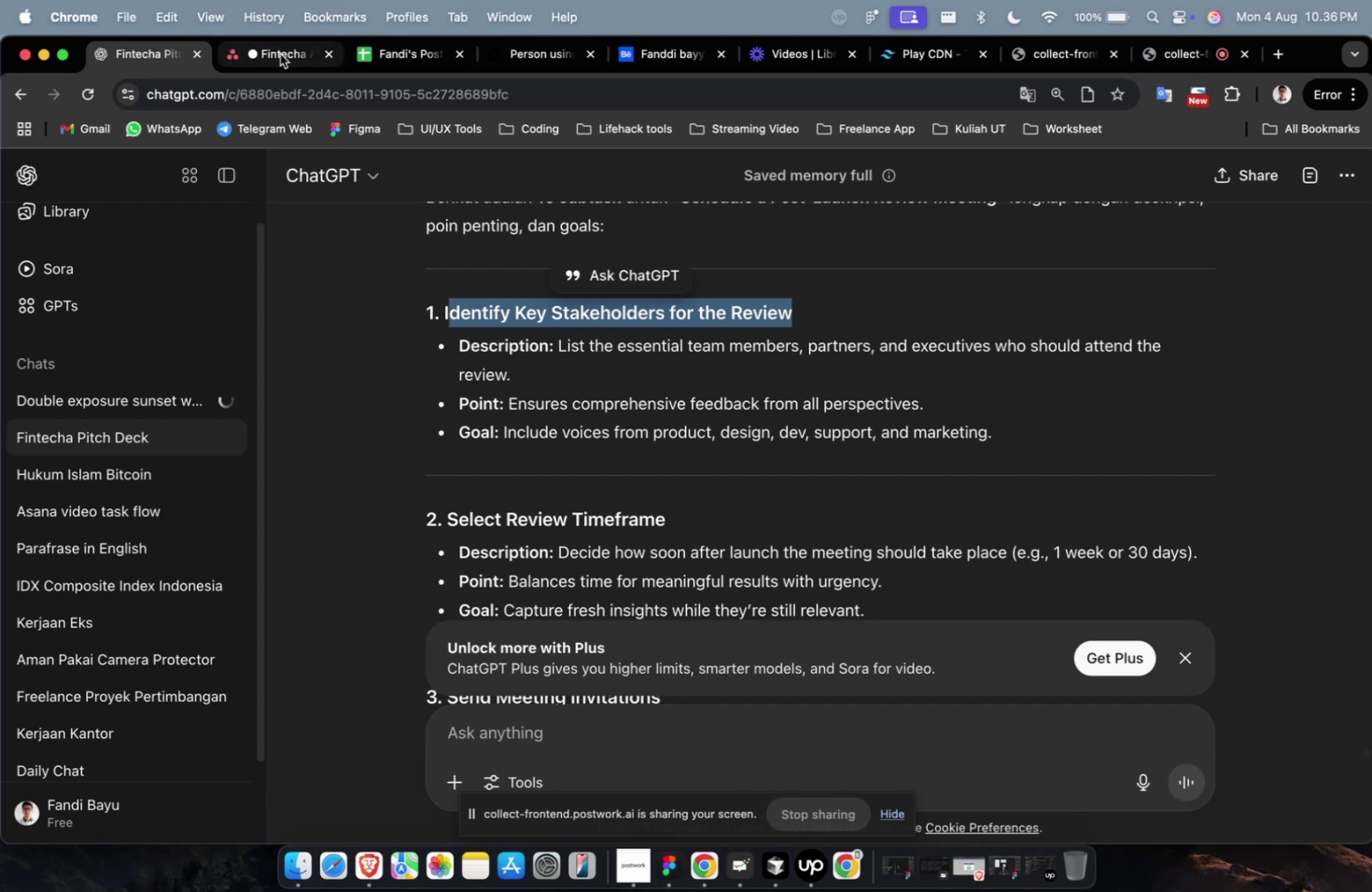 
left_click([280, 56])
 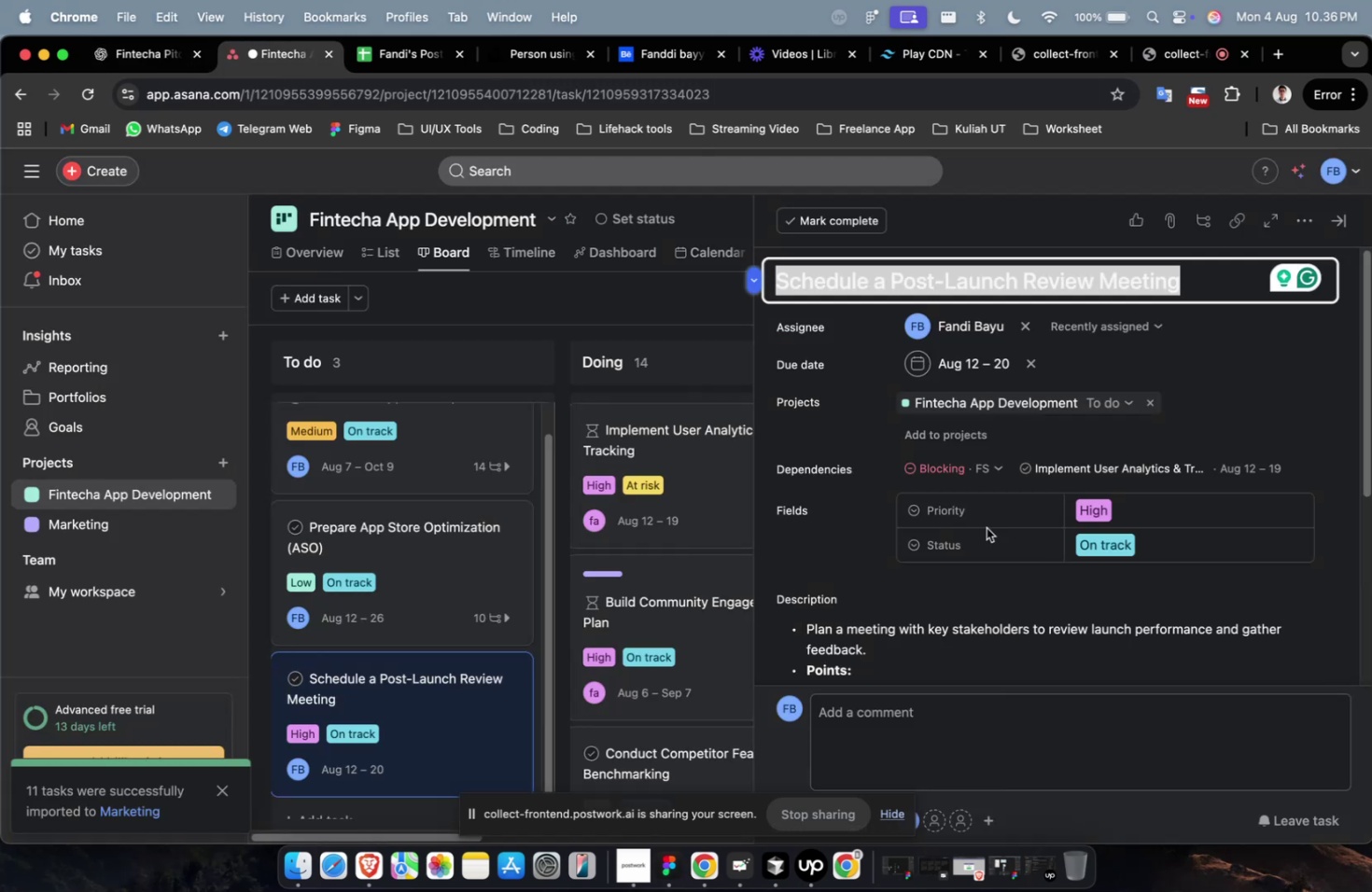 
scroll: coordinate [986, 571], scroll_direction: down, amount: 9.0
 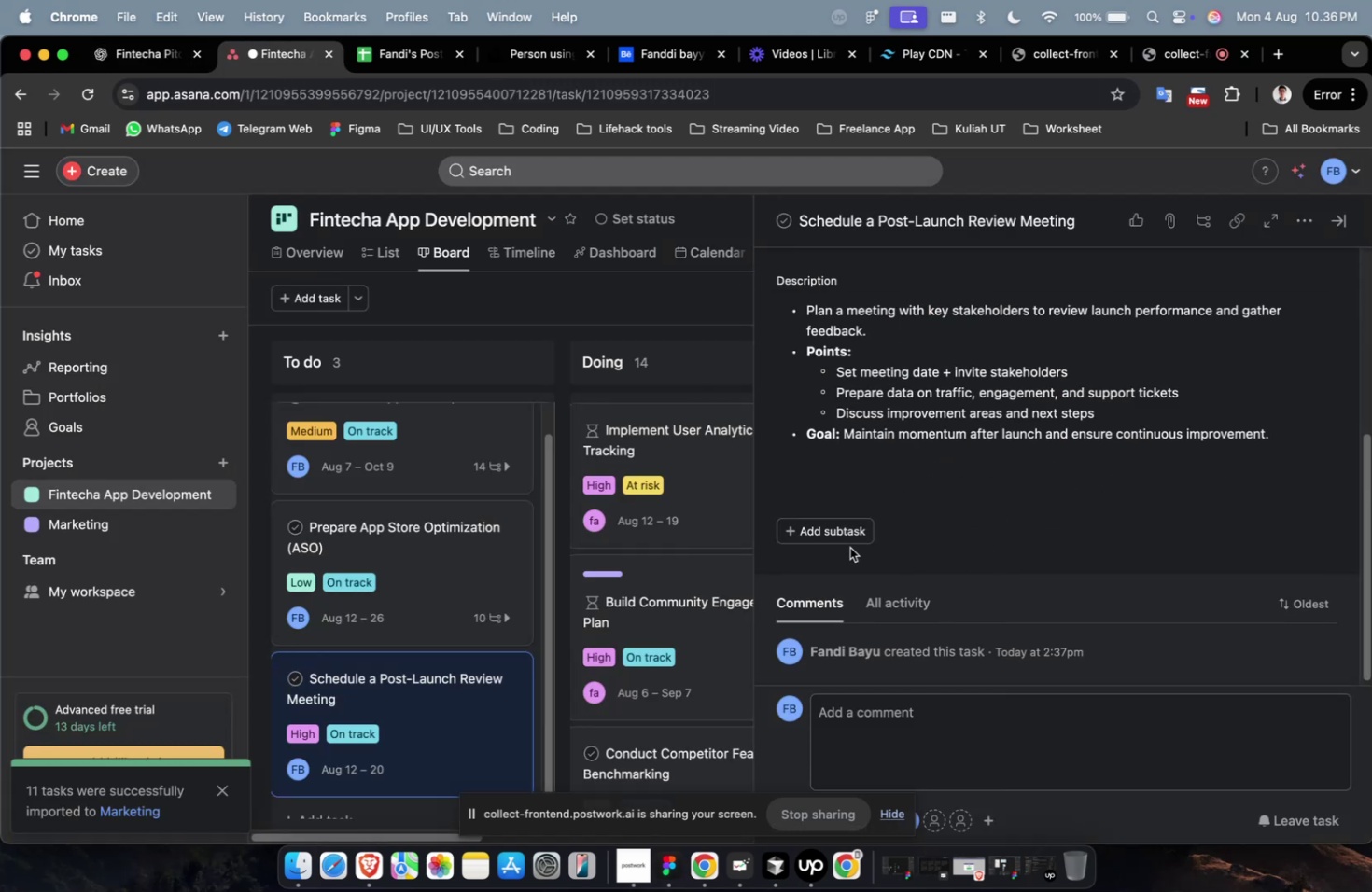 
left_click([839, 534])
 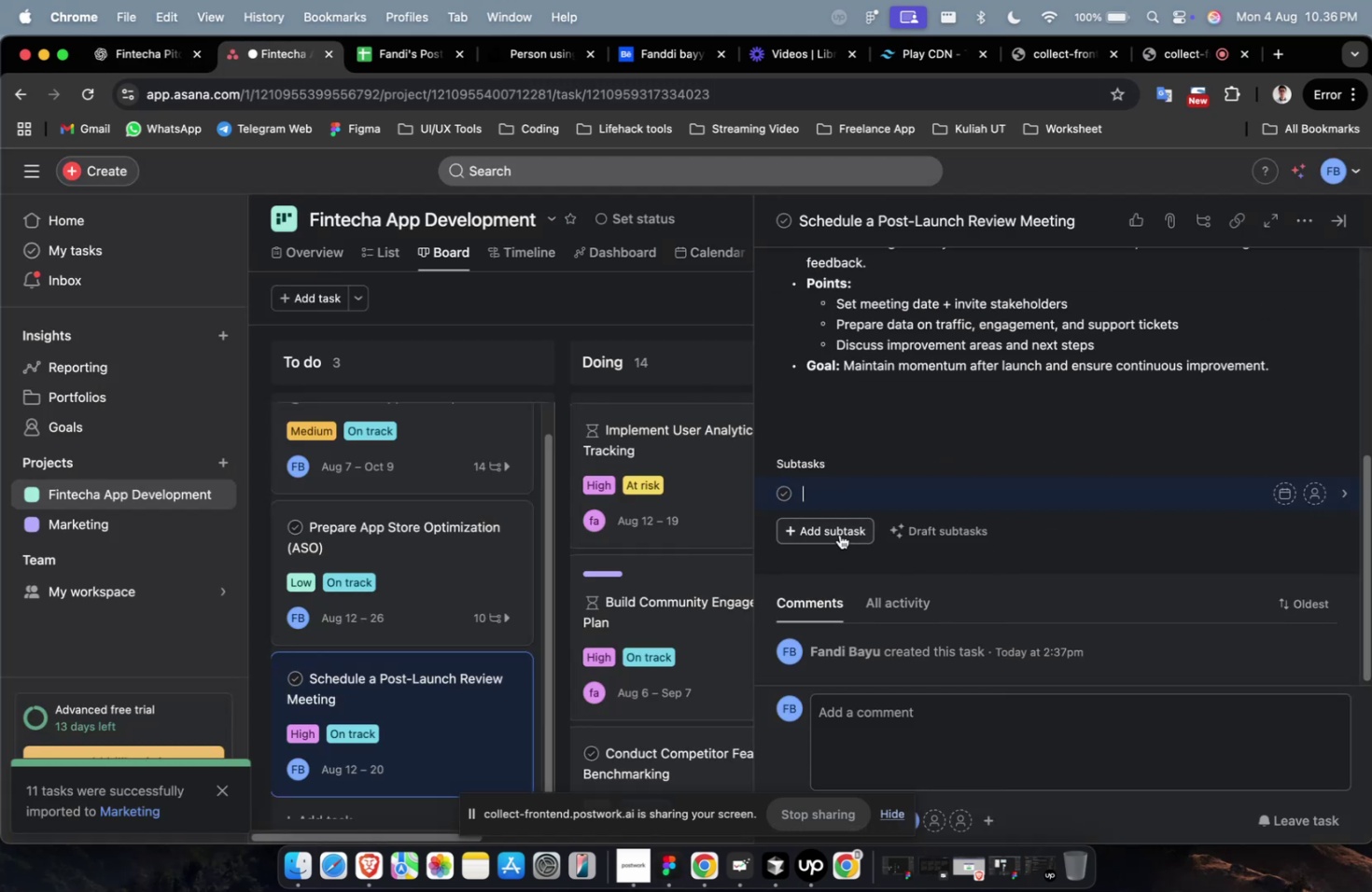 
key(Meta+V)
 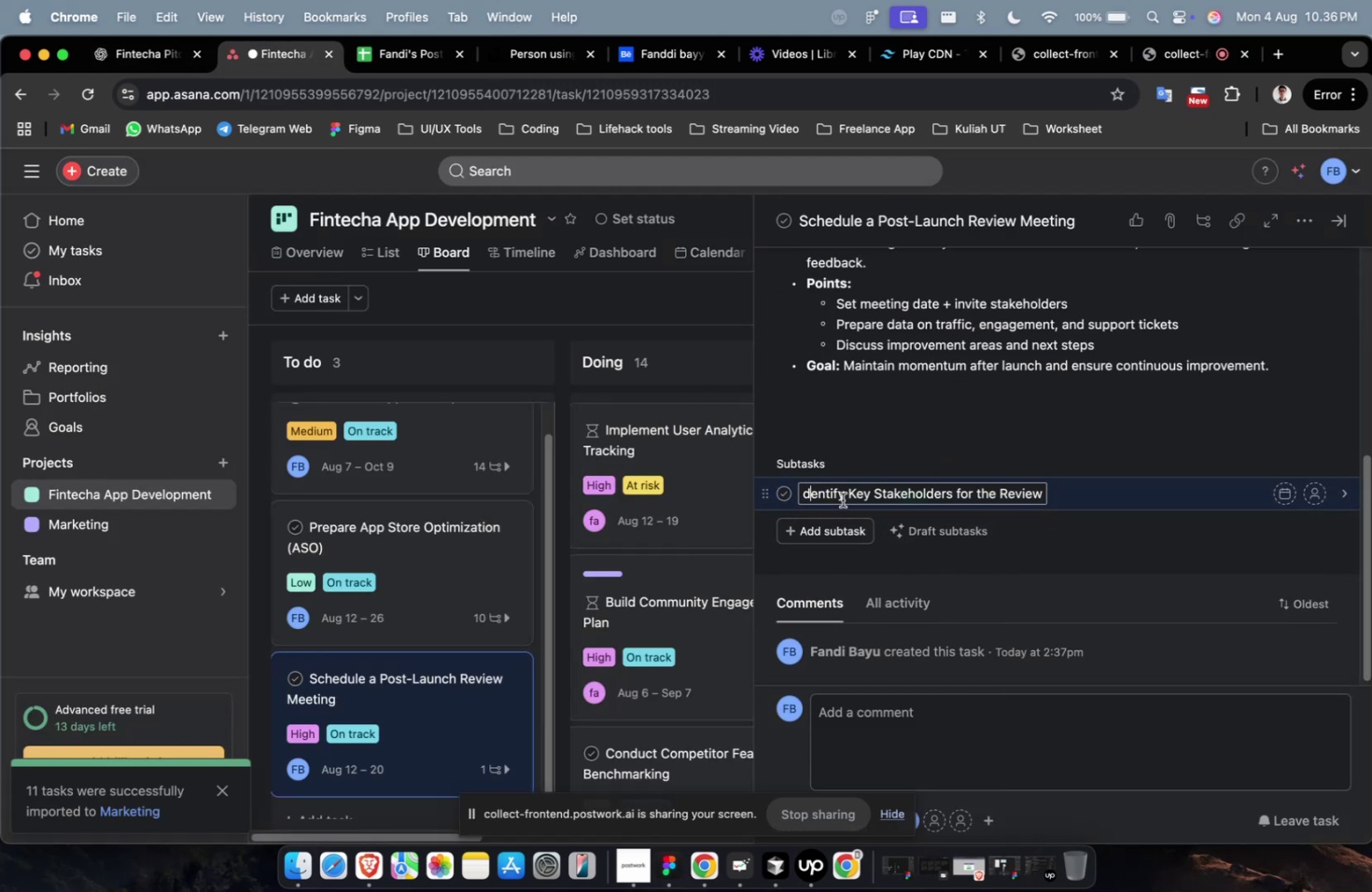 
key(ArrowLeft)
 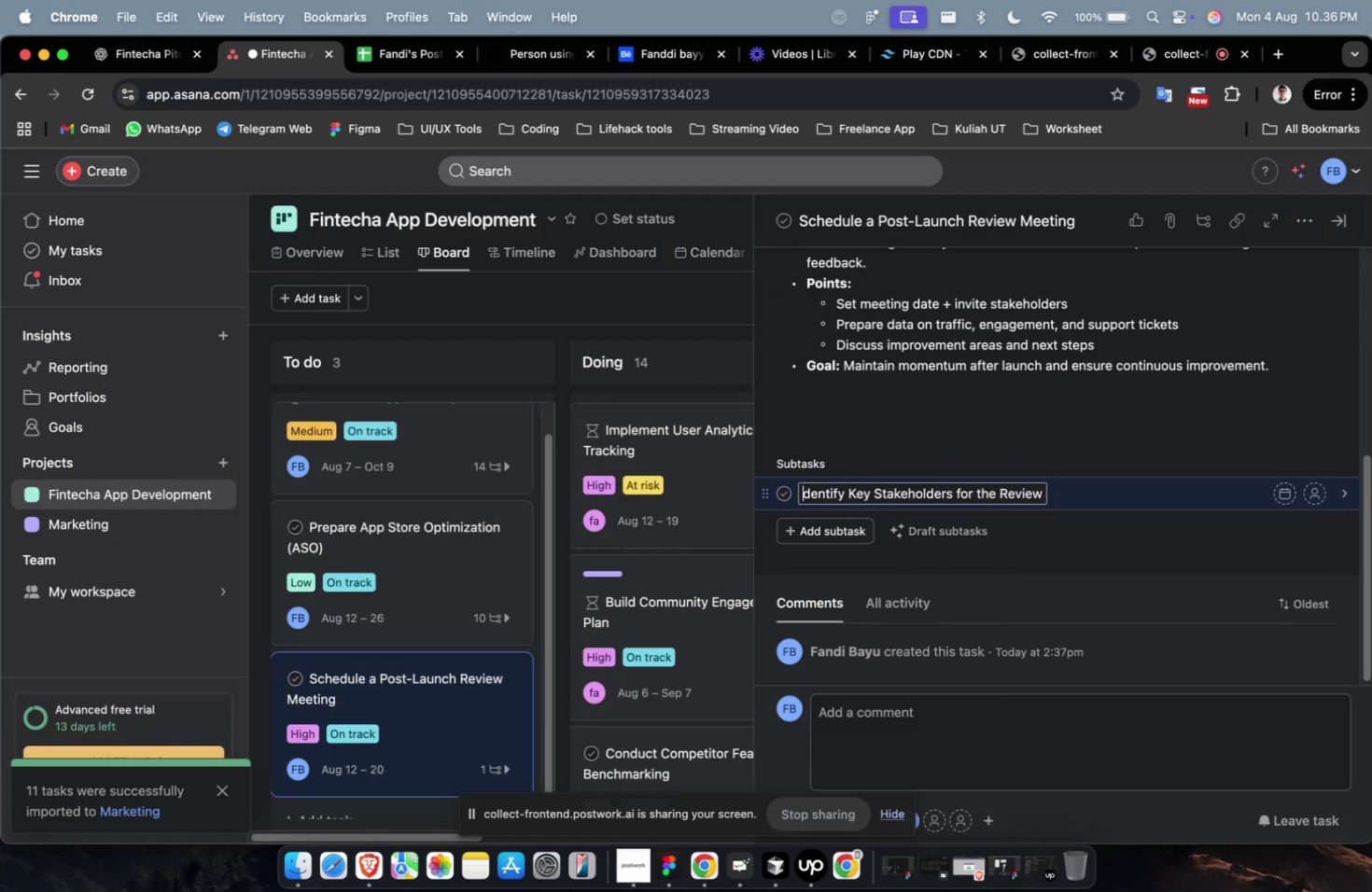 
key(CapsLock)
 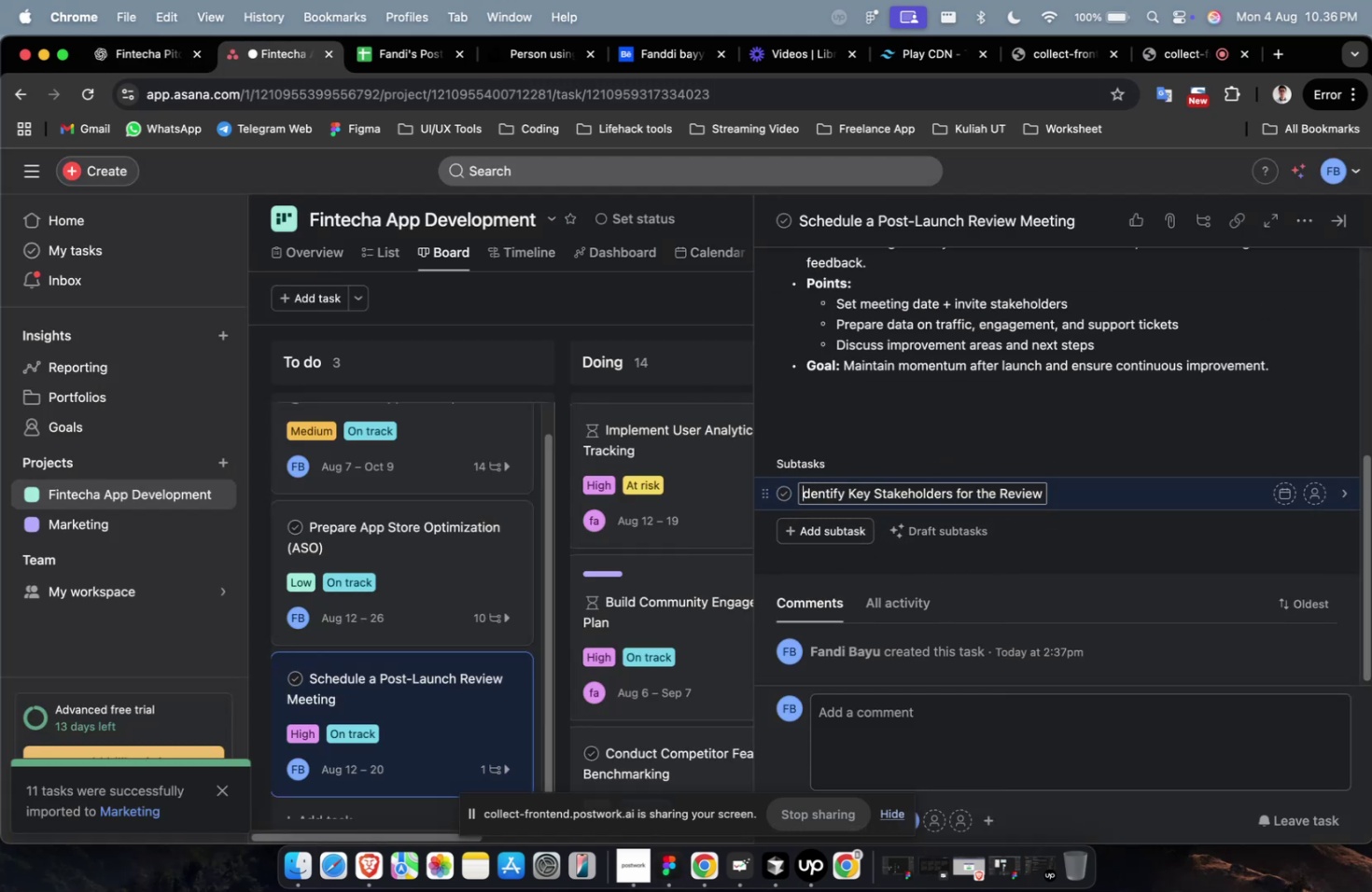 
key(I)
 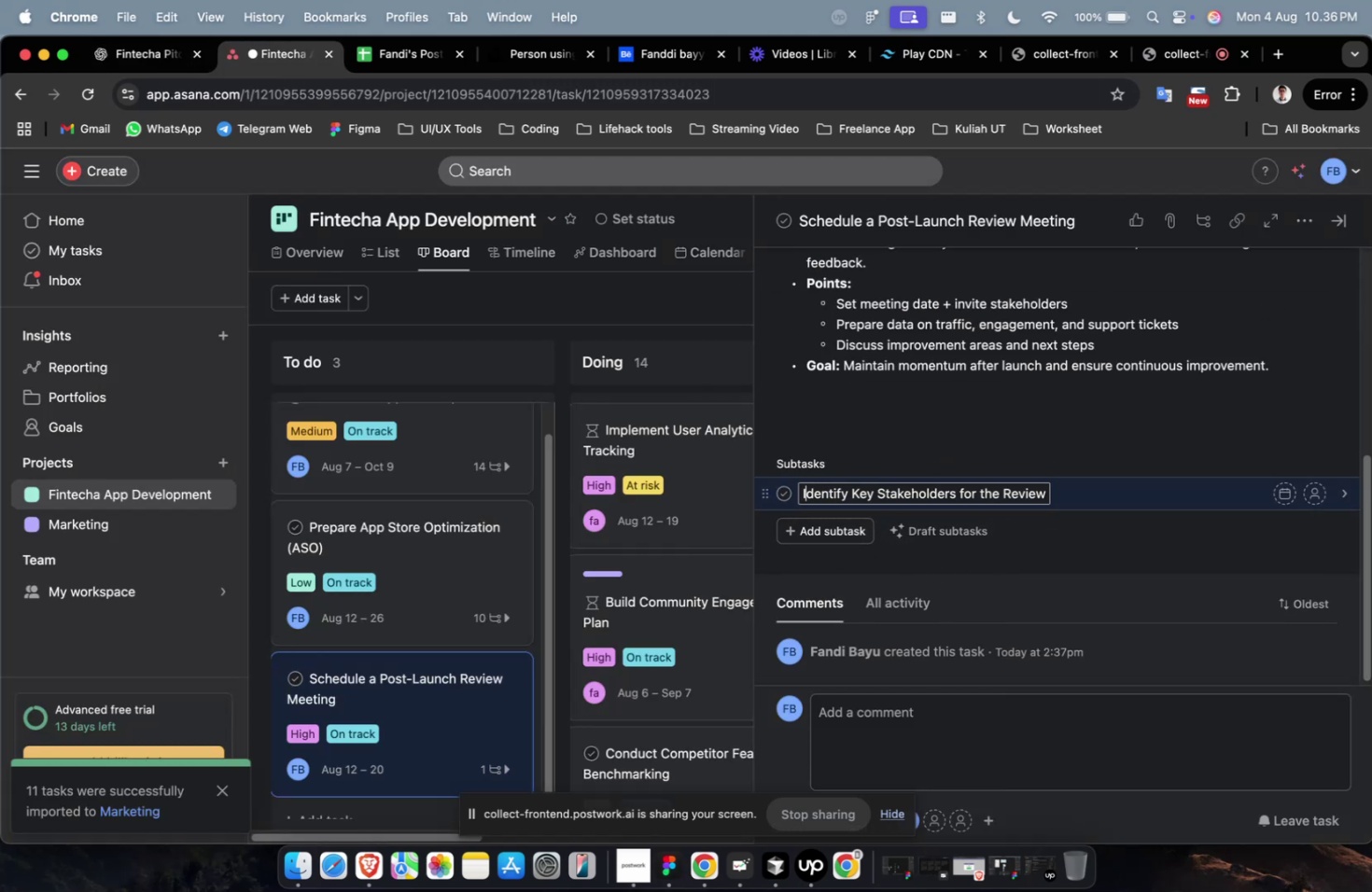 
key(CapsLock)
 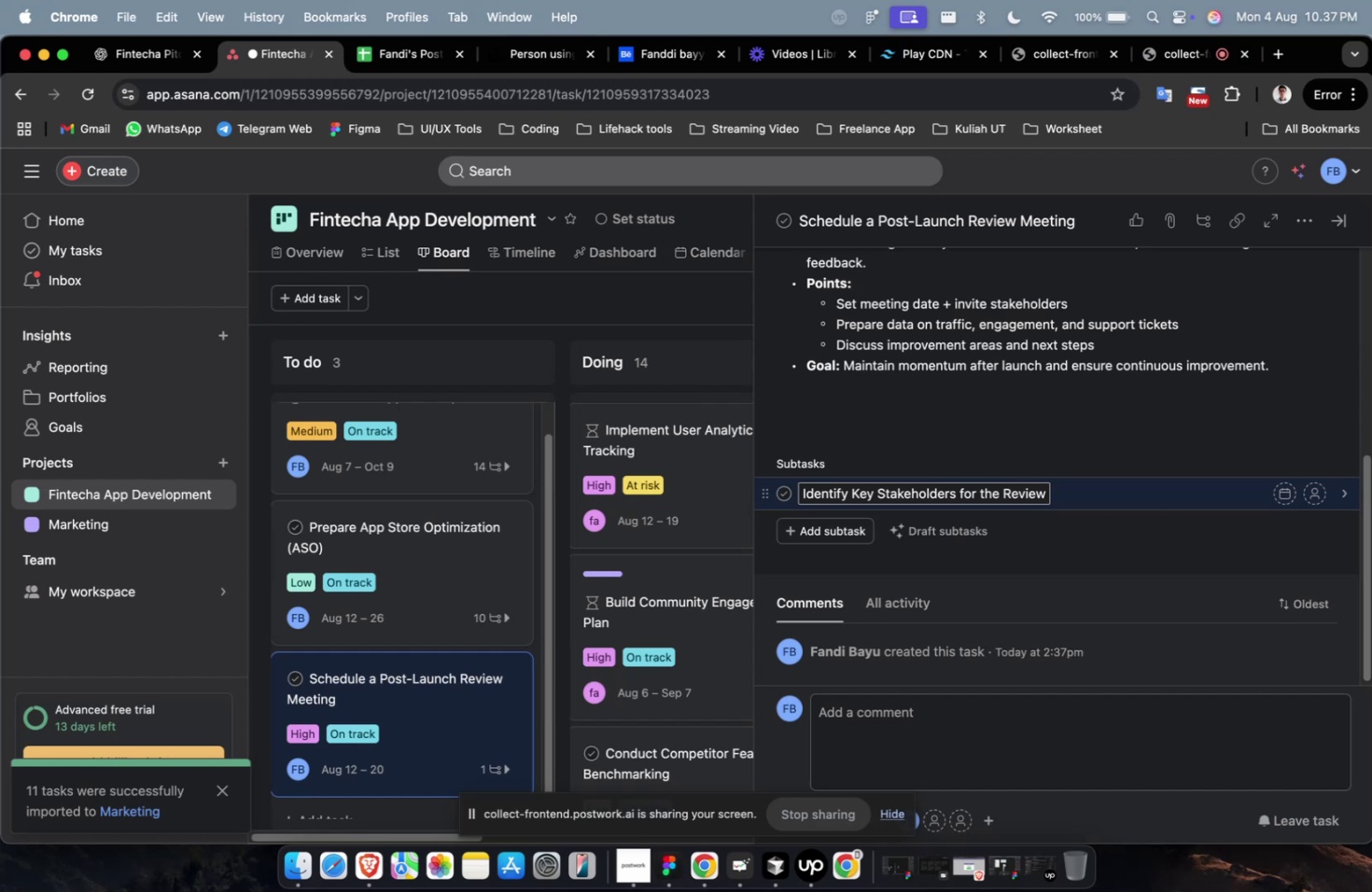 
wait(41.34)
 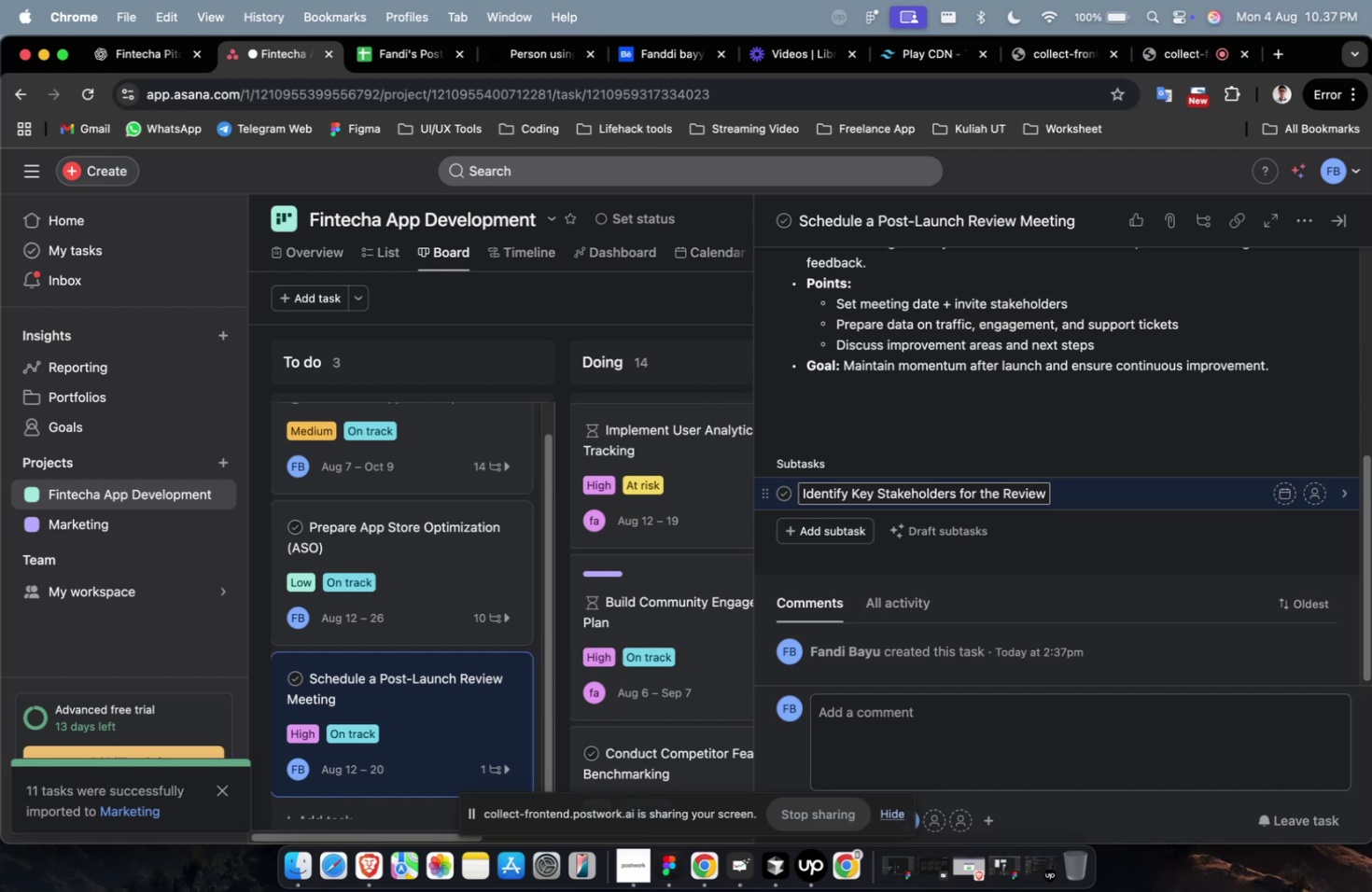 
scroll: coordinate [1030, 451], scroll_direction: down, amount: 1.0
 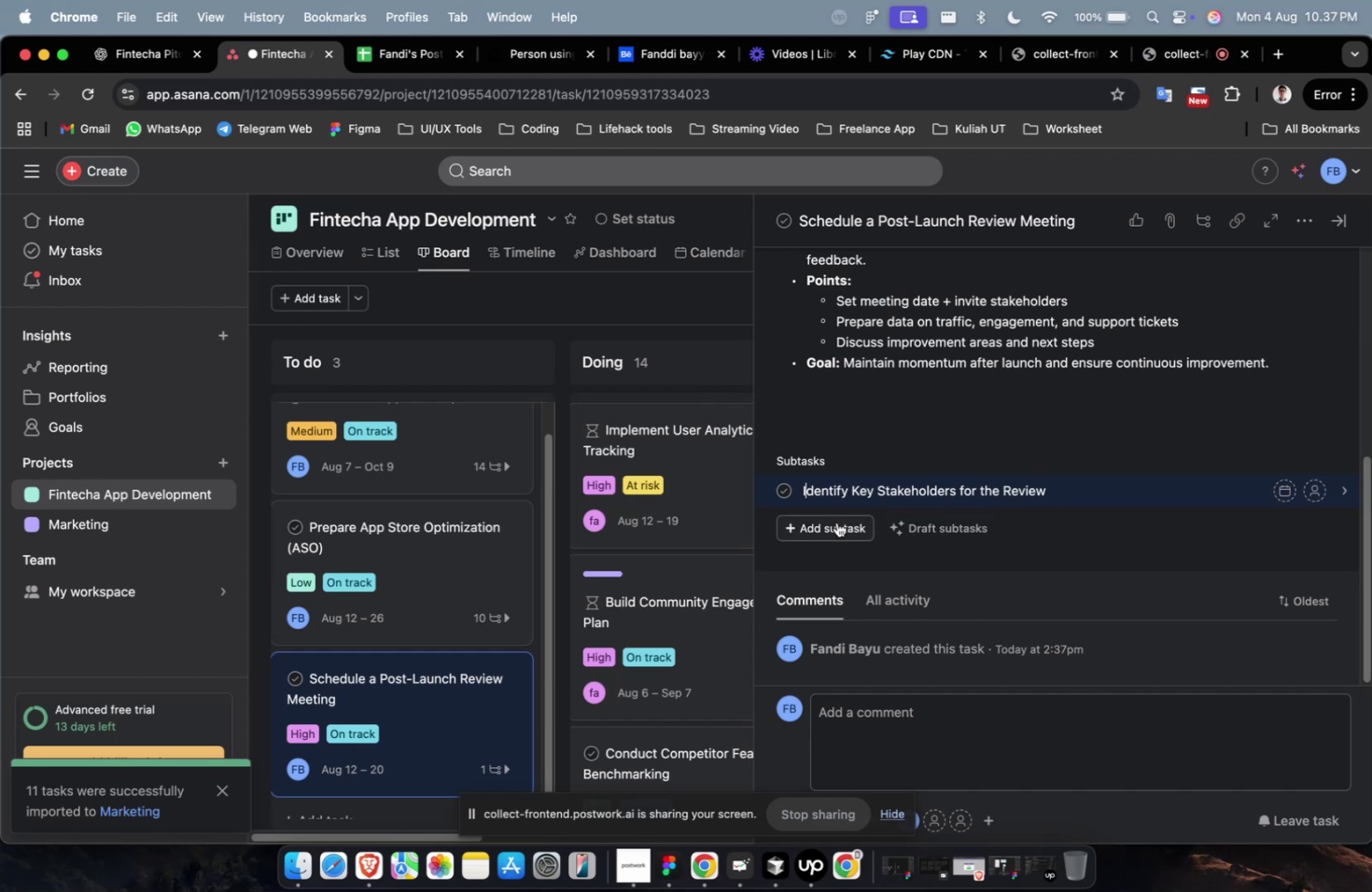 
left_click([825, 528])
 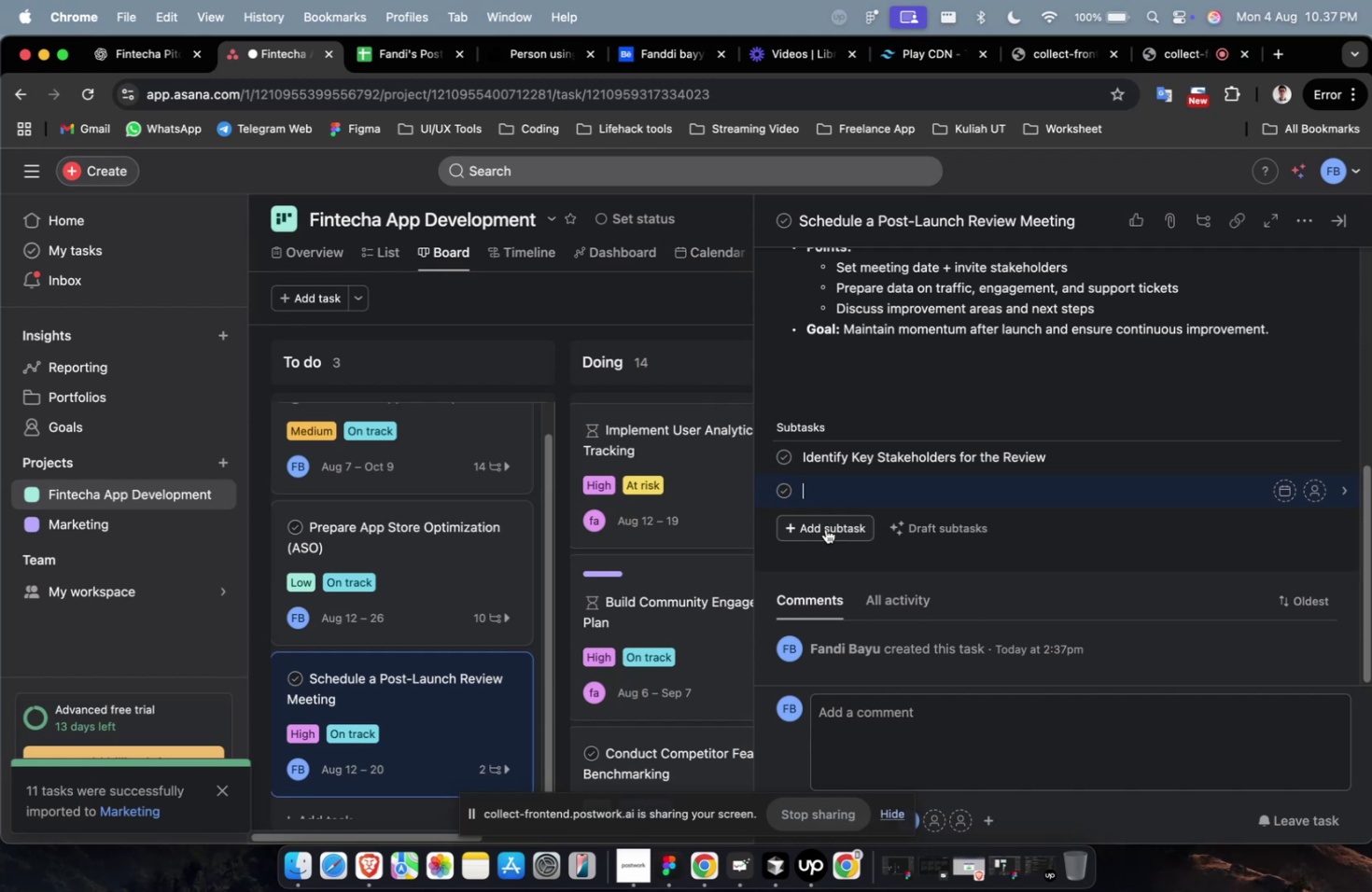 
wait(21.2)
 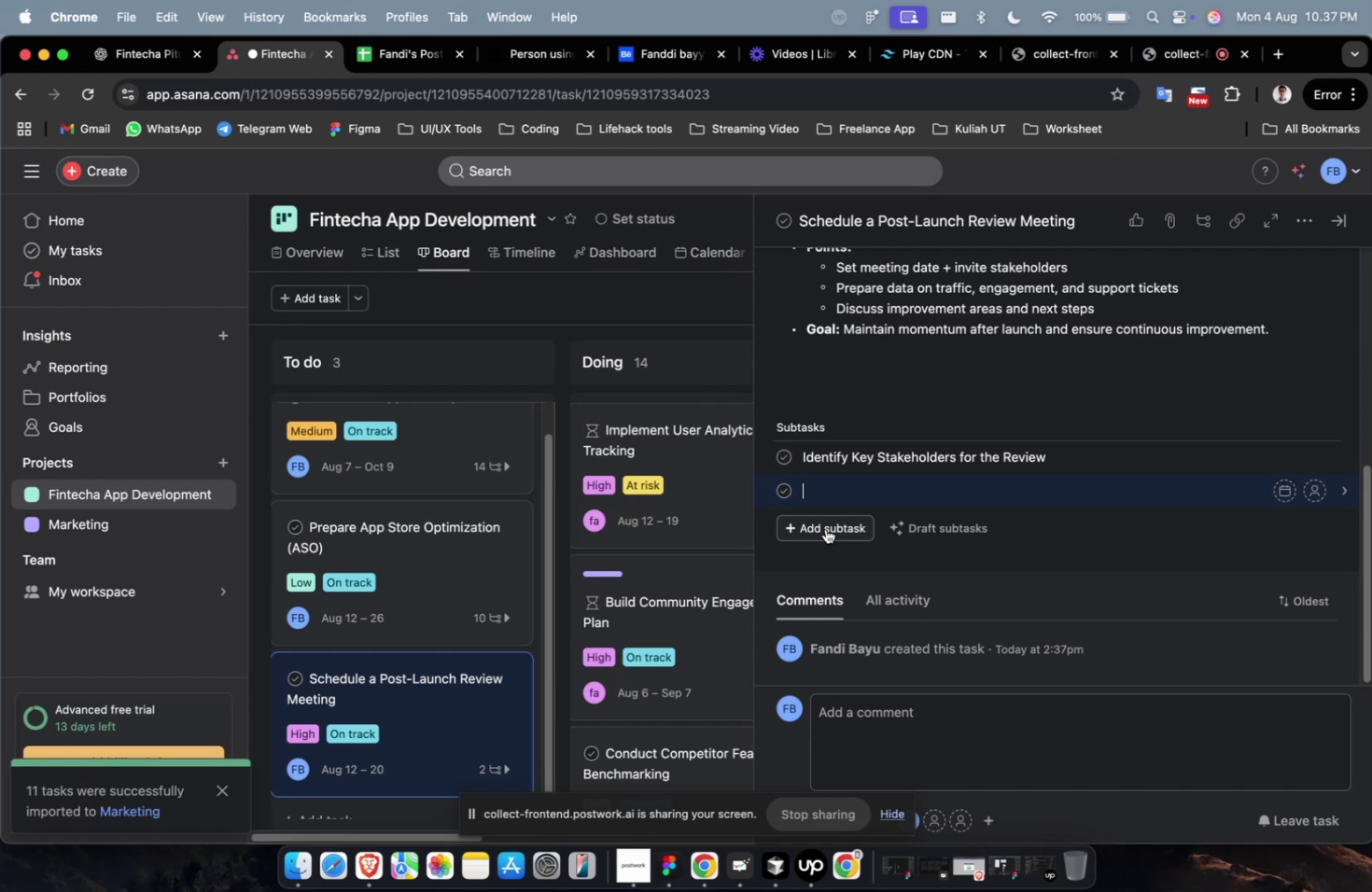 
scroll: coordinate [830, 544], scroll_direction: down, amount: 13.0
 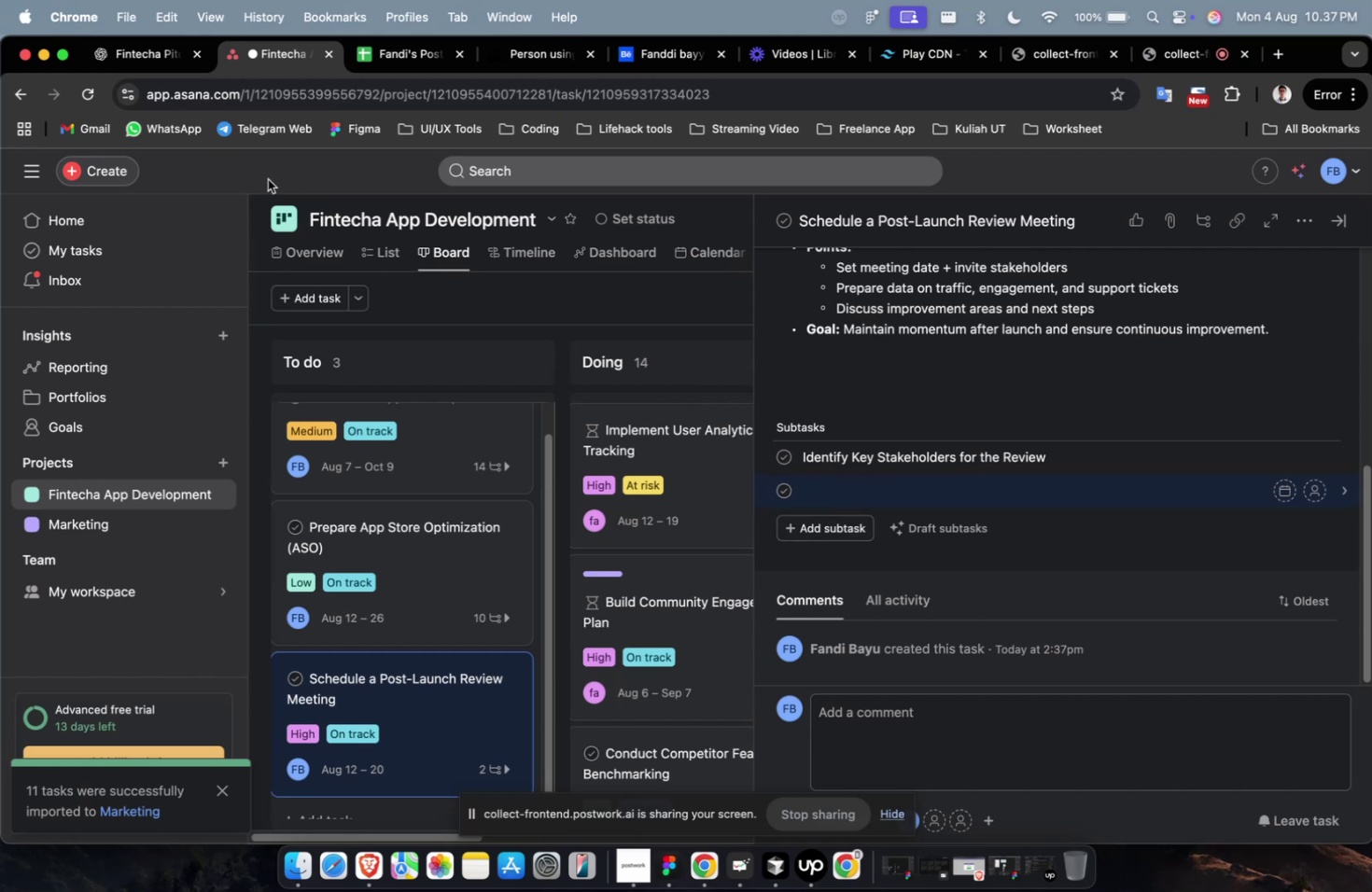 
left_click([131, 55])
 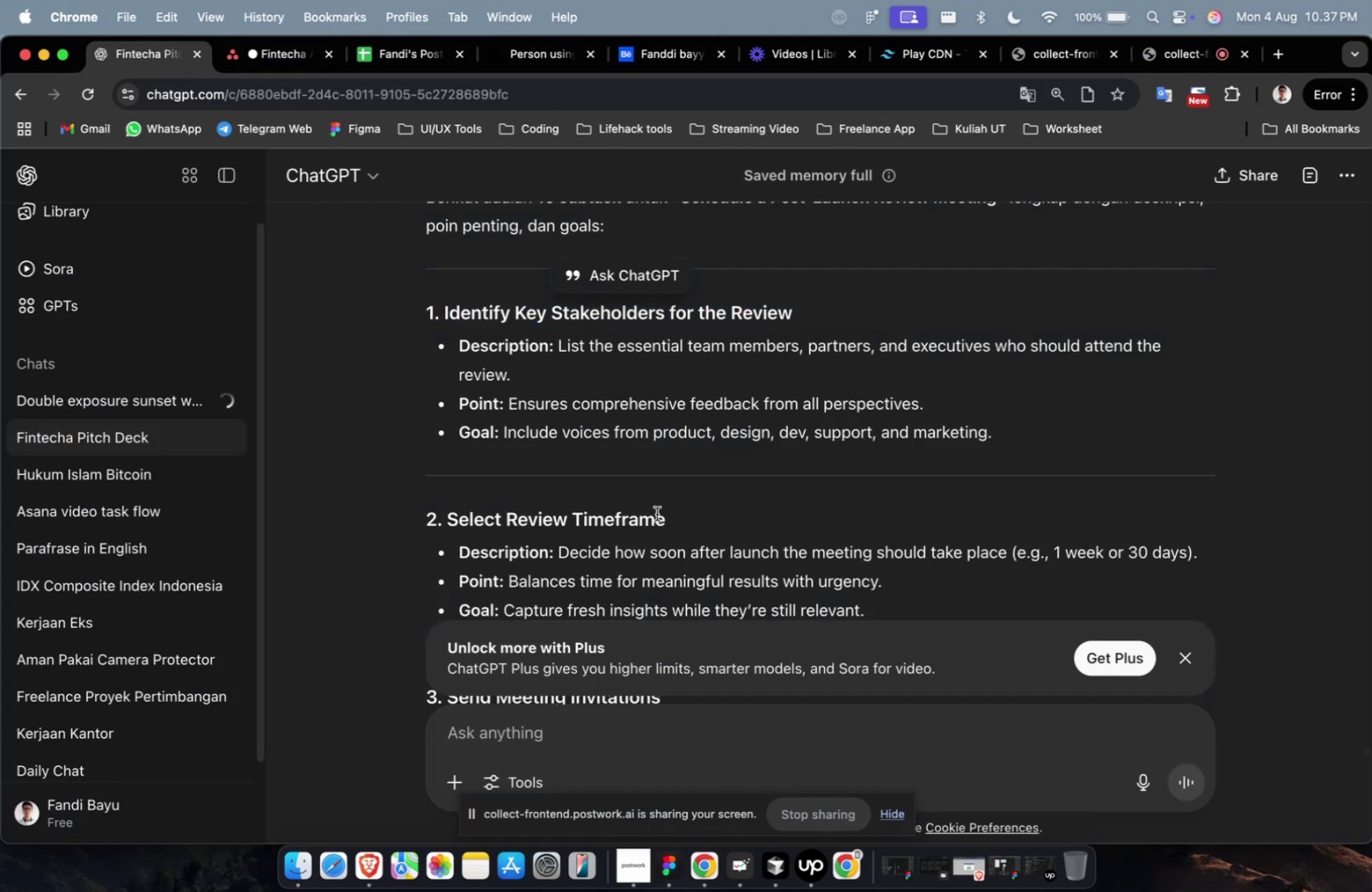 
left_click_drag(start_coordinate=[666, 516], to_coordinate=[446, 518])
 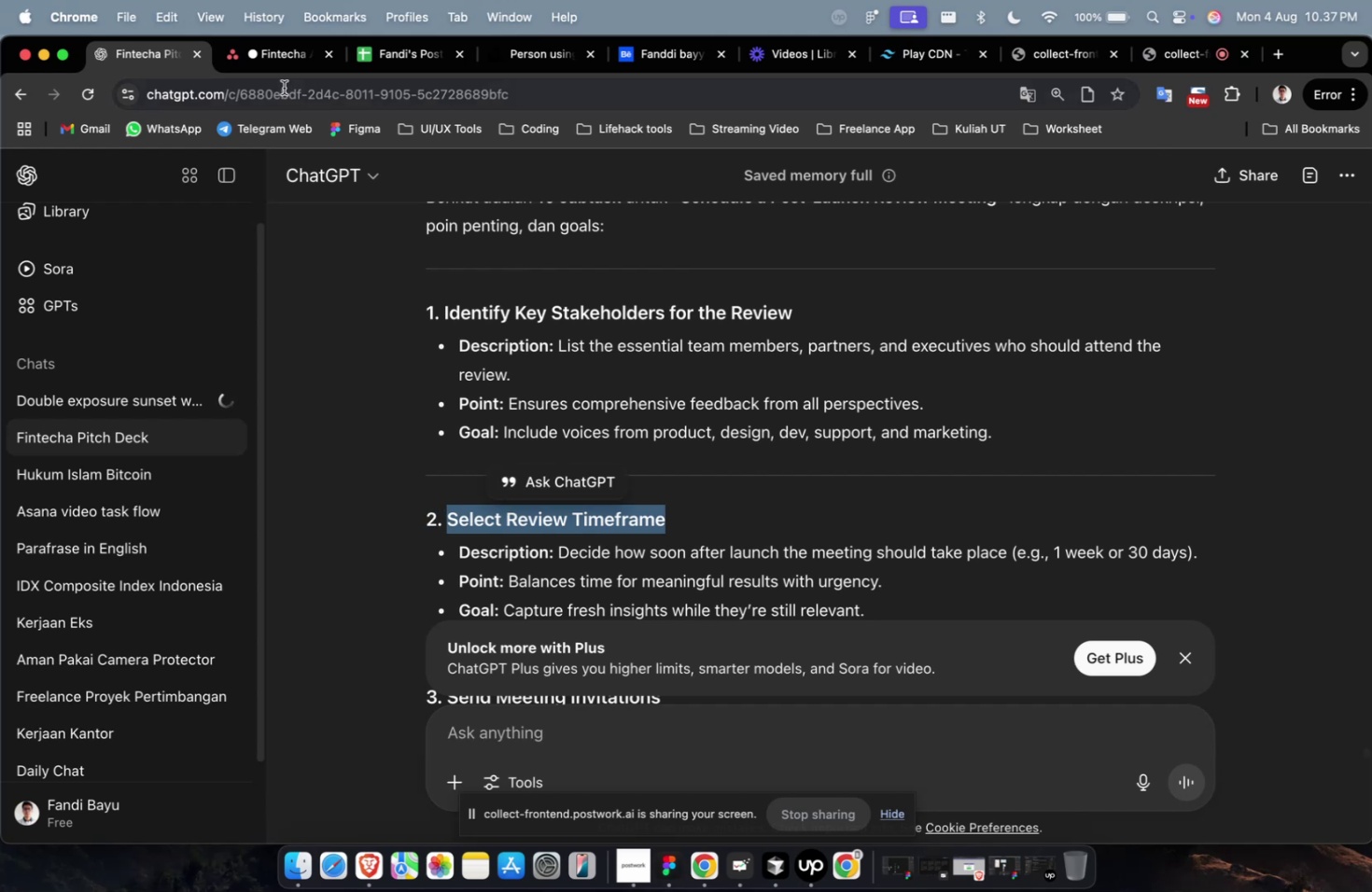 
key(Meta+C)
 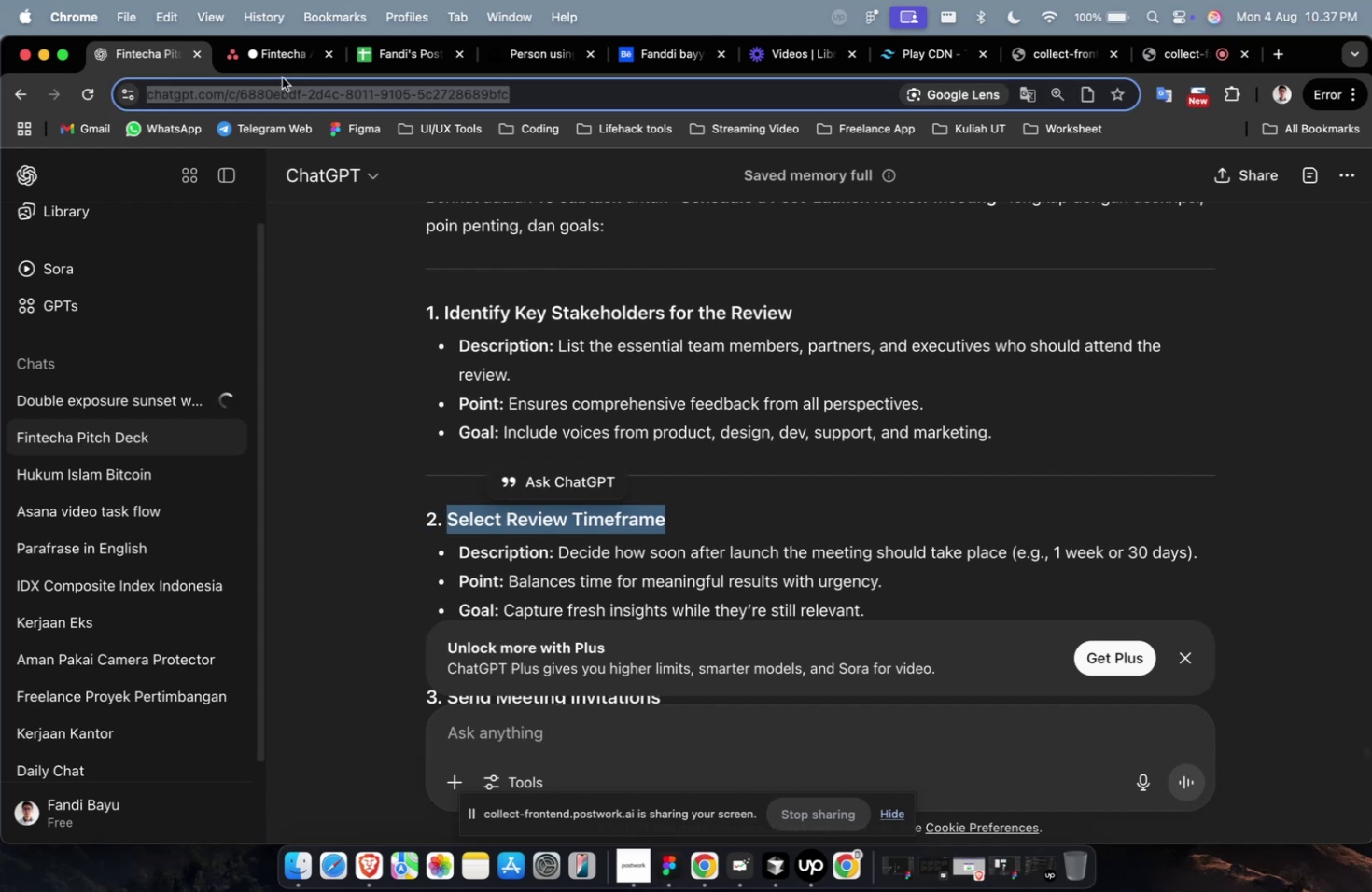 
double_click([309, 73])
 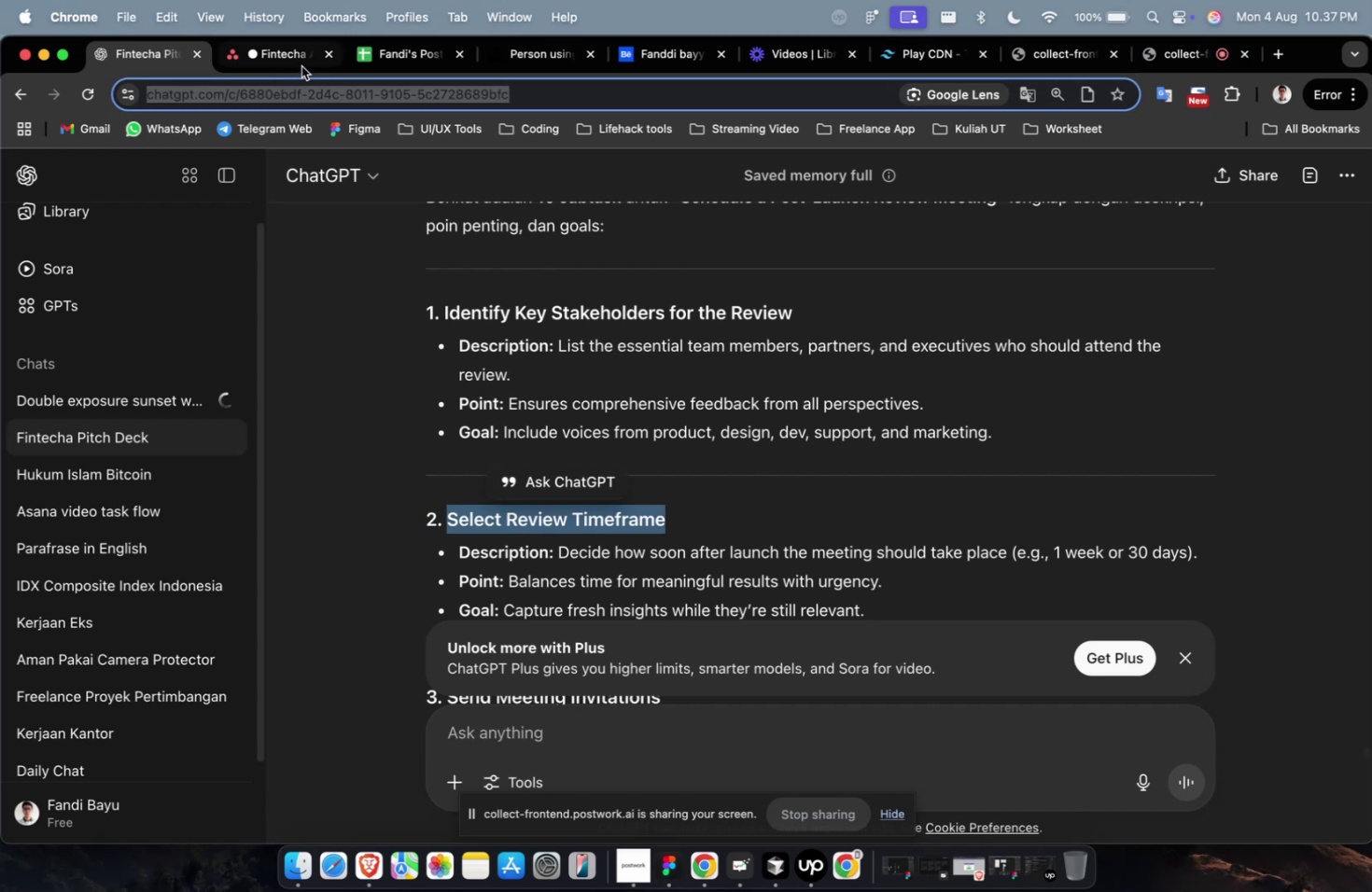 
triple_click([301, 66])
 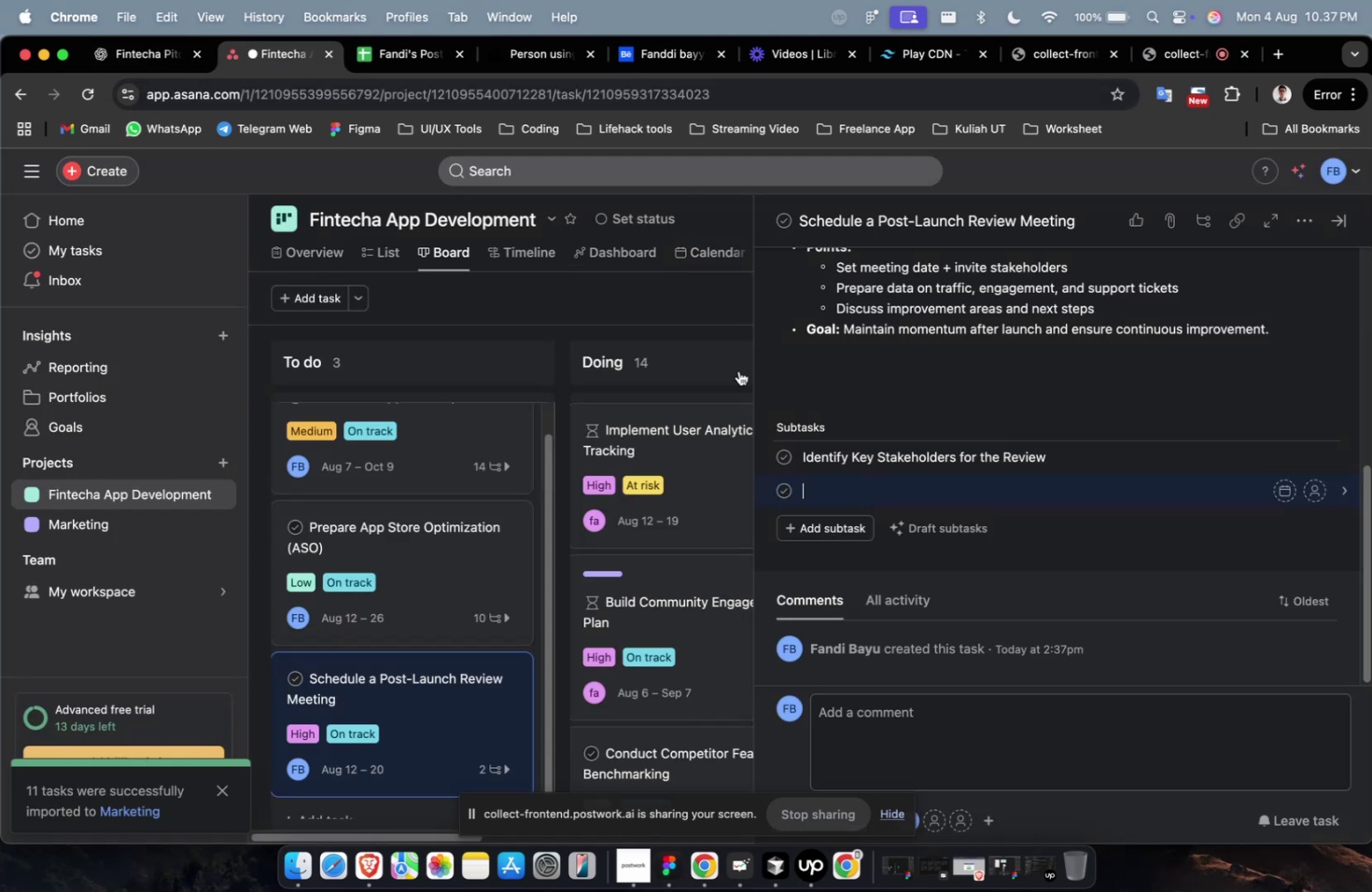 
key(Meta+V)
 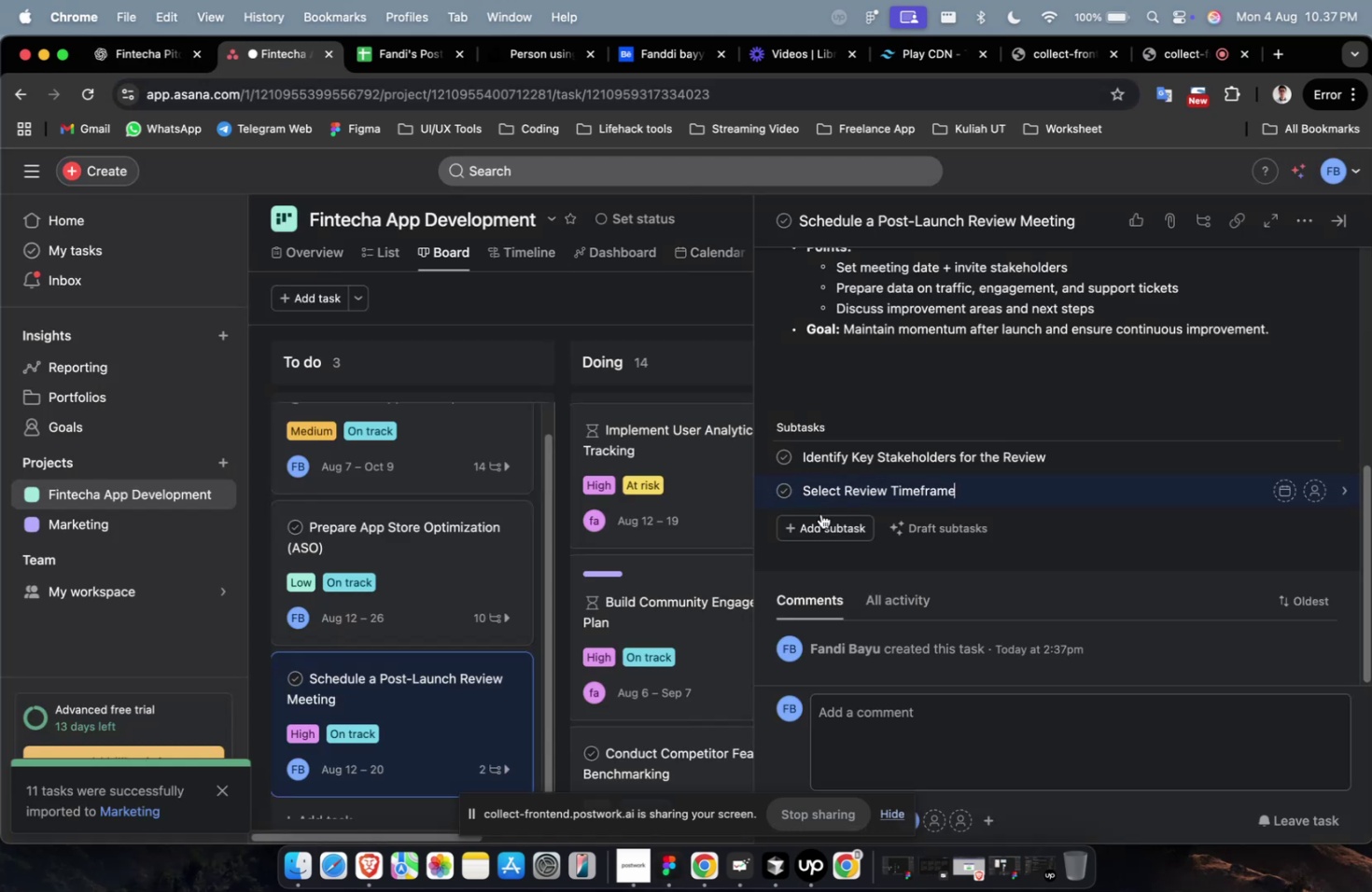 
left_click([819, 517])
 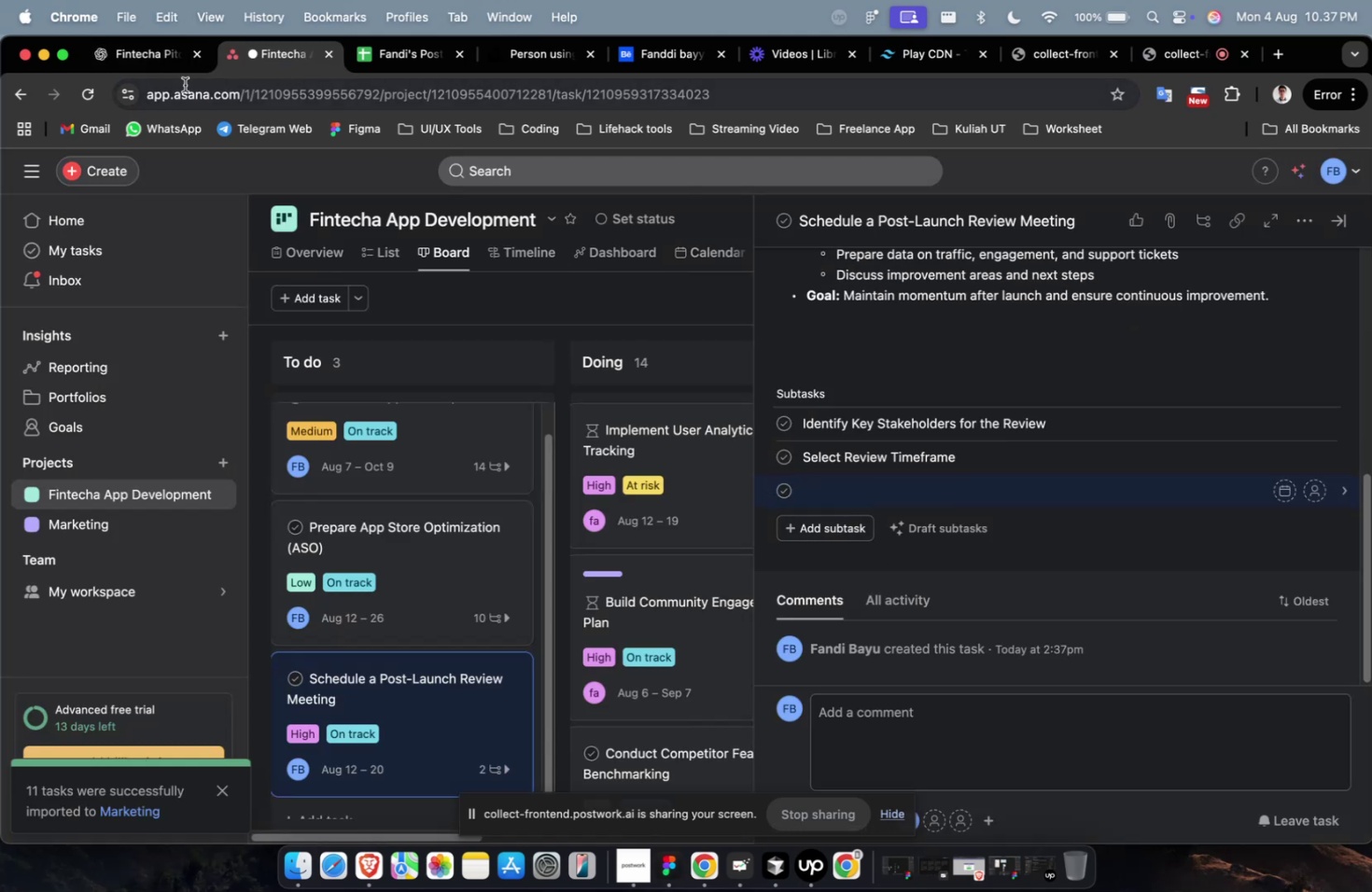 
left_click([172, 70])
 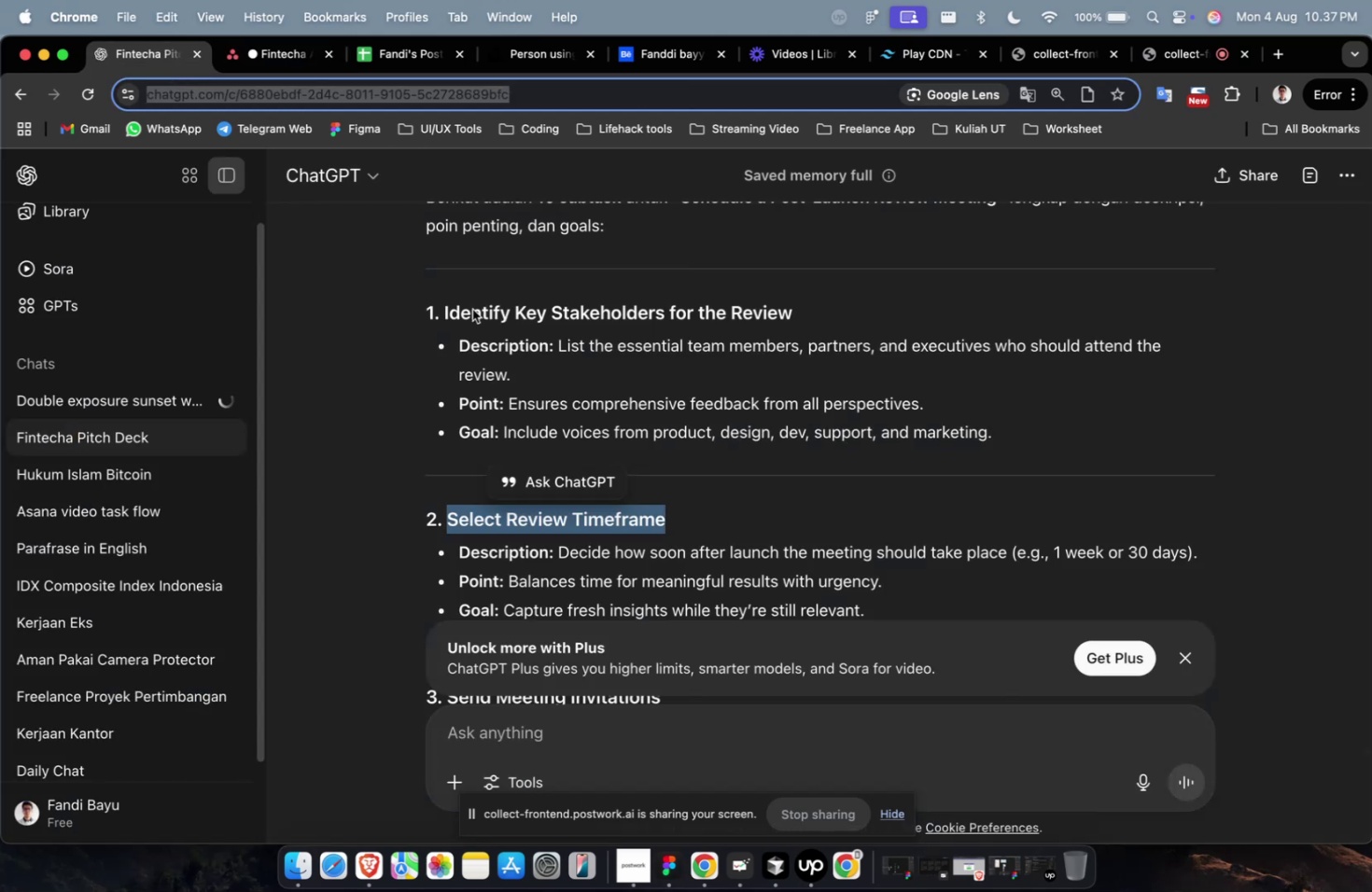 
scroll: coordinate [636, 373], scroll_direction: down, amount: 13.0
 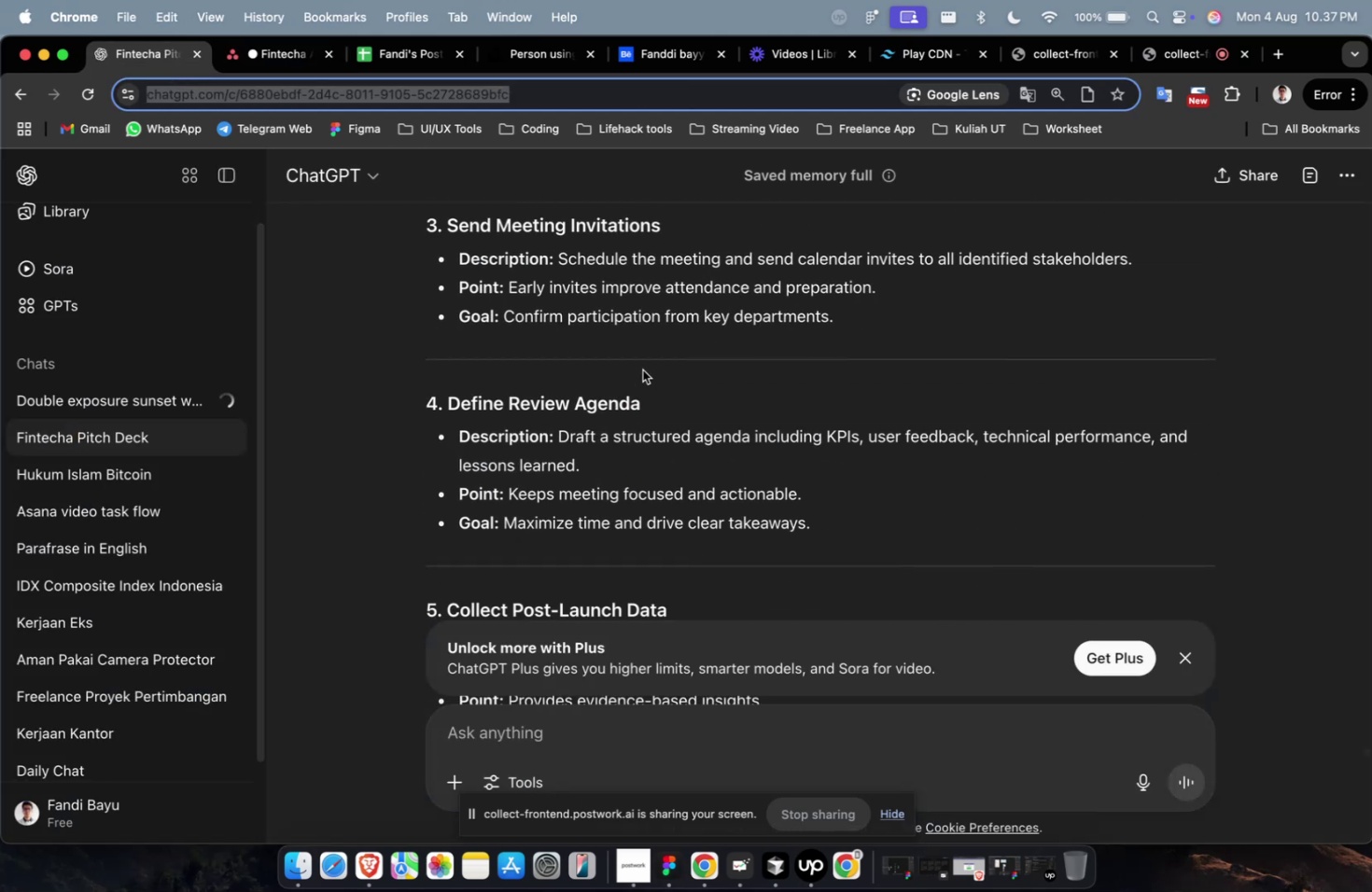 
scroll: coordinate [662, 359], scroll_direction: up, amount: 8.0
 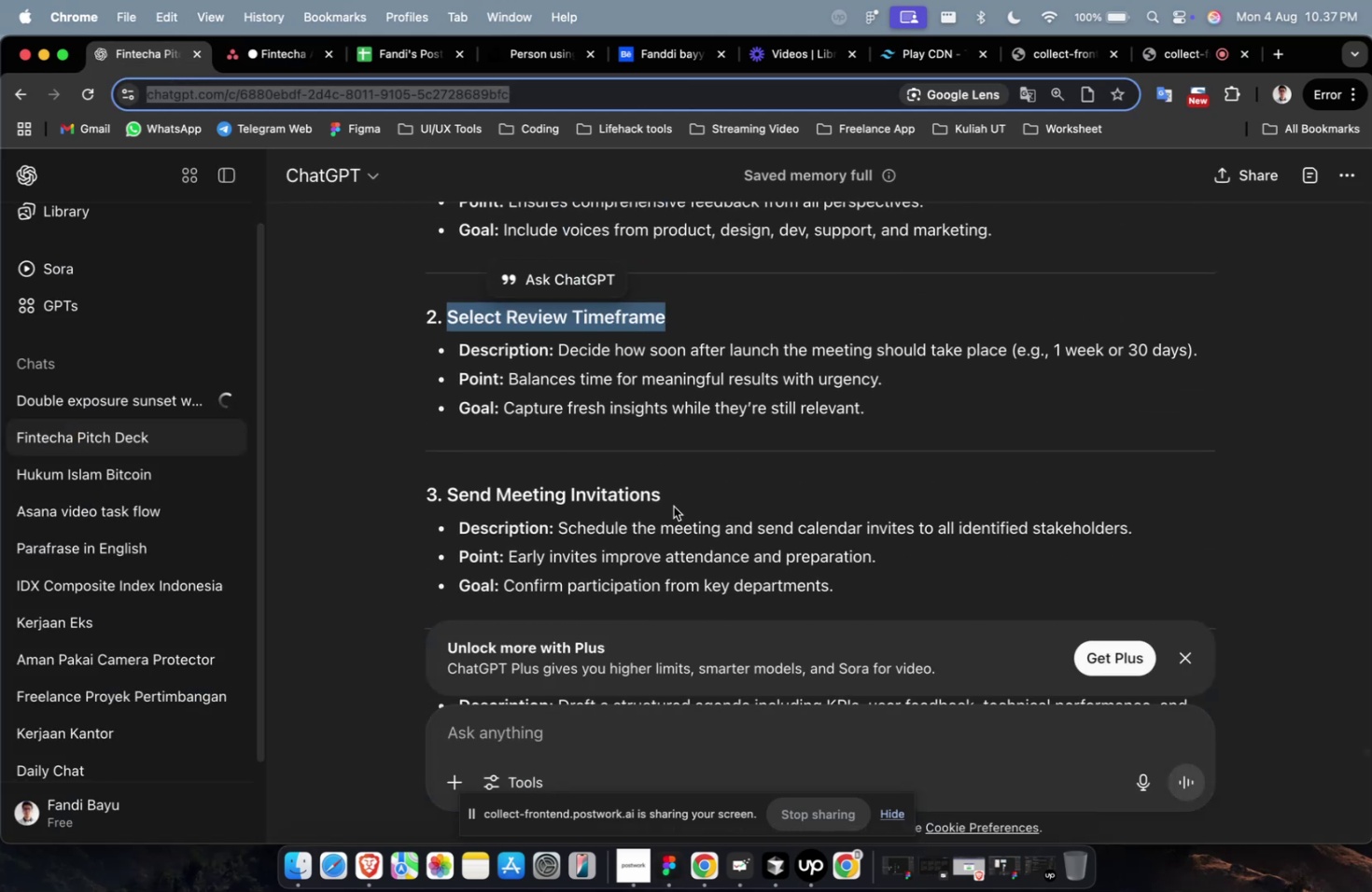 
left_click_drag(start_coordinate=[672, 498], to_coordinate=[445, 499])
 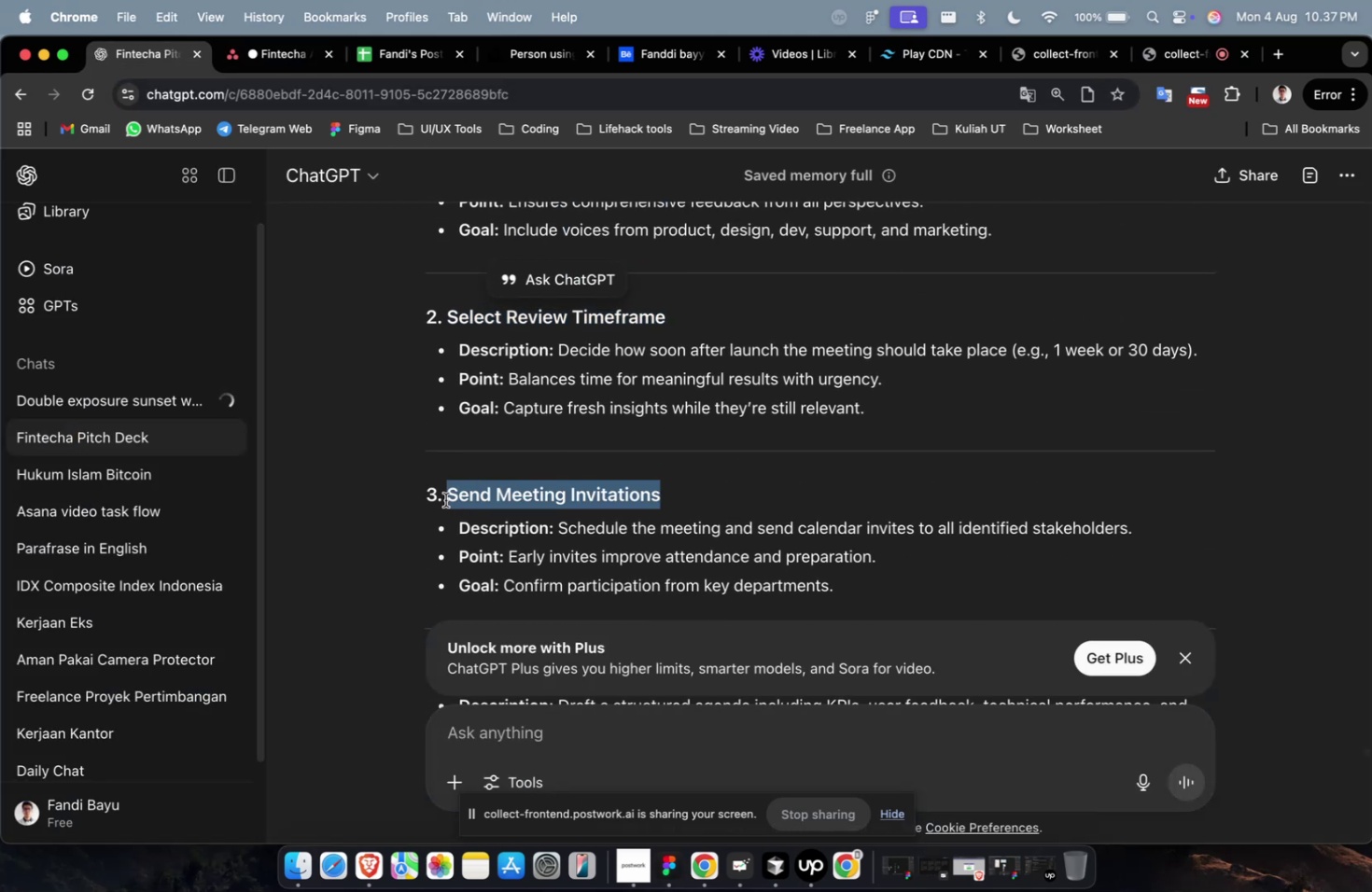 
key(Meta+CommandLeft)
 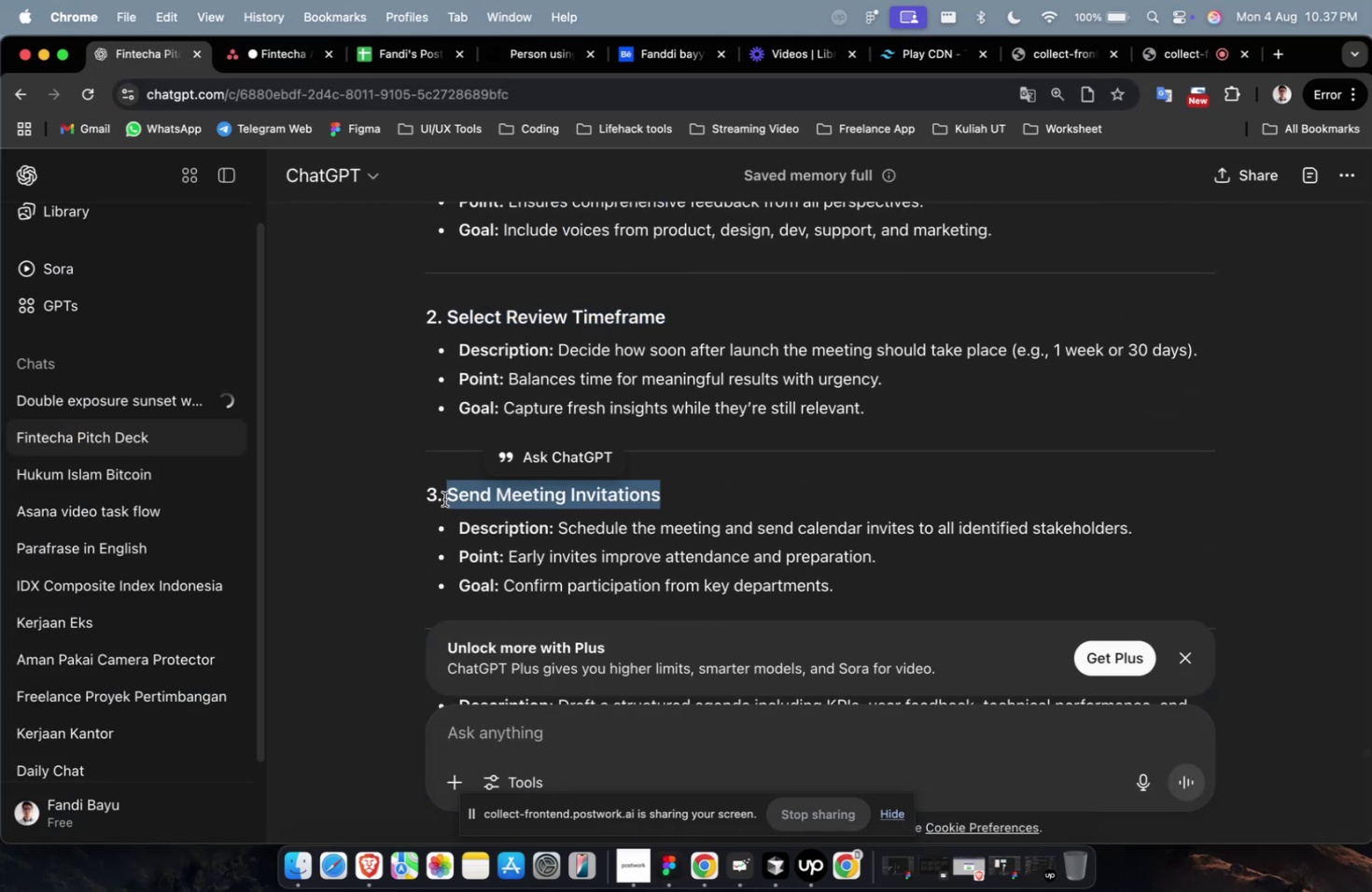 
key(Meta+C)
 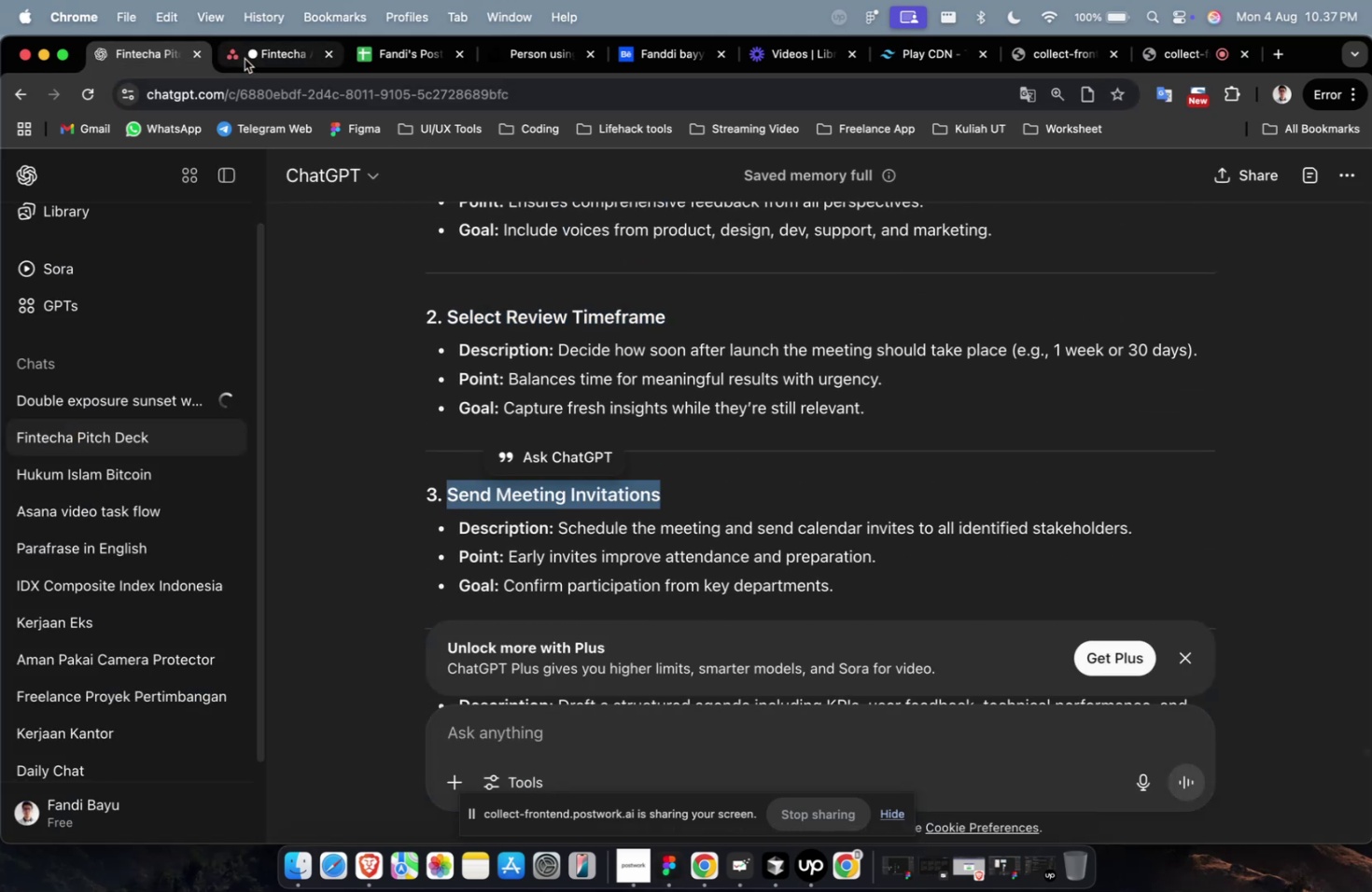 
left_click([248, 57])
 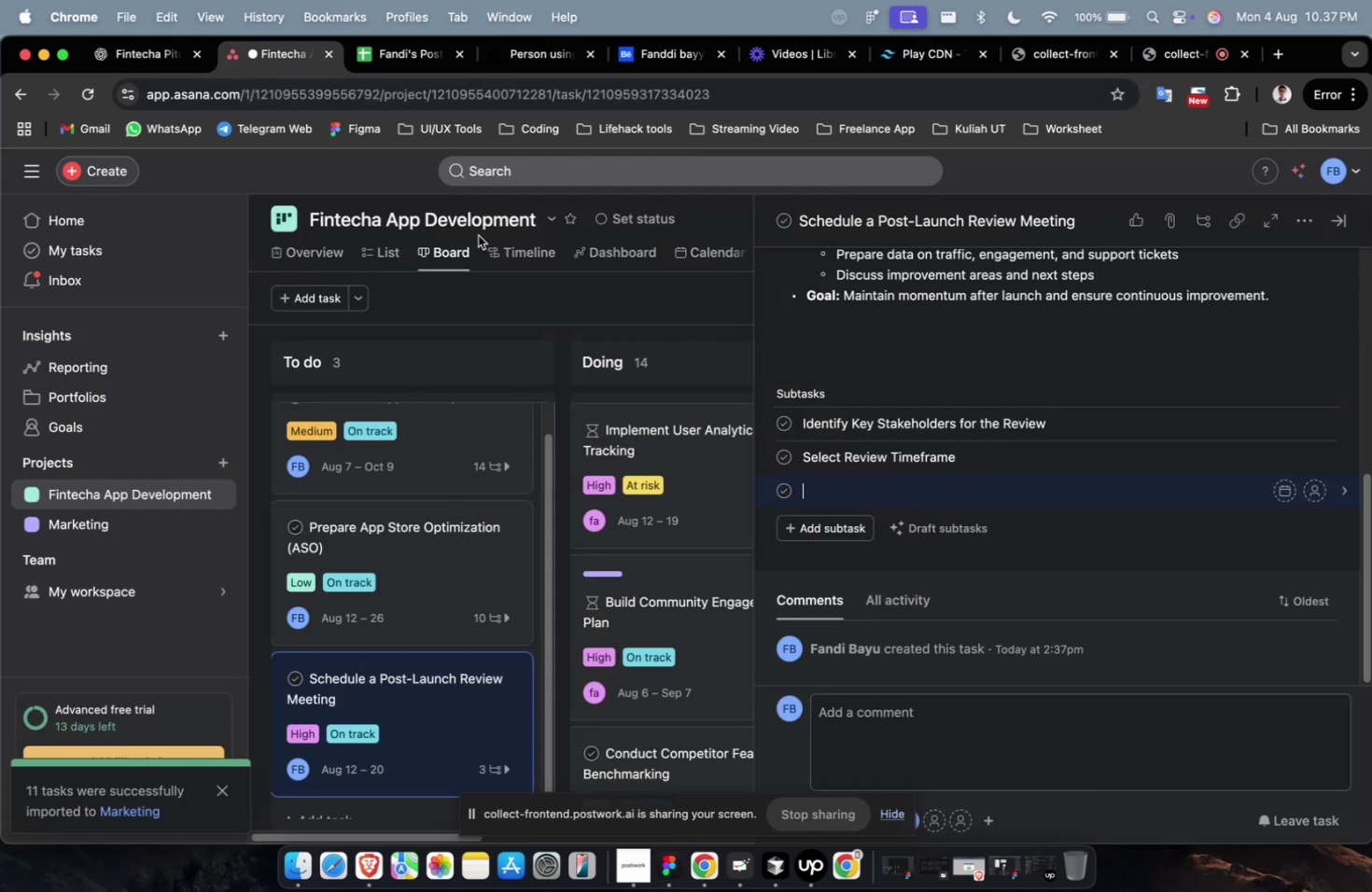 
key(Meta+V)
 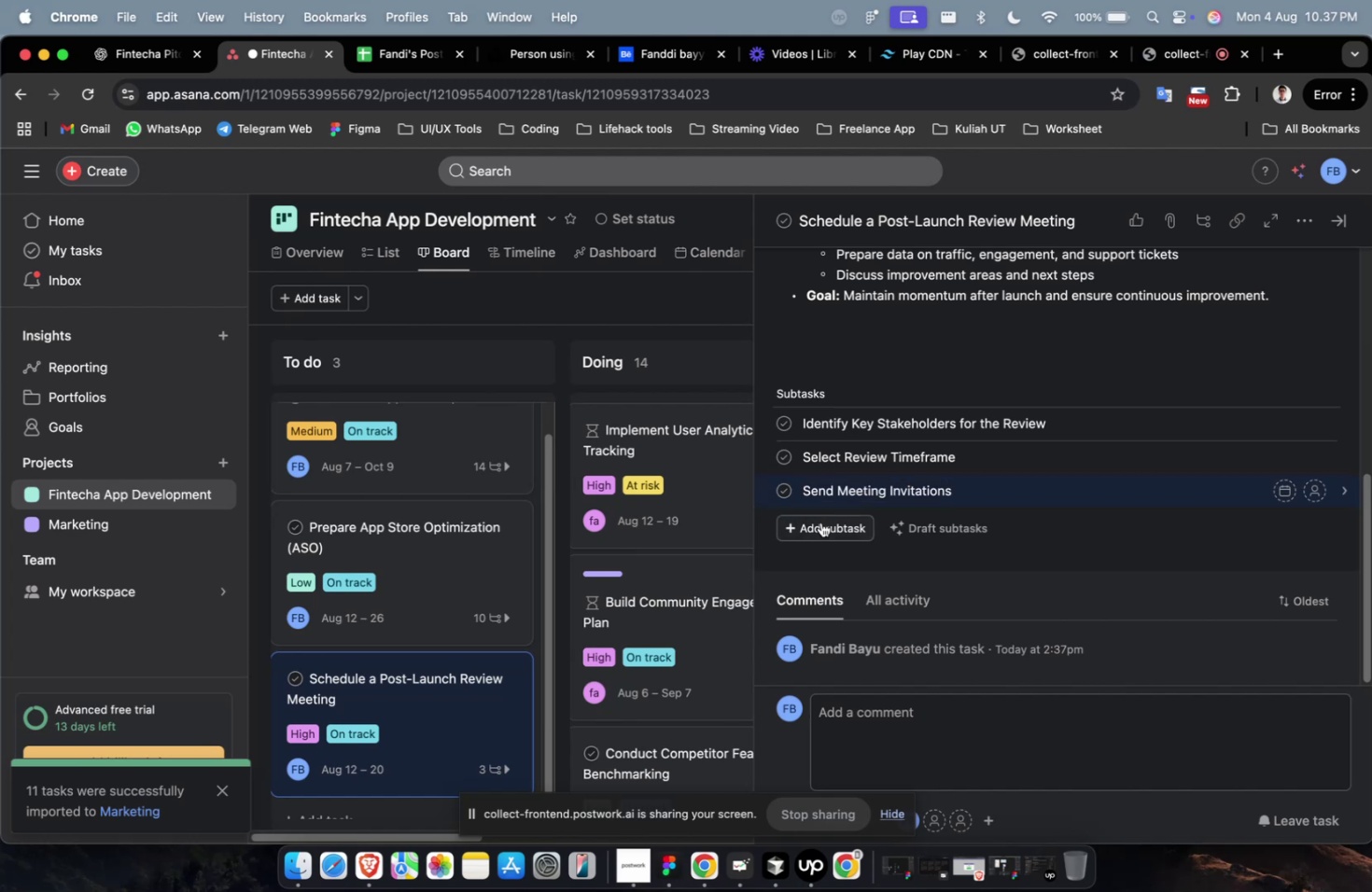 
left_click([819, 525])
 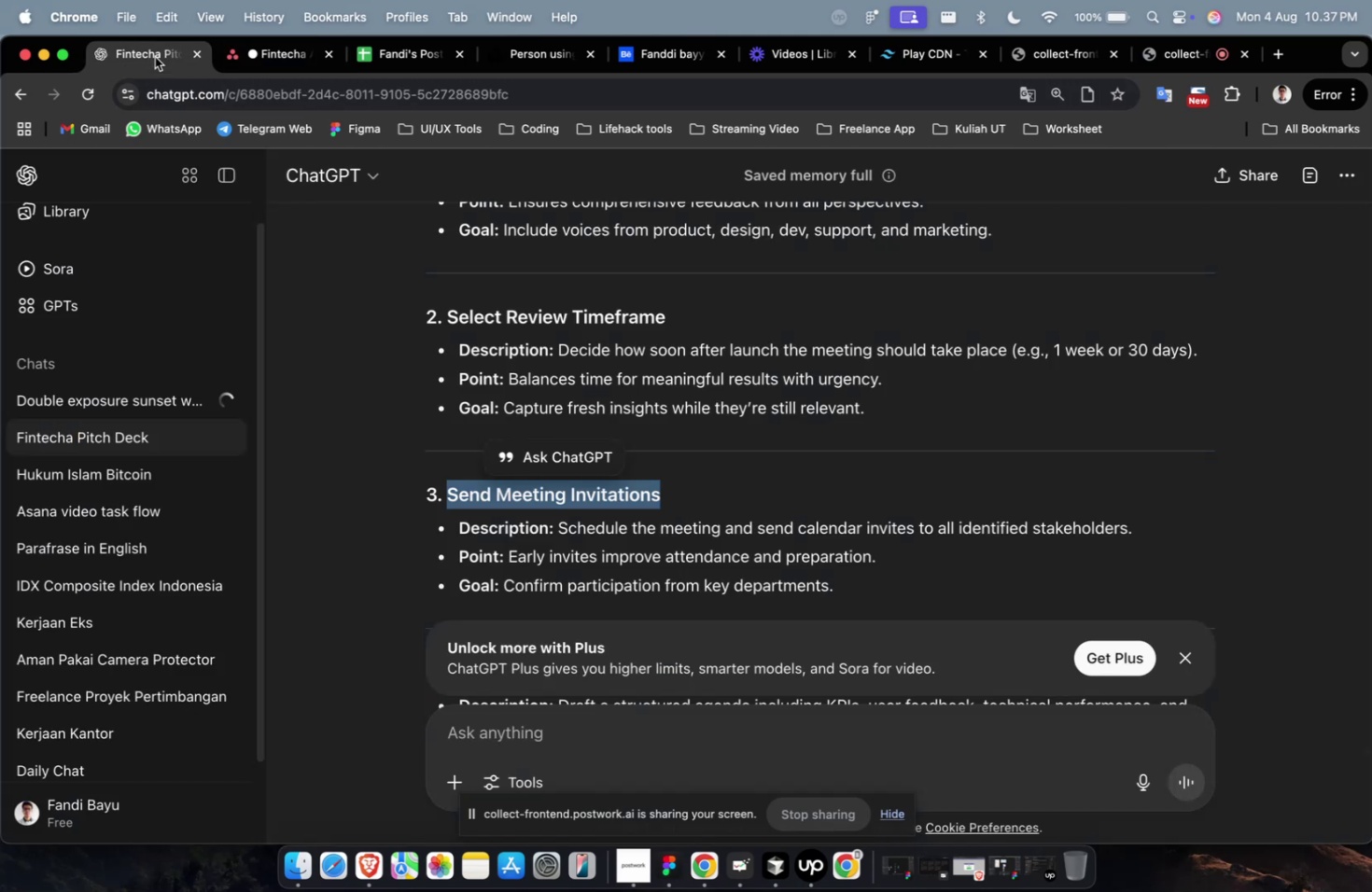 
scroll: coordinate [588, 374], scroll_direction: down, amount: 9.0
 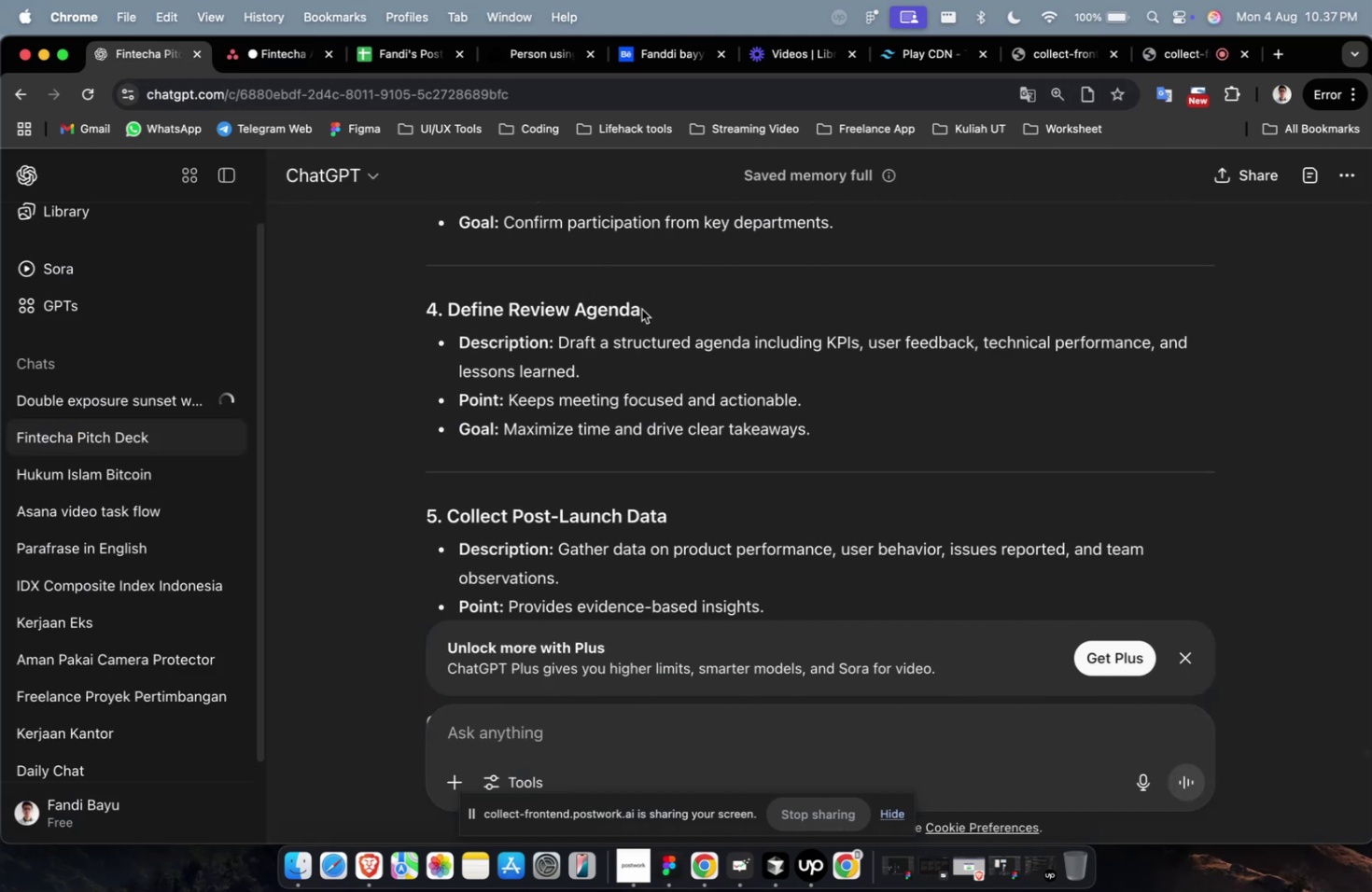 
scroll: coordinate [641, 313], scroll_direction: up, amount: 4.0
 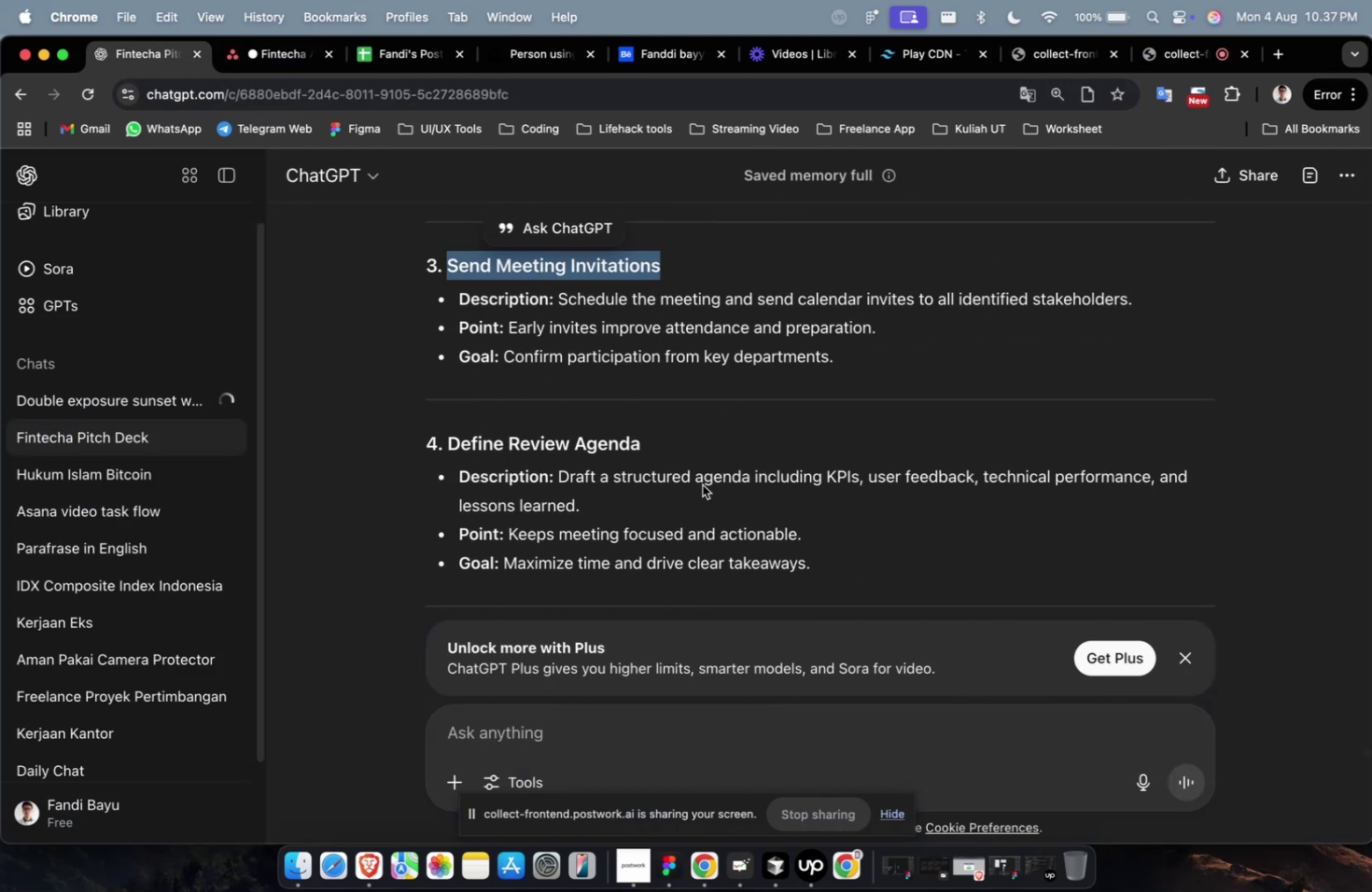 
left_click_drag(start_coordinate=[646, 445], to_coordinate=[445, 453])
 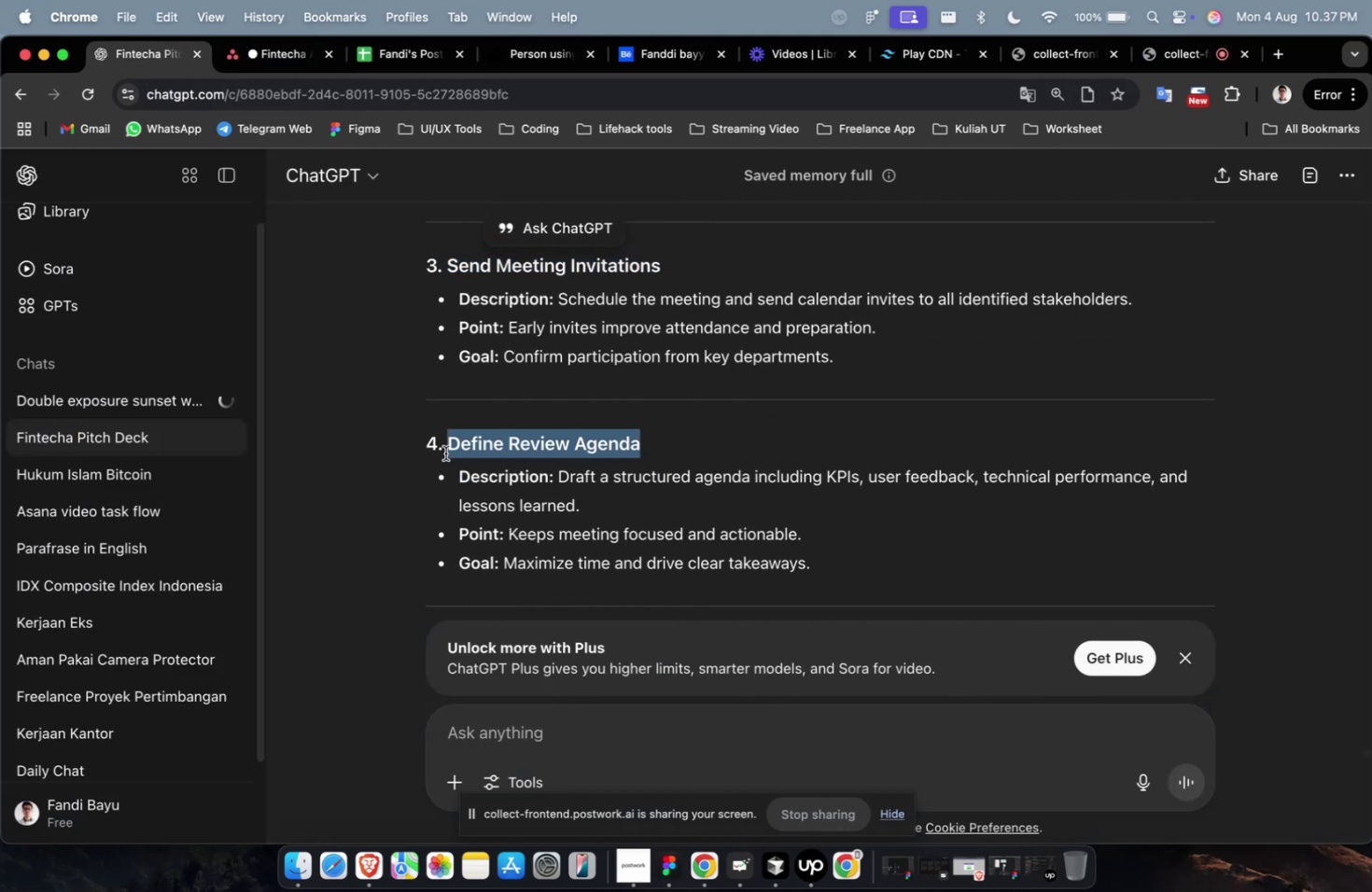 
key(Meta+C)
 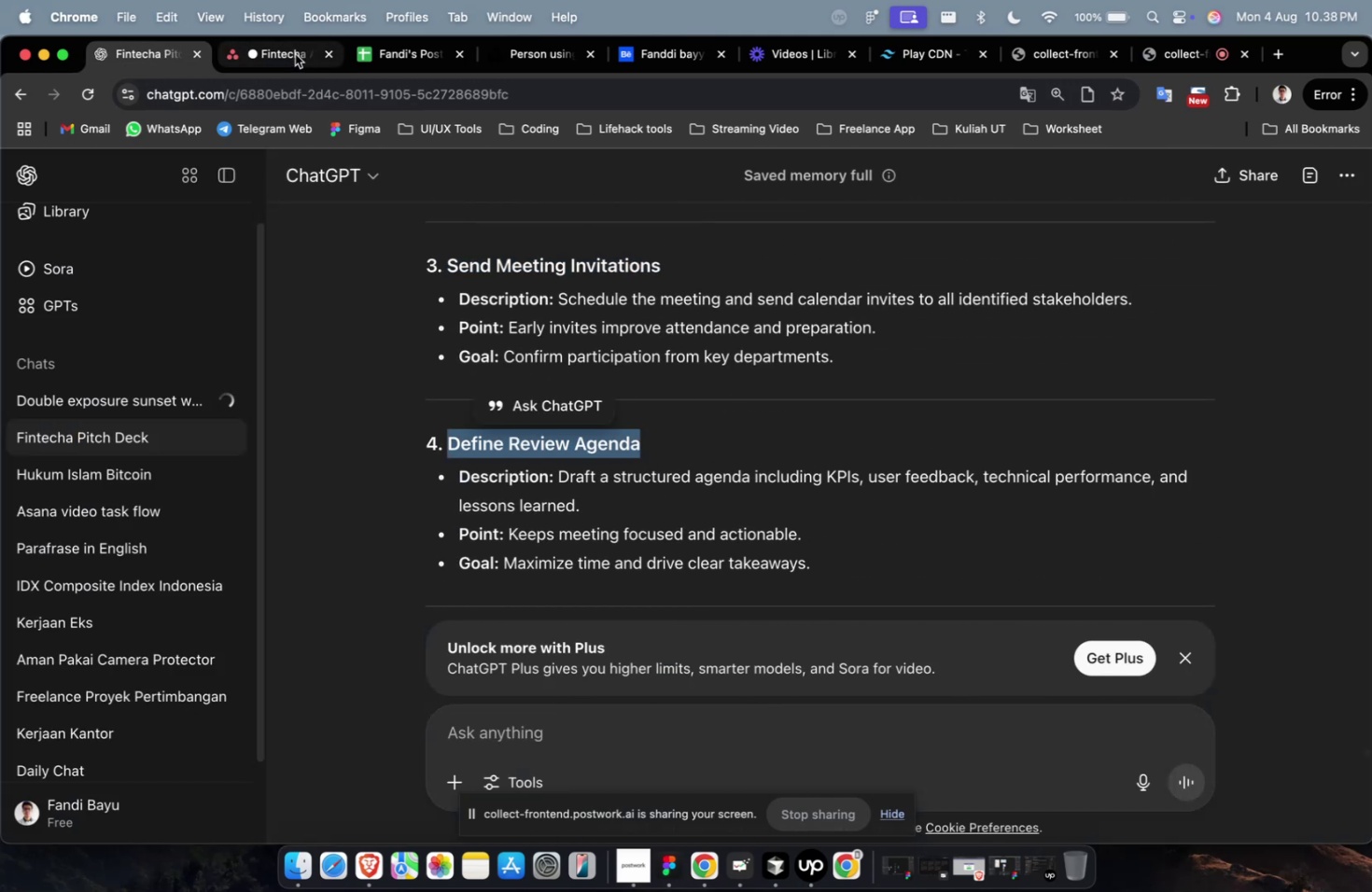 
left_click([294, 54])
 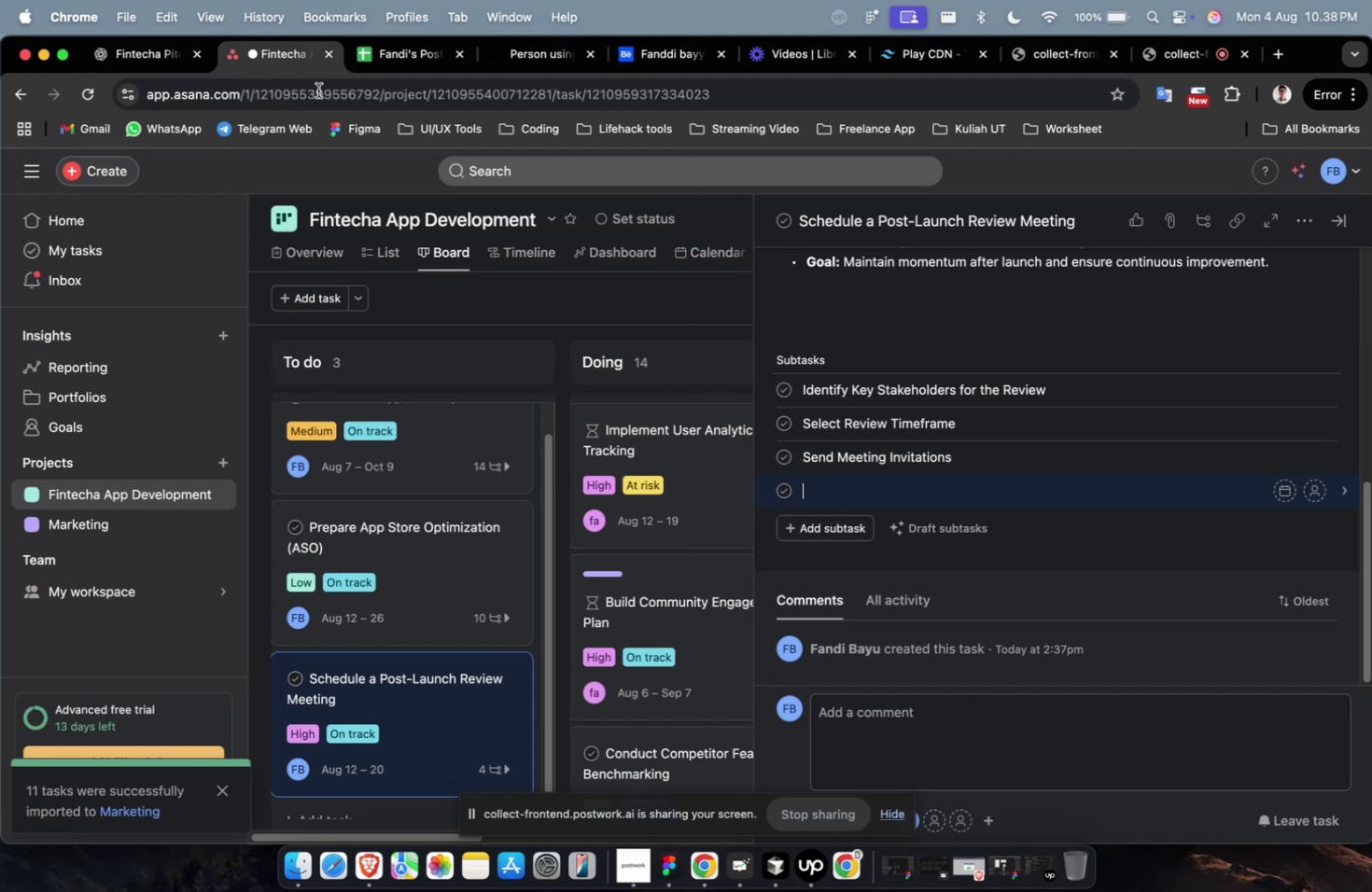 
key(Meta+V)
 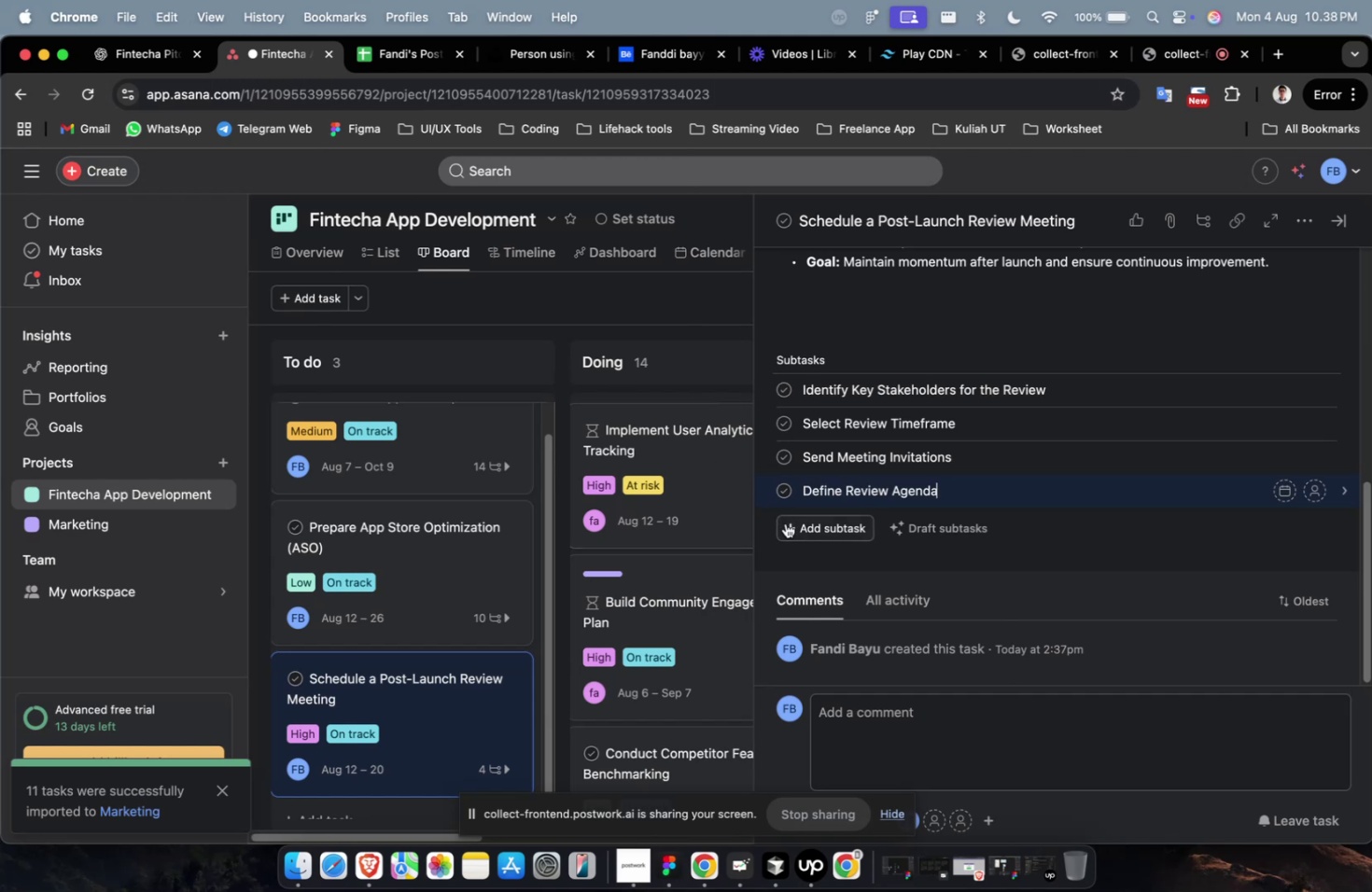 
left_click([791, 522])
 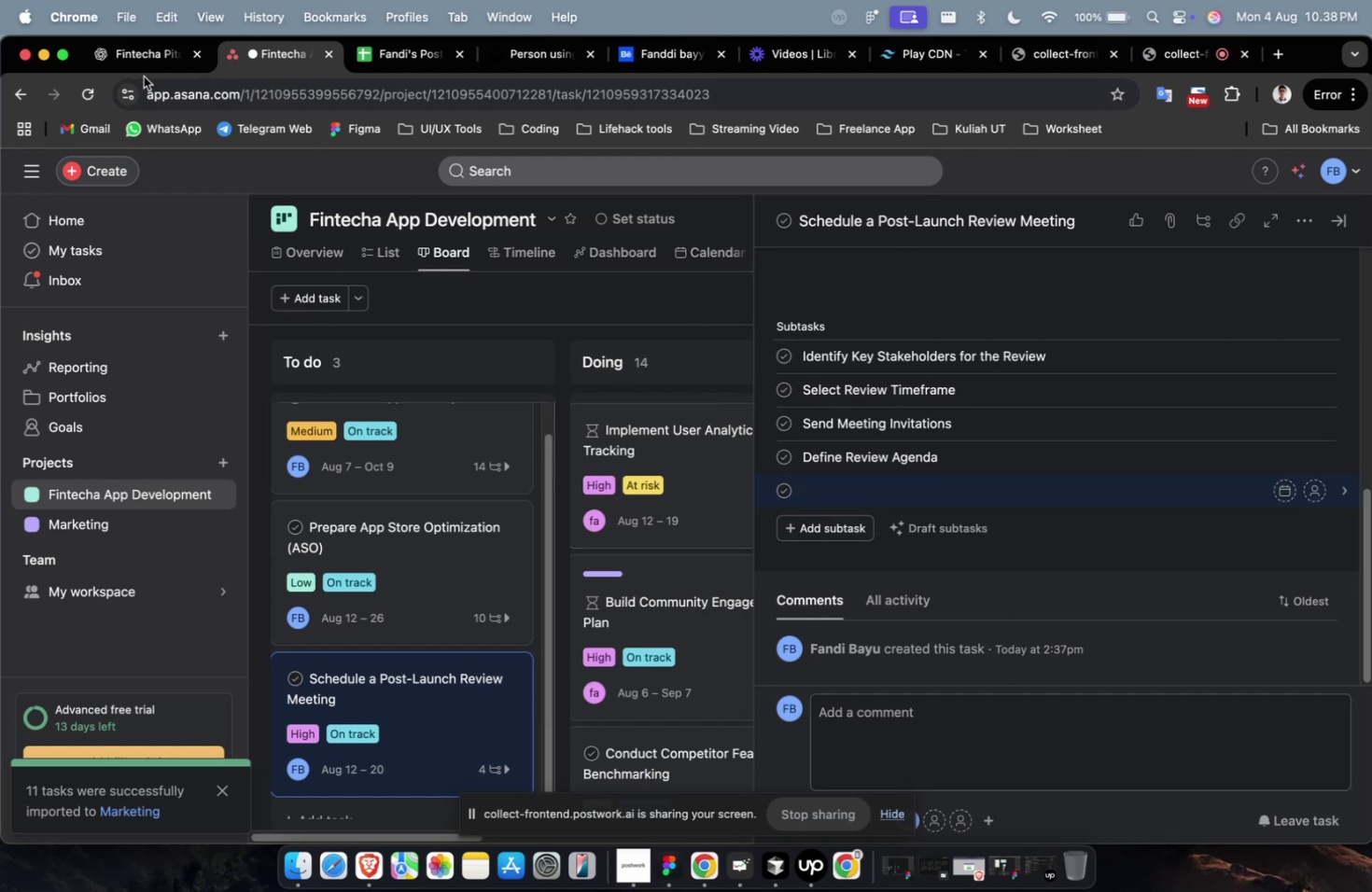 
left_click([130, 59])
 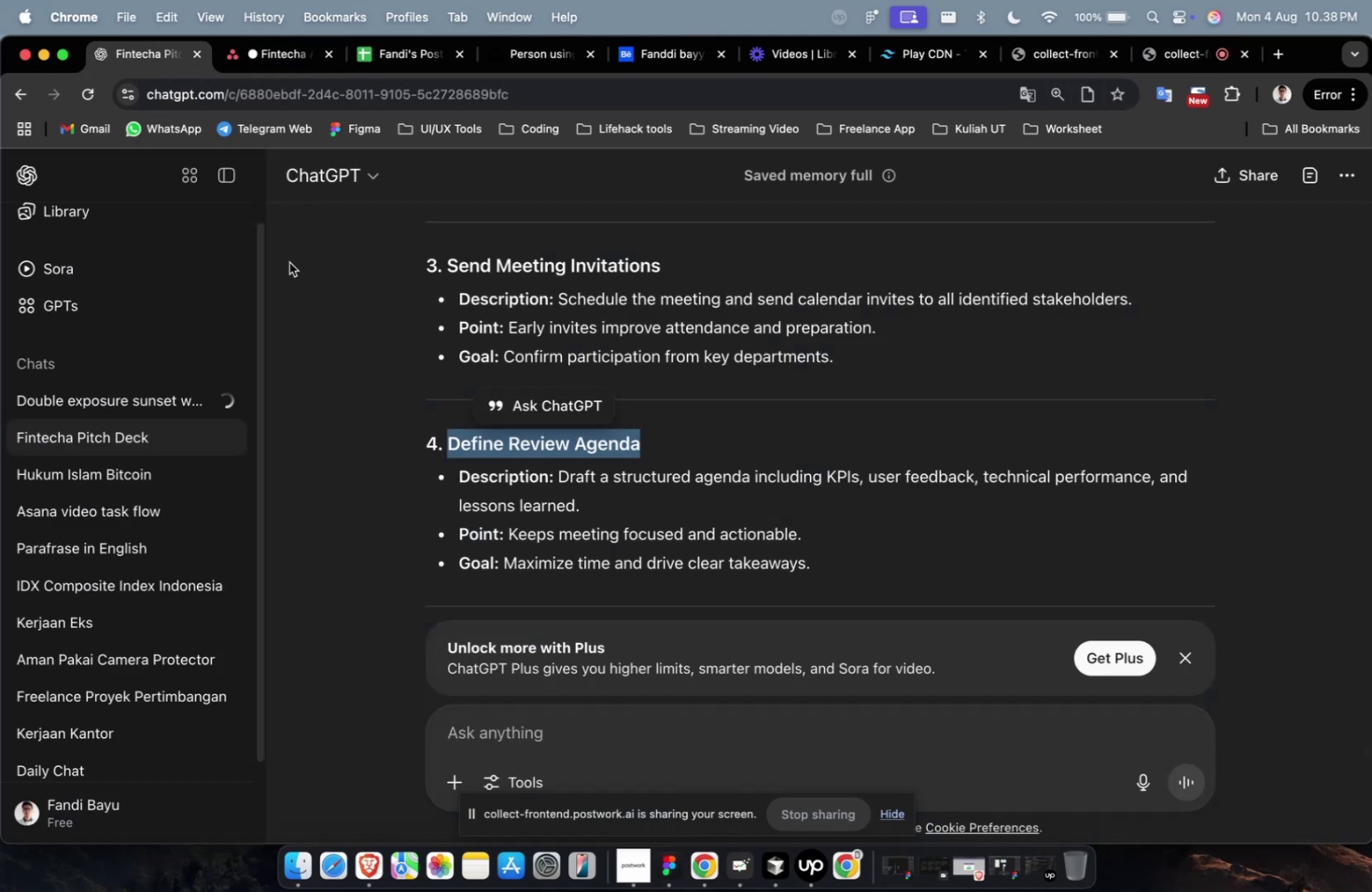 
scroll: coordinate [420, 363], scroll_direction: down, amount: 9.0
 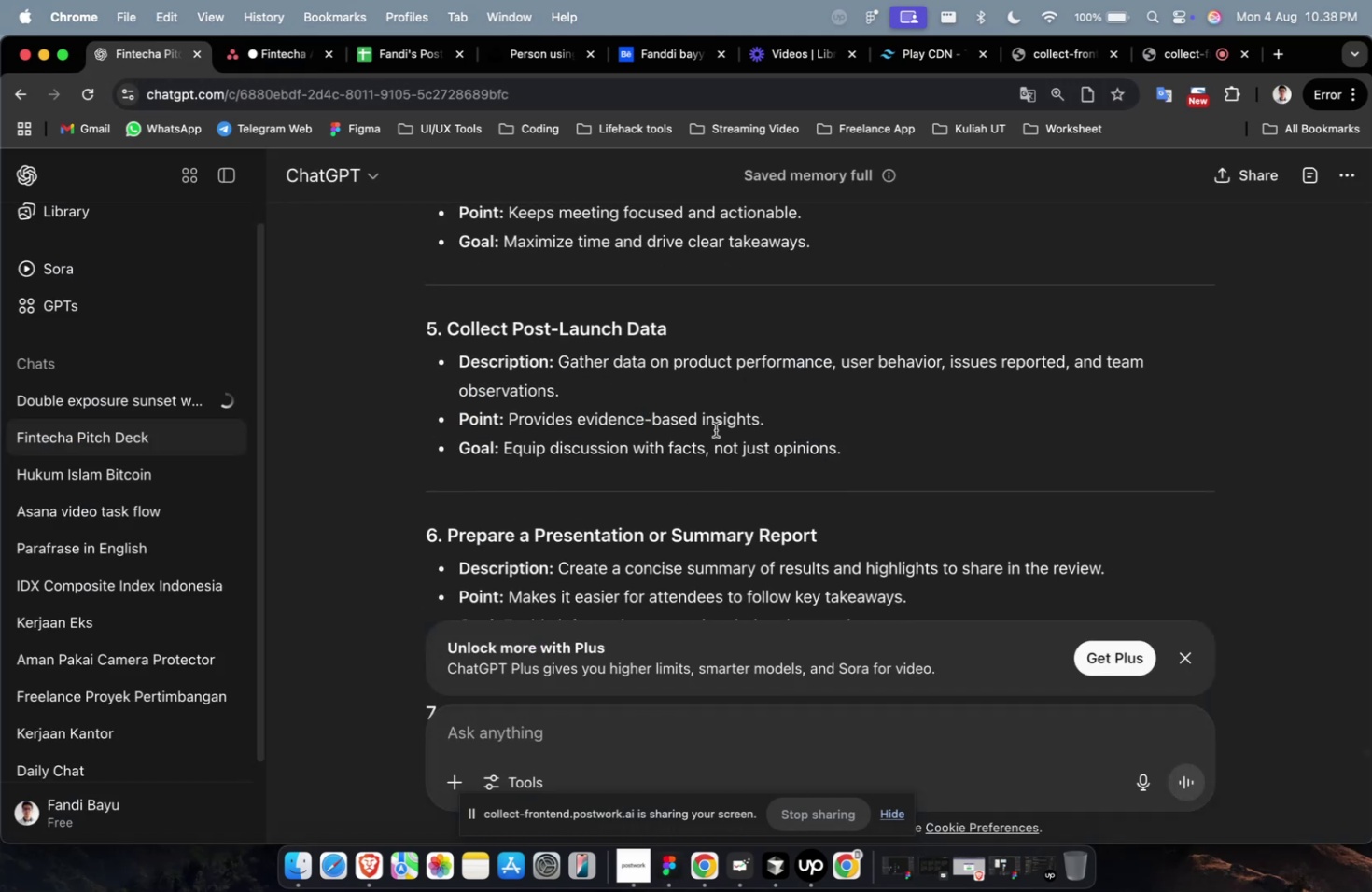 
scroll: coordinate [701, 391], scroll_direction: up, amount: 4.0
 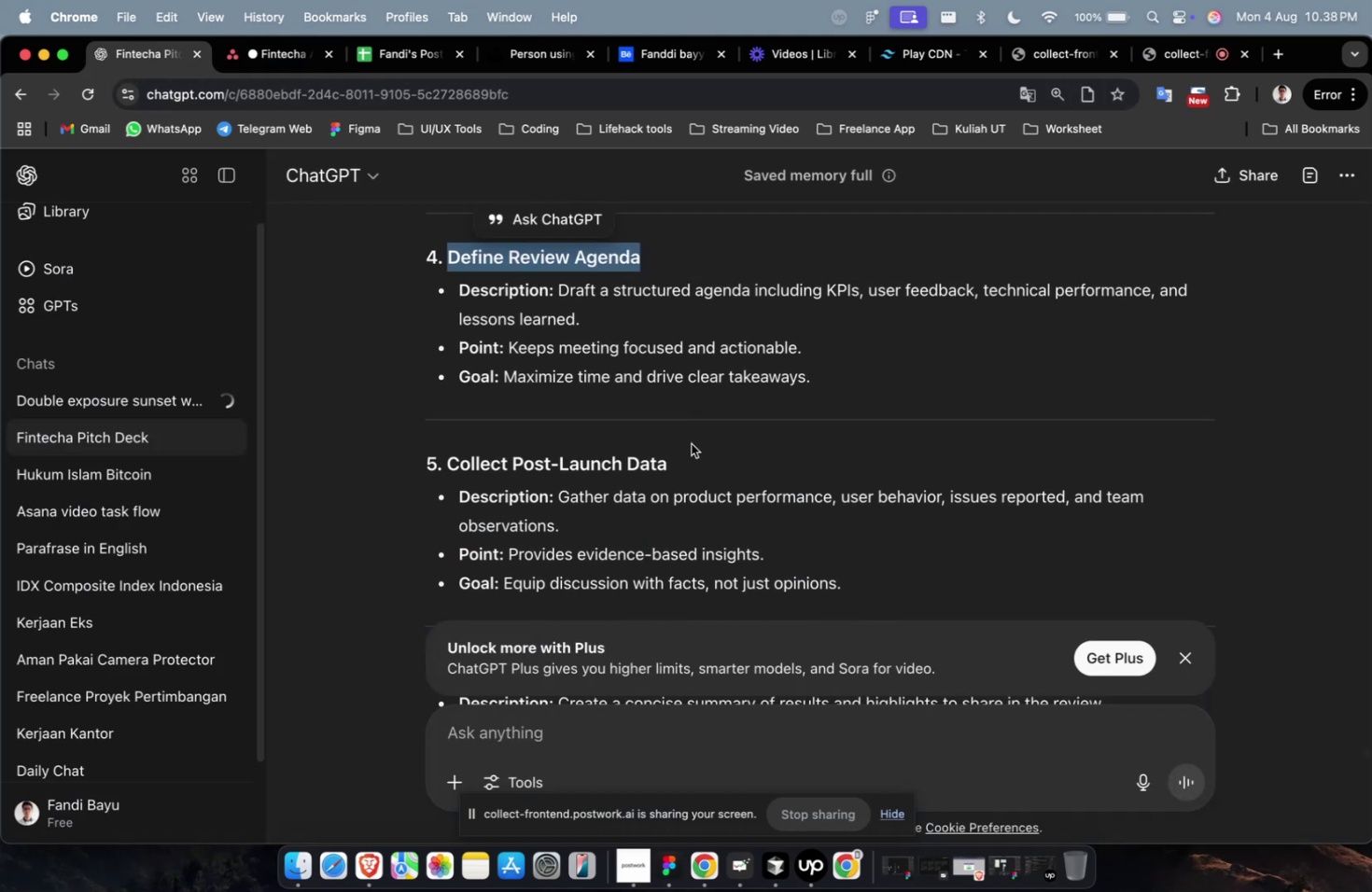 
left_click_drag(start_coordinate=[684, 458], to_coordinate=[445, 464])
 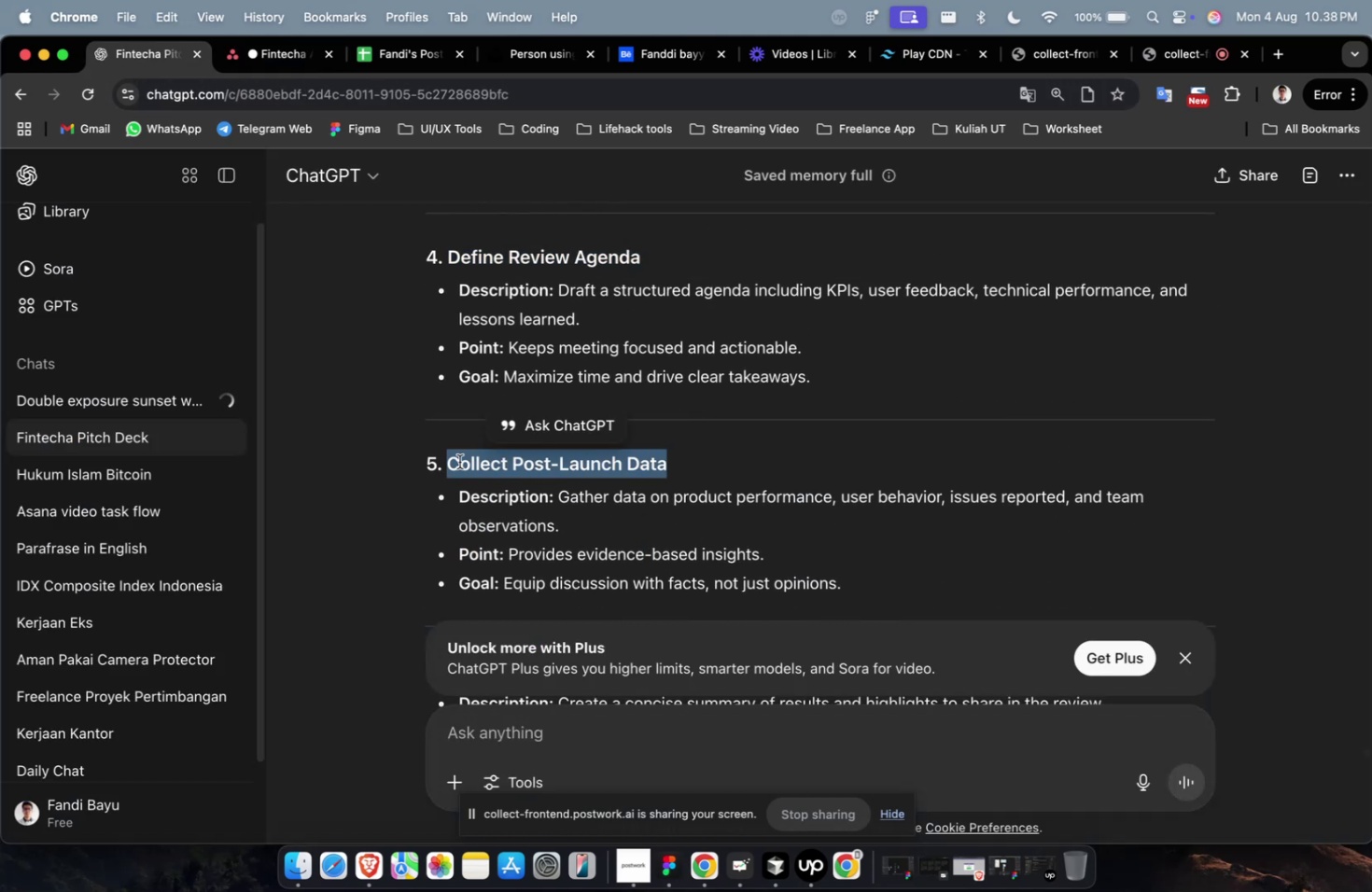 
key(Meta+C)
 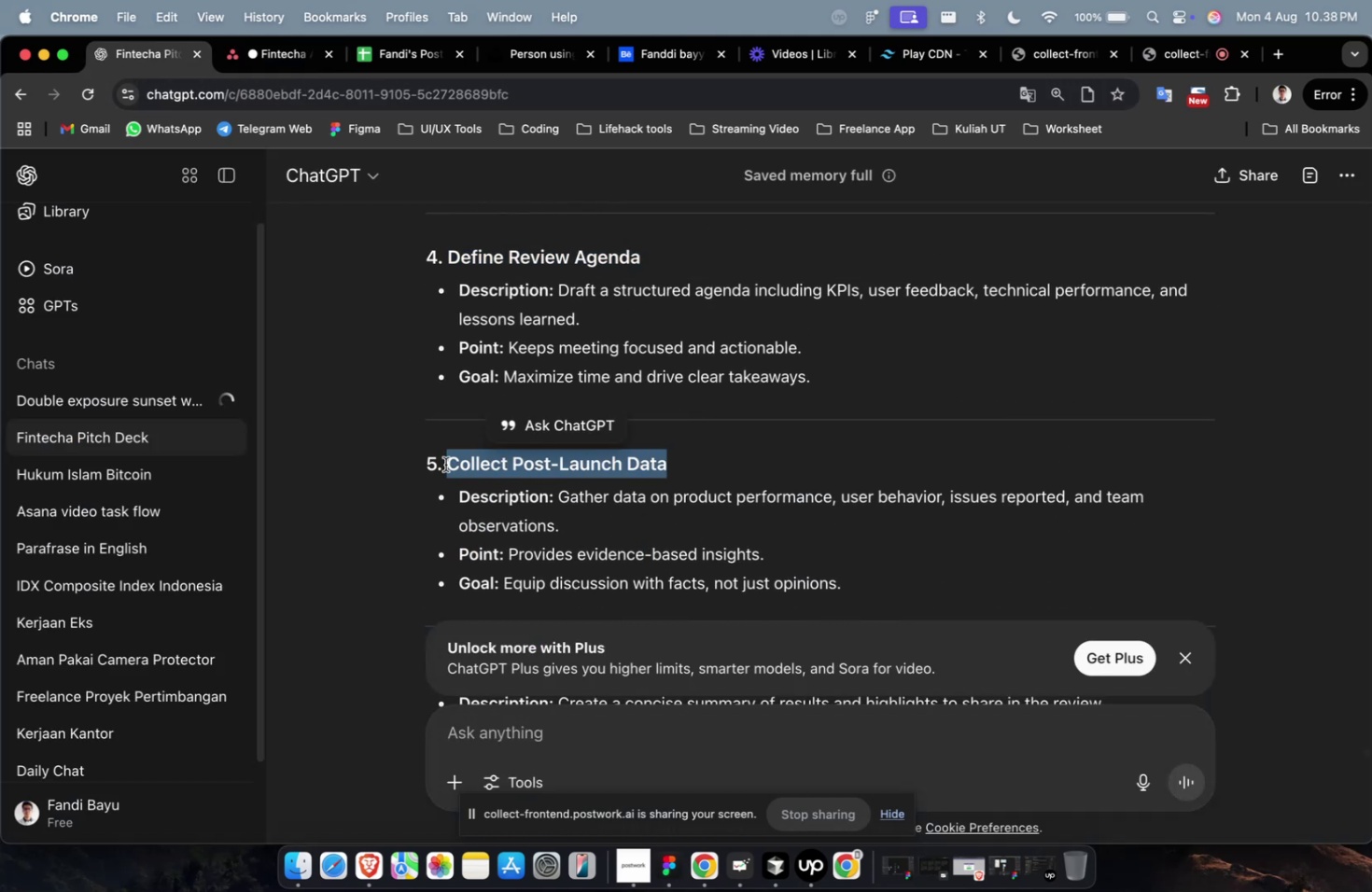 
key(Meta+C)
 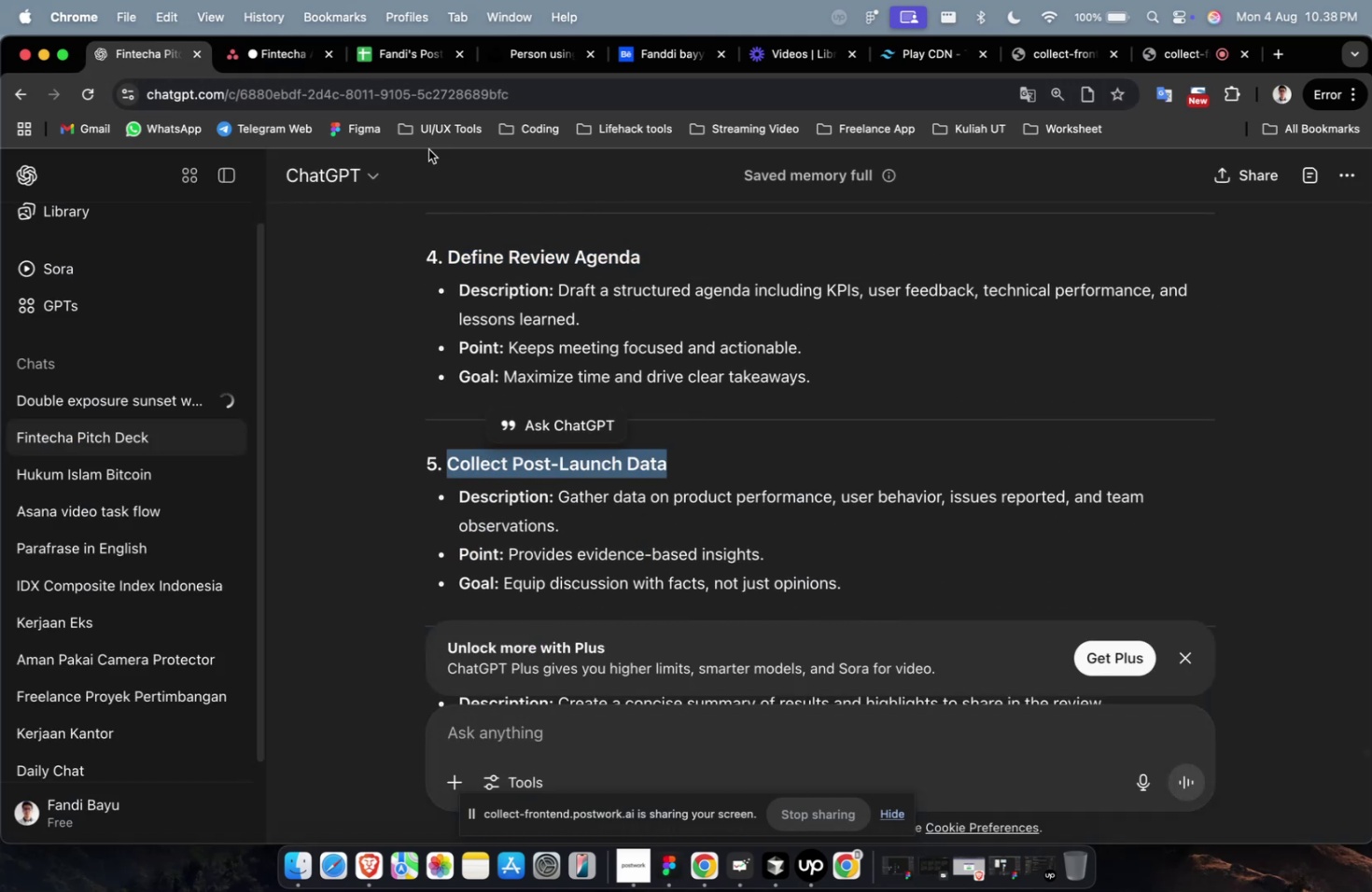 
left_click([275, 64])
 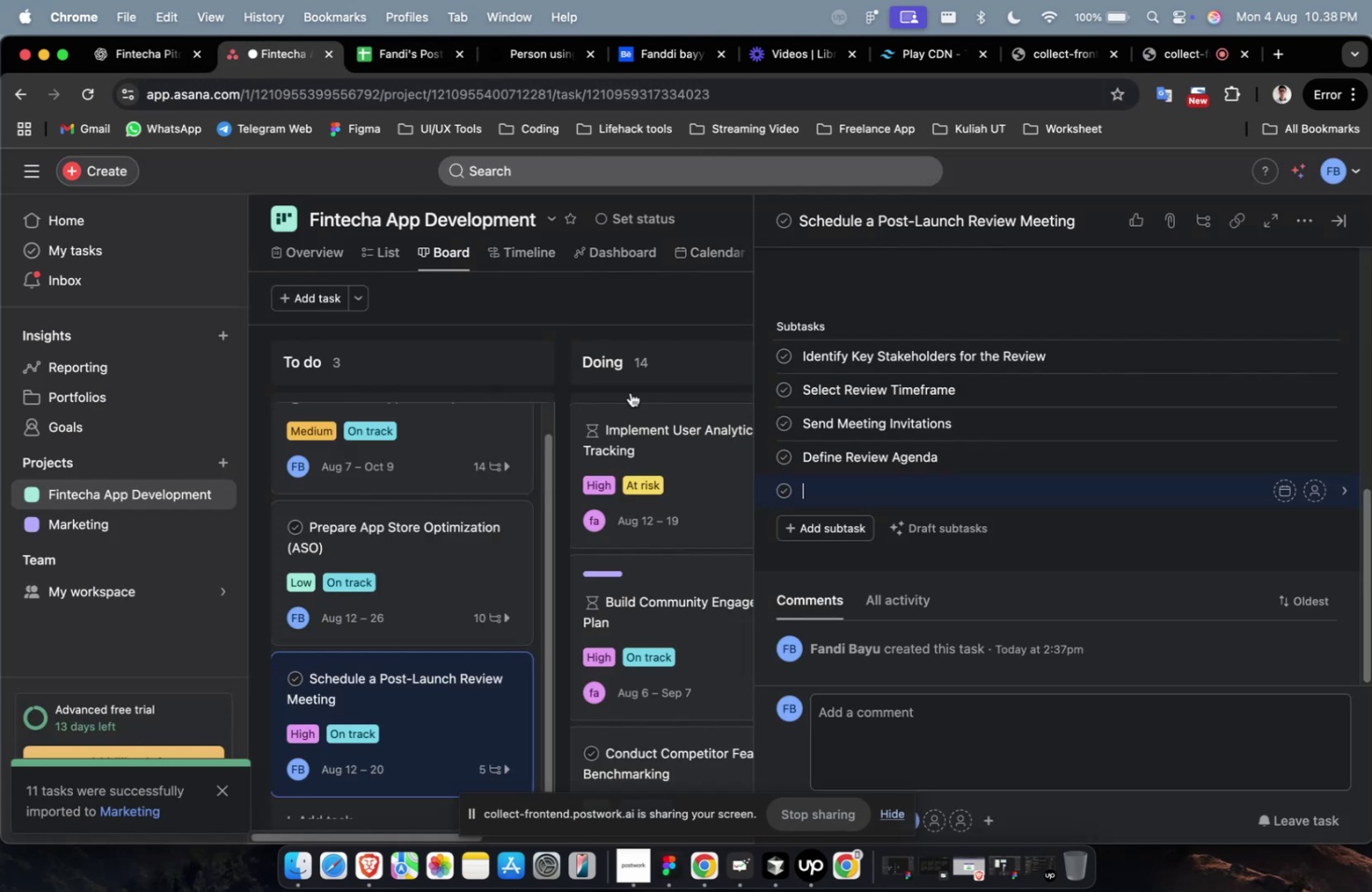 
key(Meta+V)
 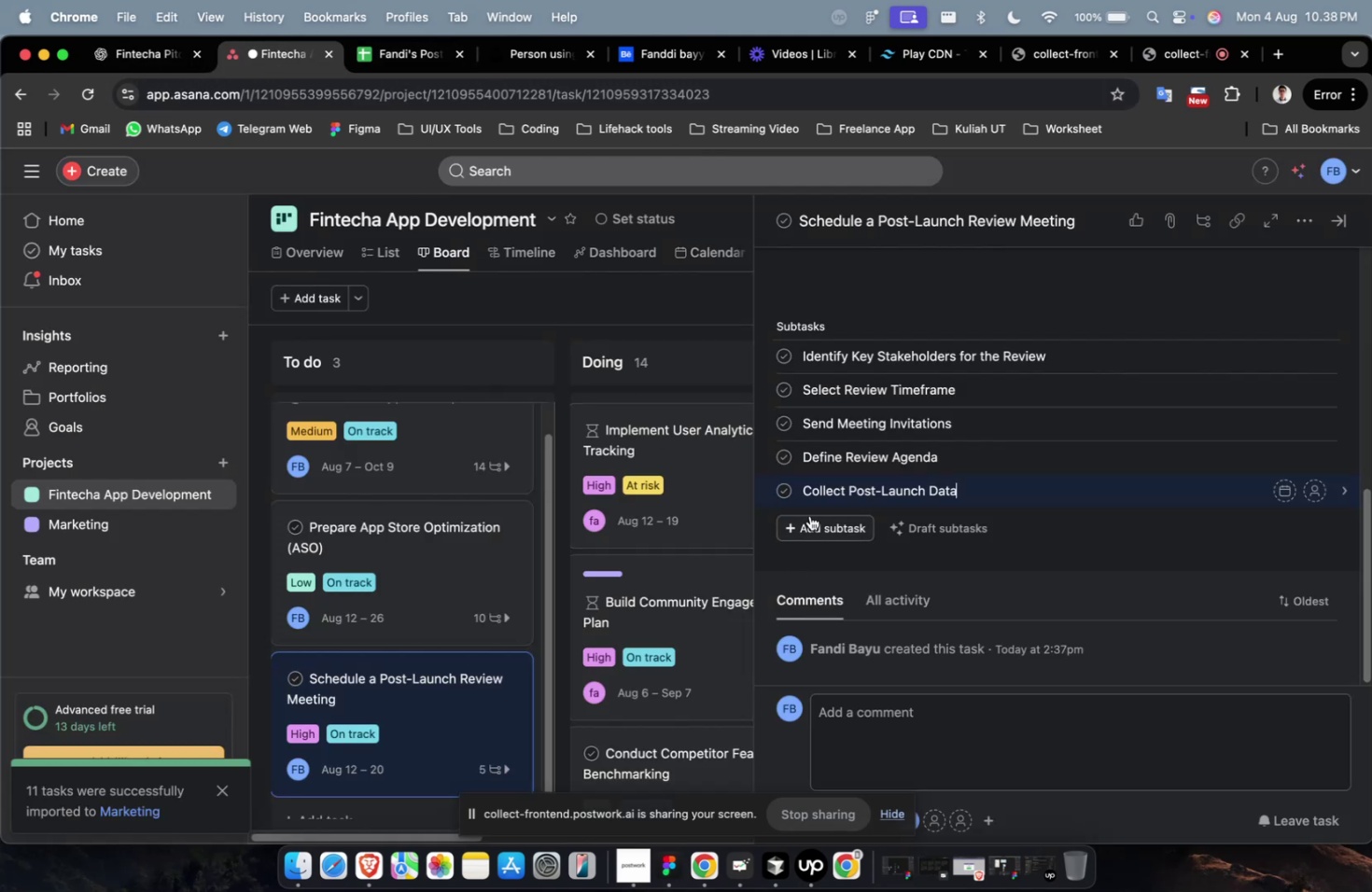 
left_click([810, 512])
 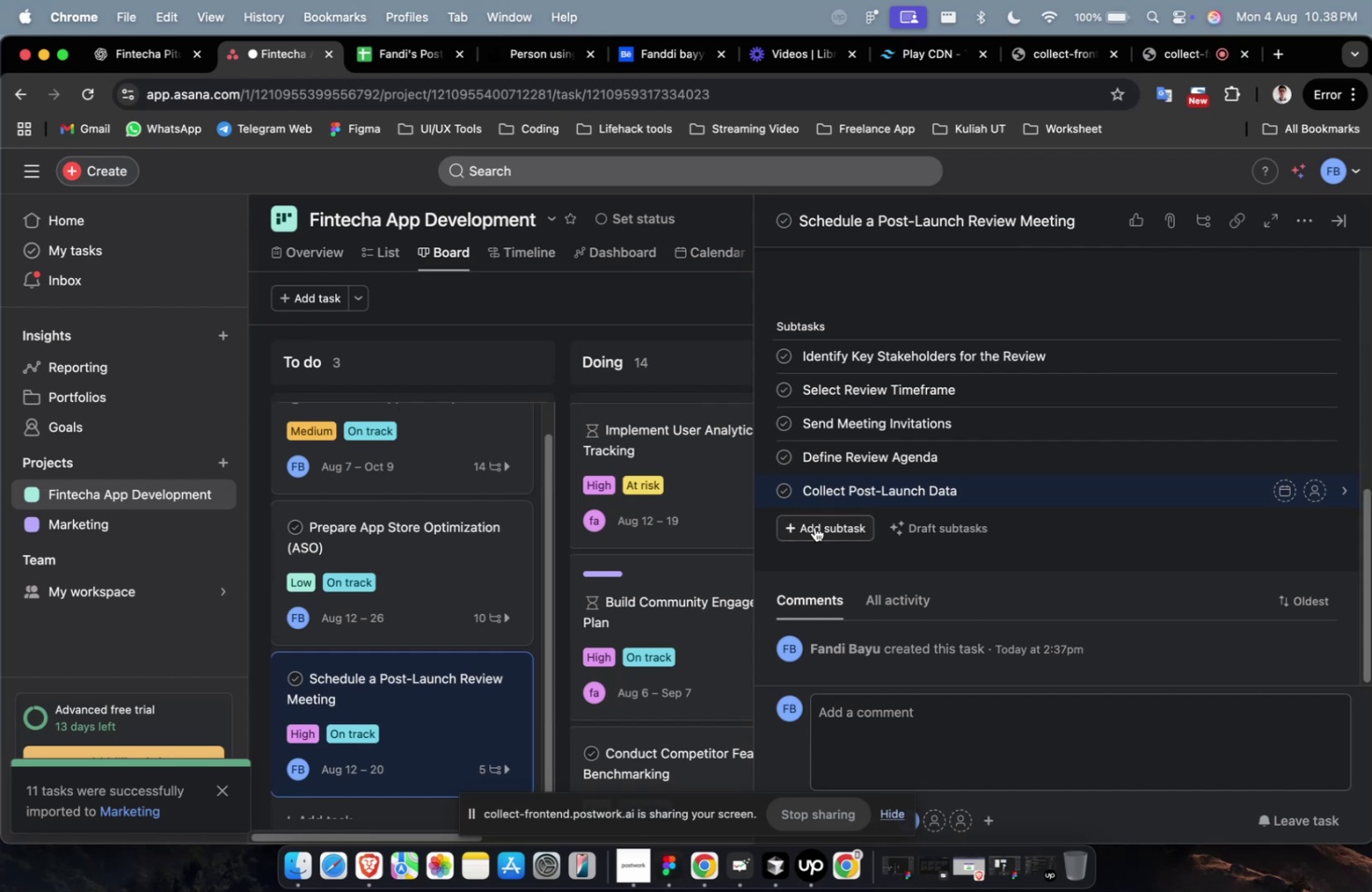 
double_click([814, 526])
 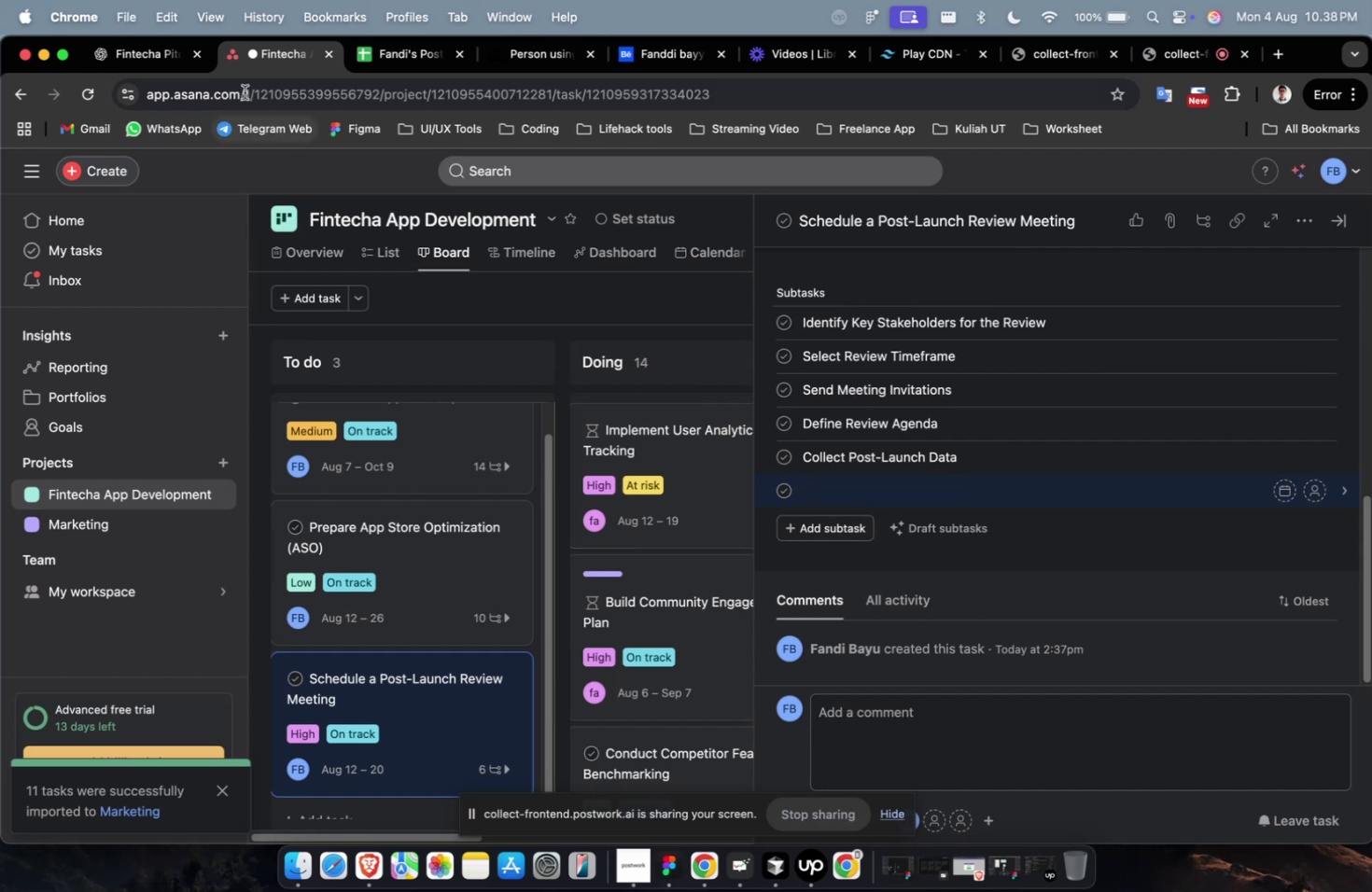 
left_click([113, 60])
 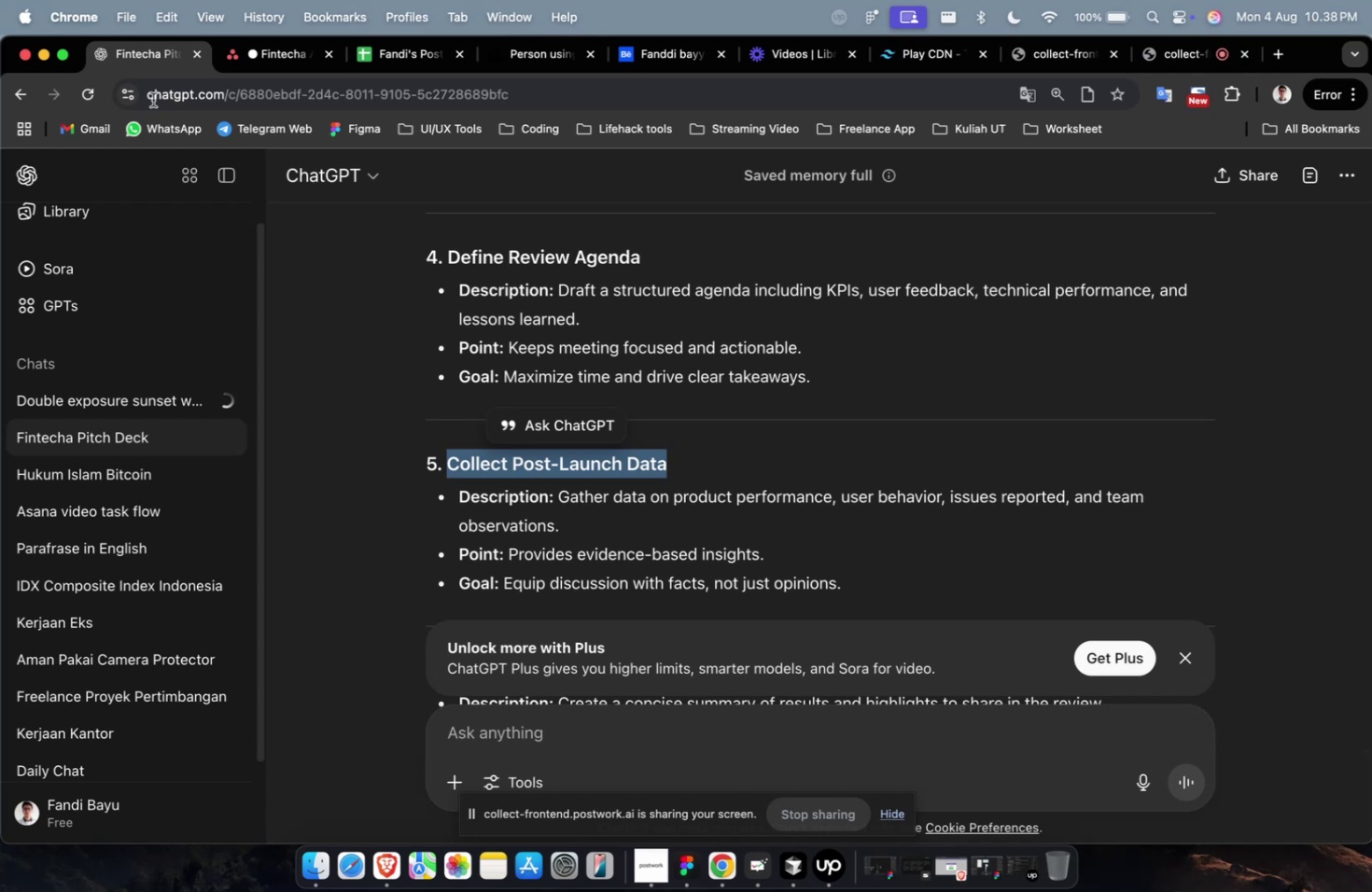 
wait(25.83)
 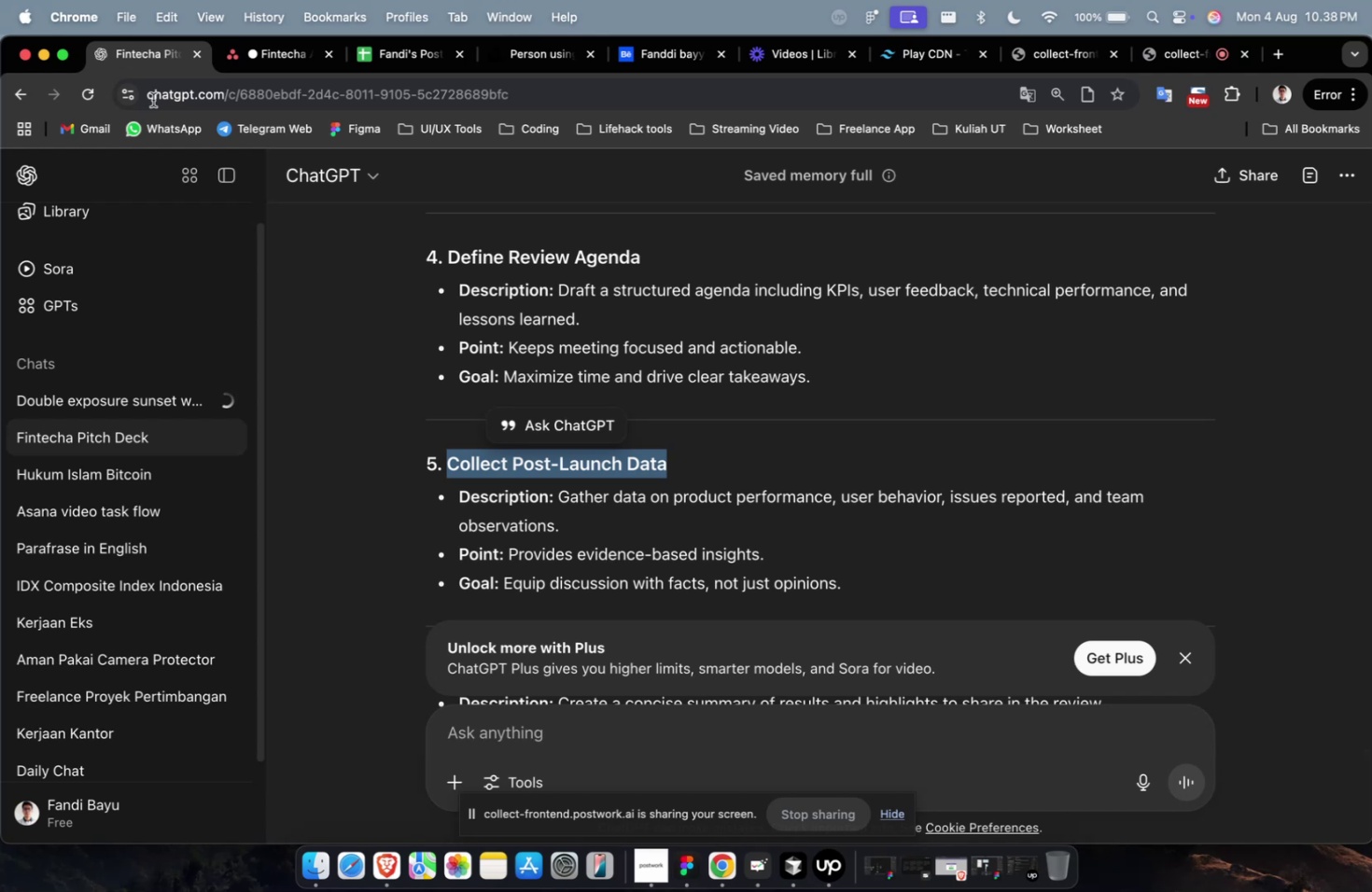 
left_click([263, 56])
 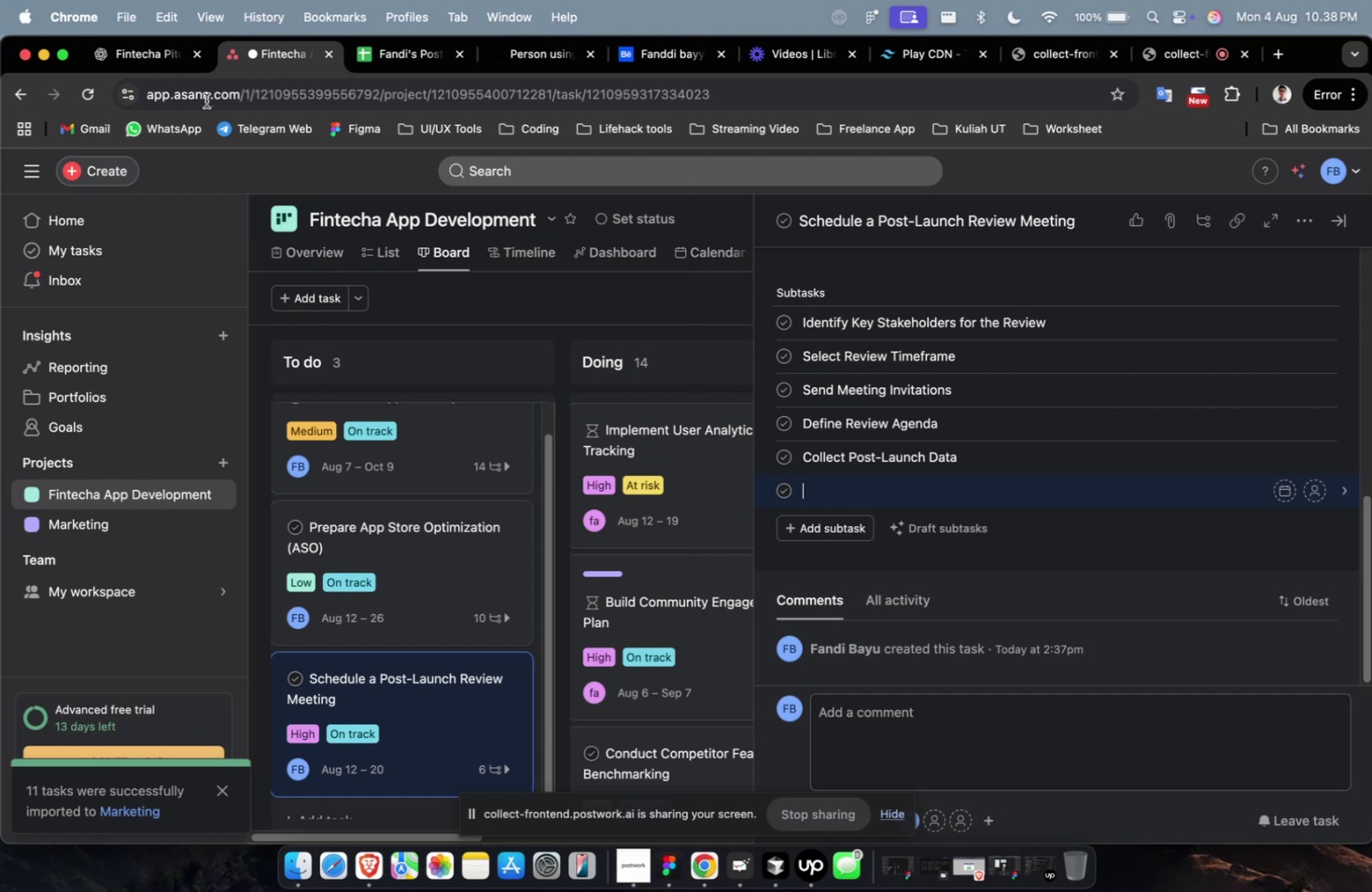 
left_click([159, 65])
 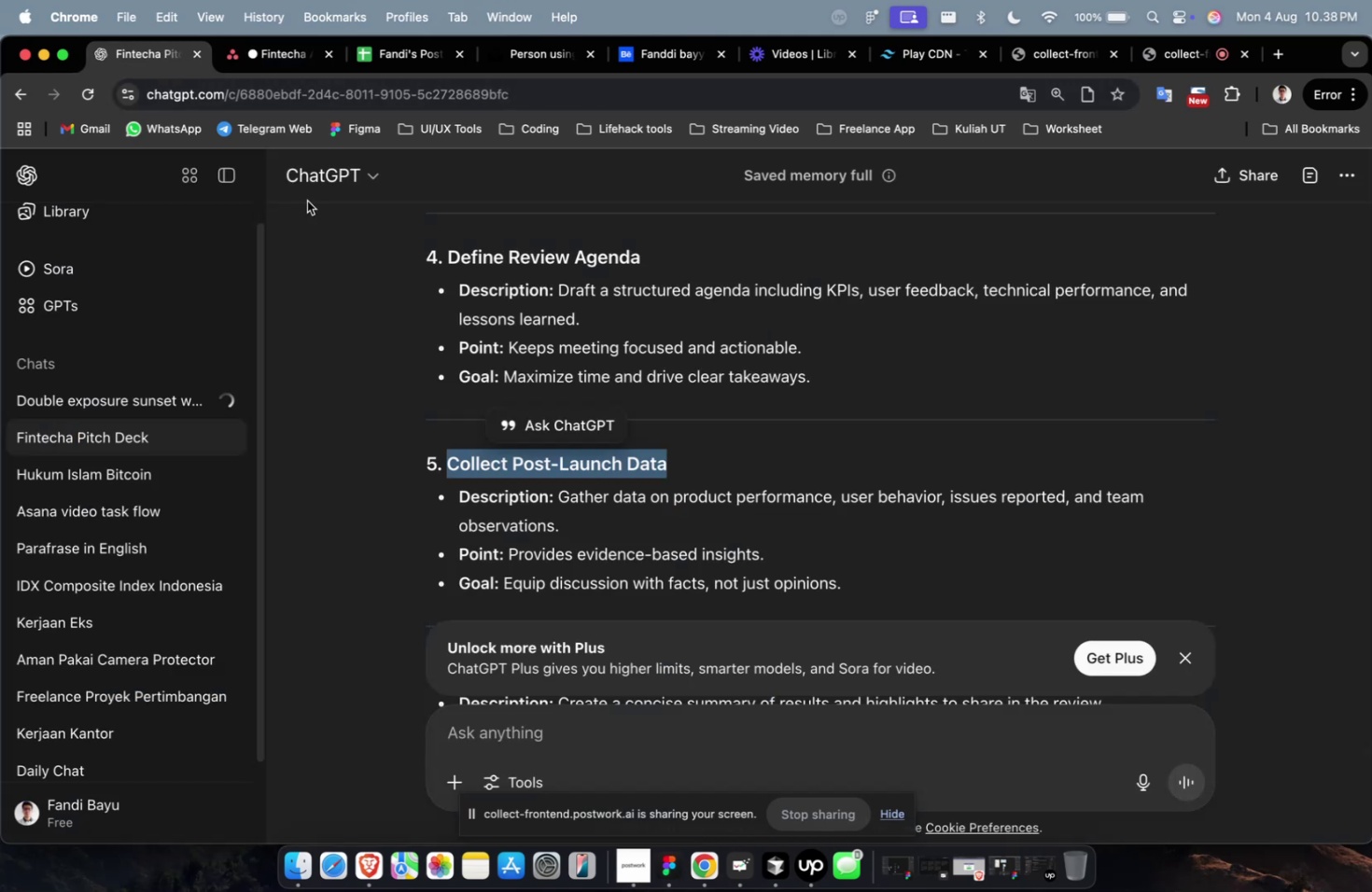 
scroll: coordinate [511, 275], scroll_direction: down, amount: 2.0
 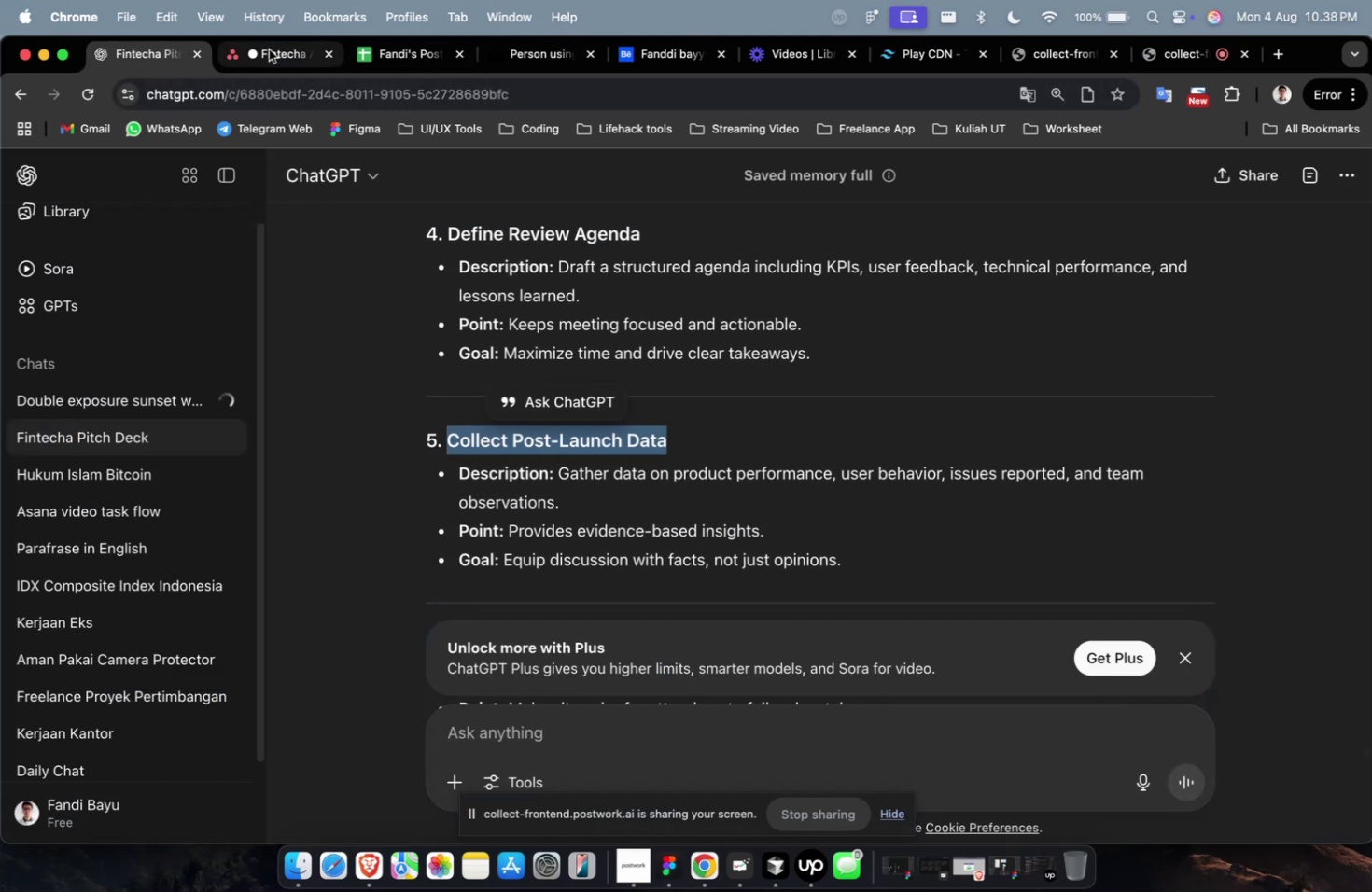 
left_click([269, 51])
 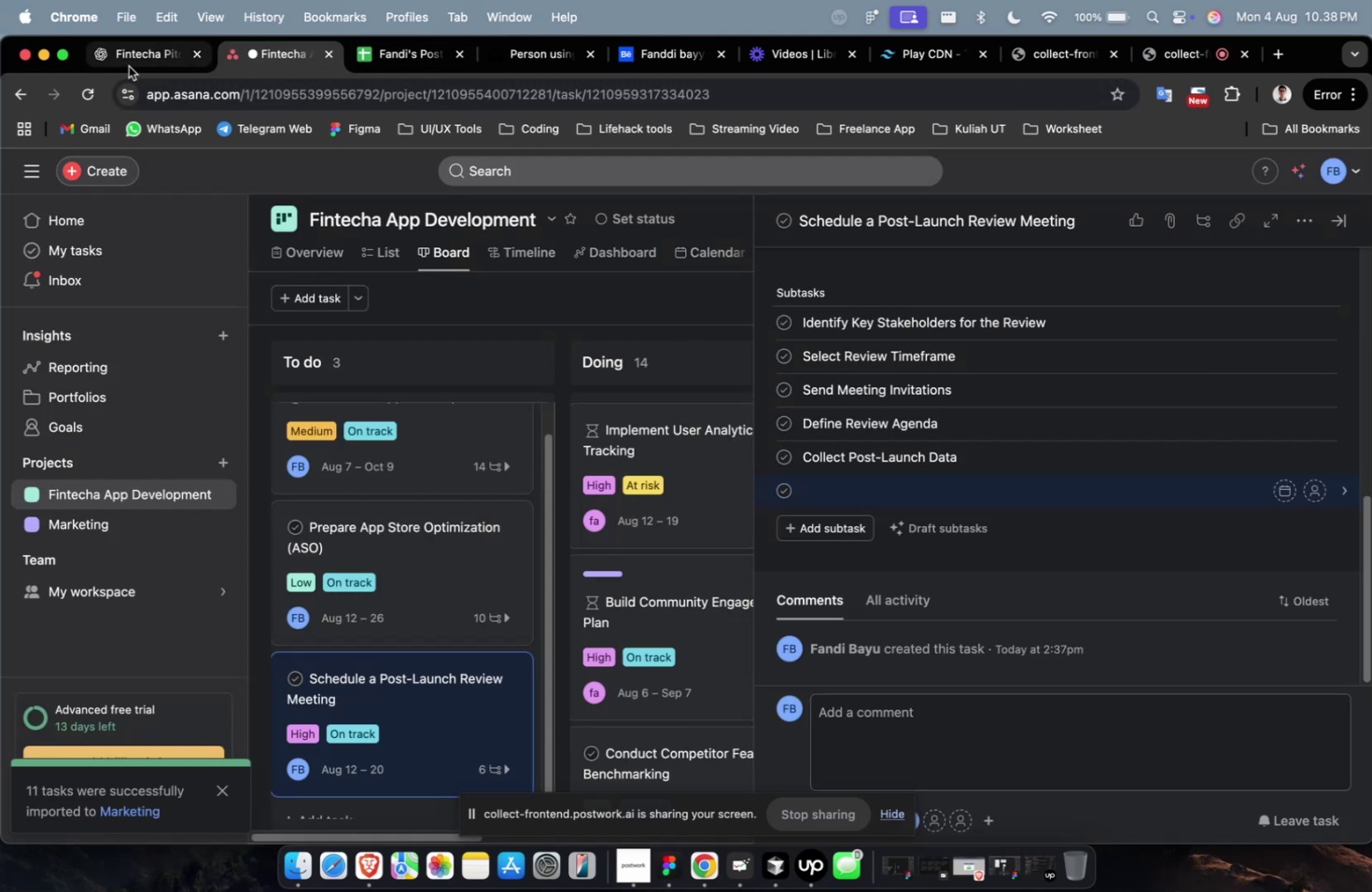 
left_click([119, 64])
 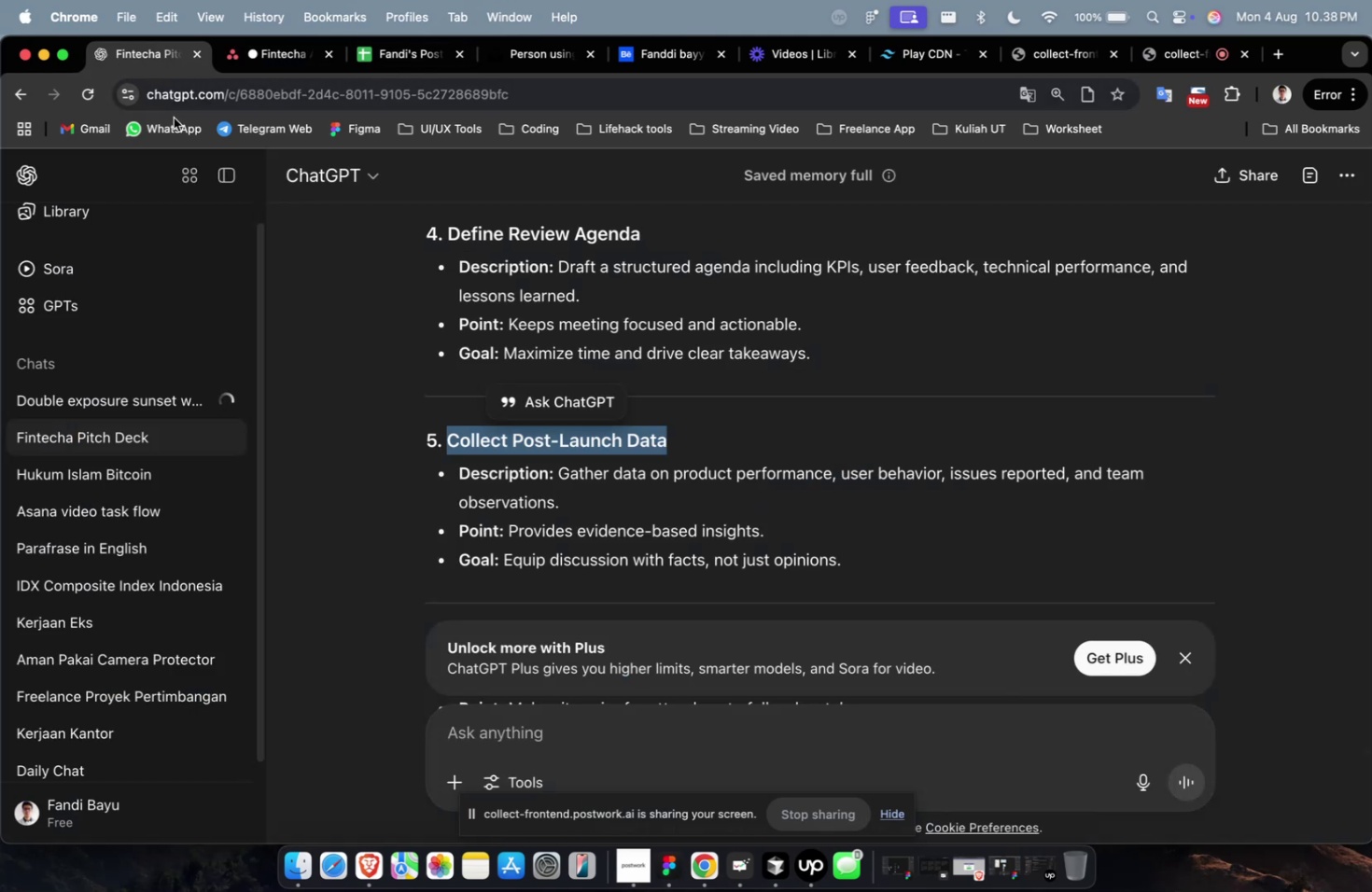 
scroll: coordinate [661, 315], scroll_direction: down, amount: 7.0
 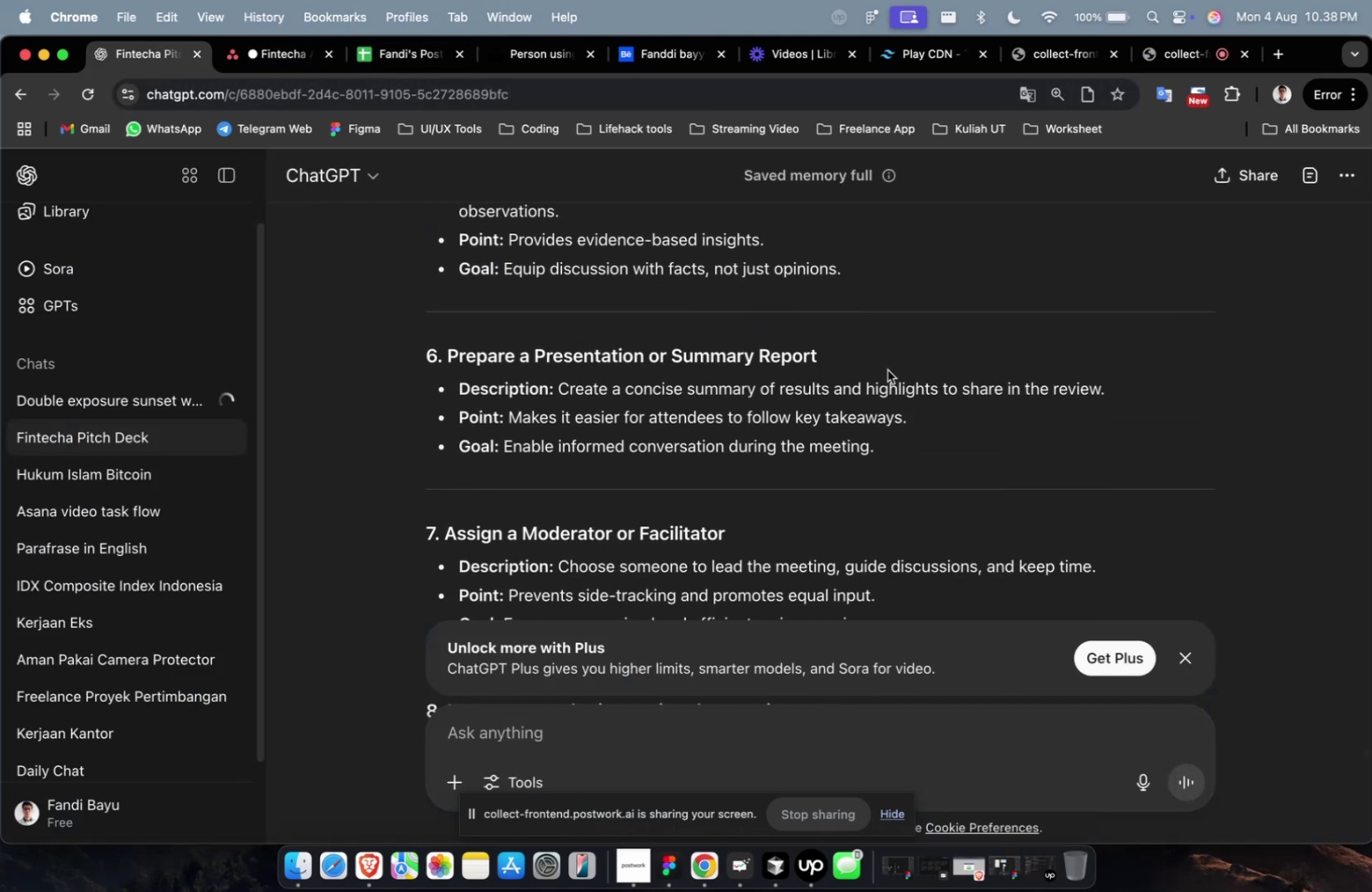 
left_click_drag(start_coordinate=[876, 365], to_coordinate=[447, 351])
 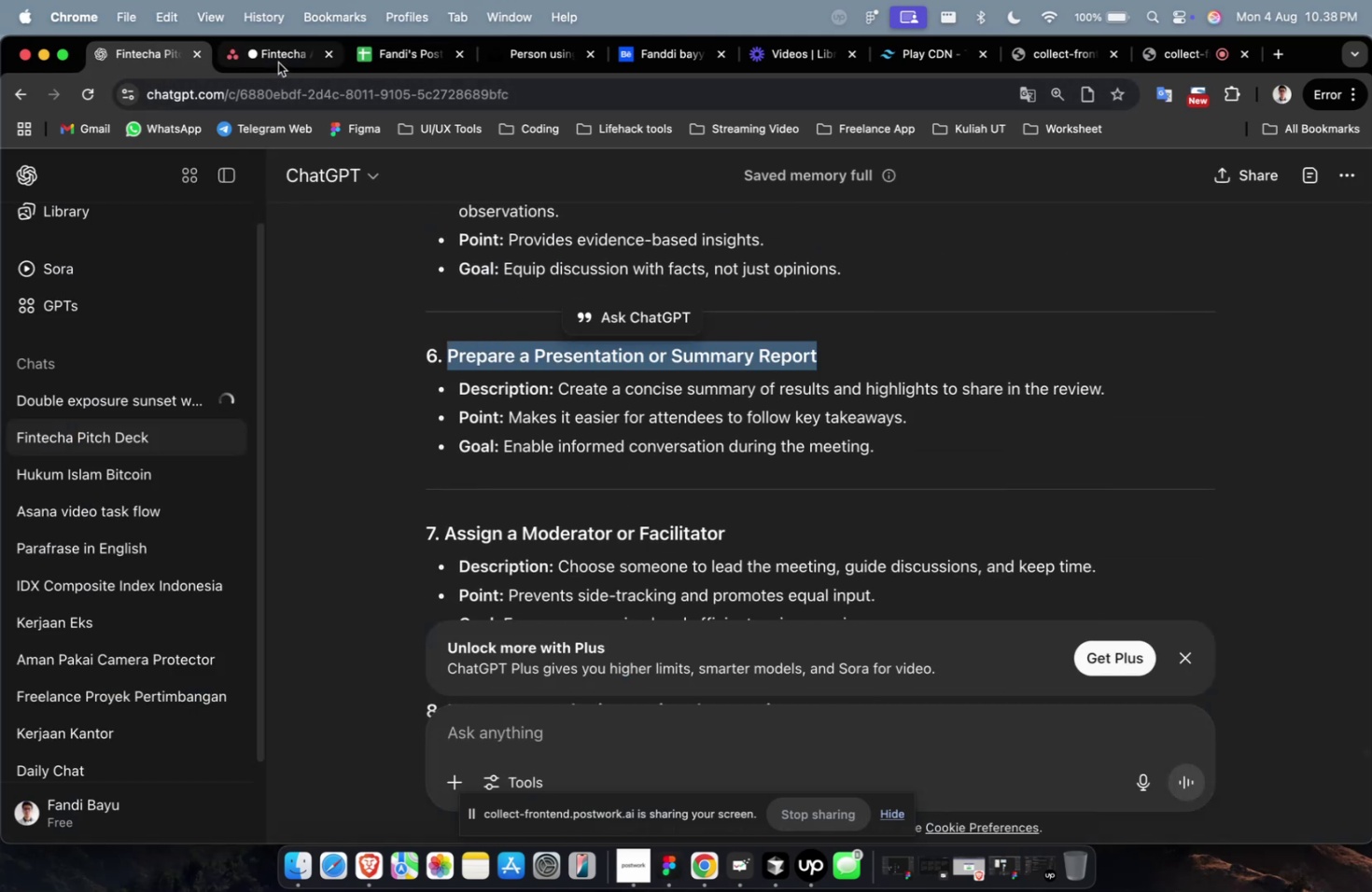 
key(Meta+CommandLeft)
 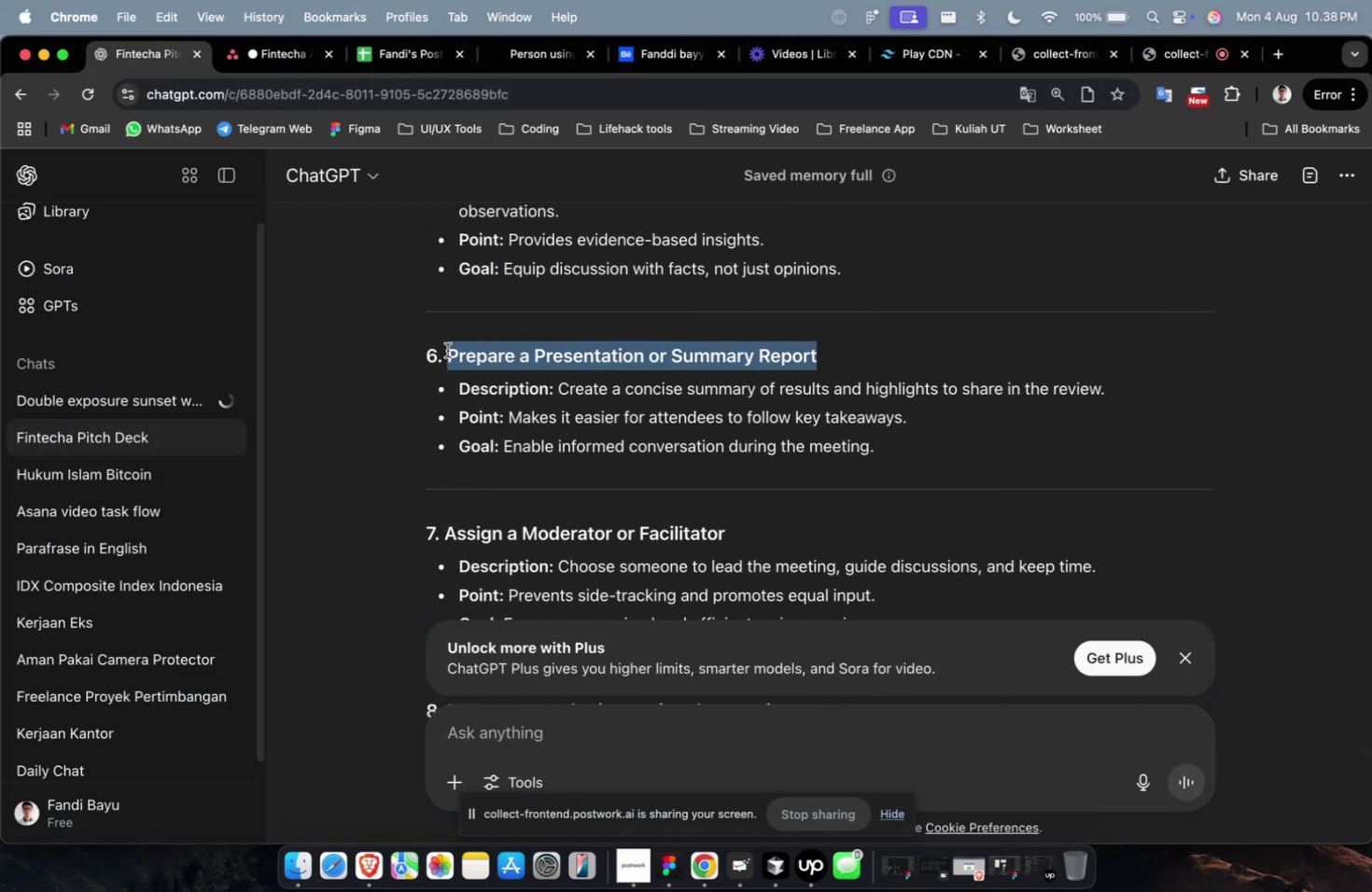 
key(Meta+CommandLeft)
 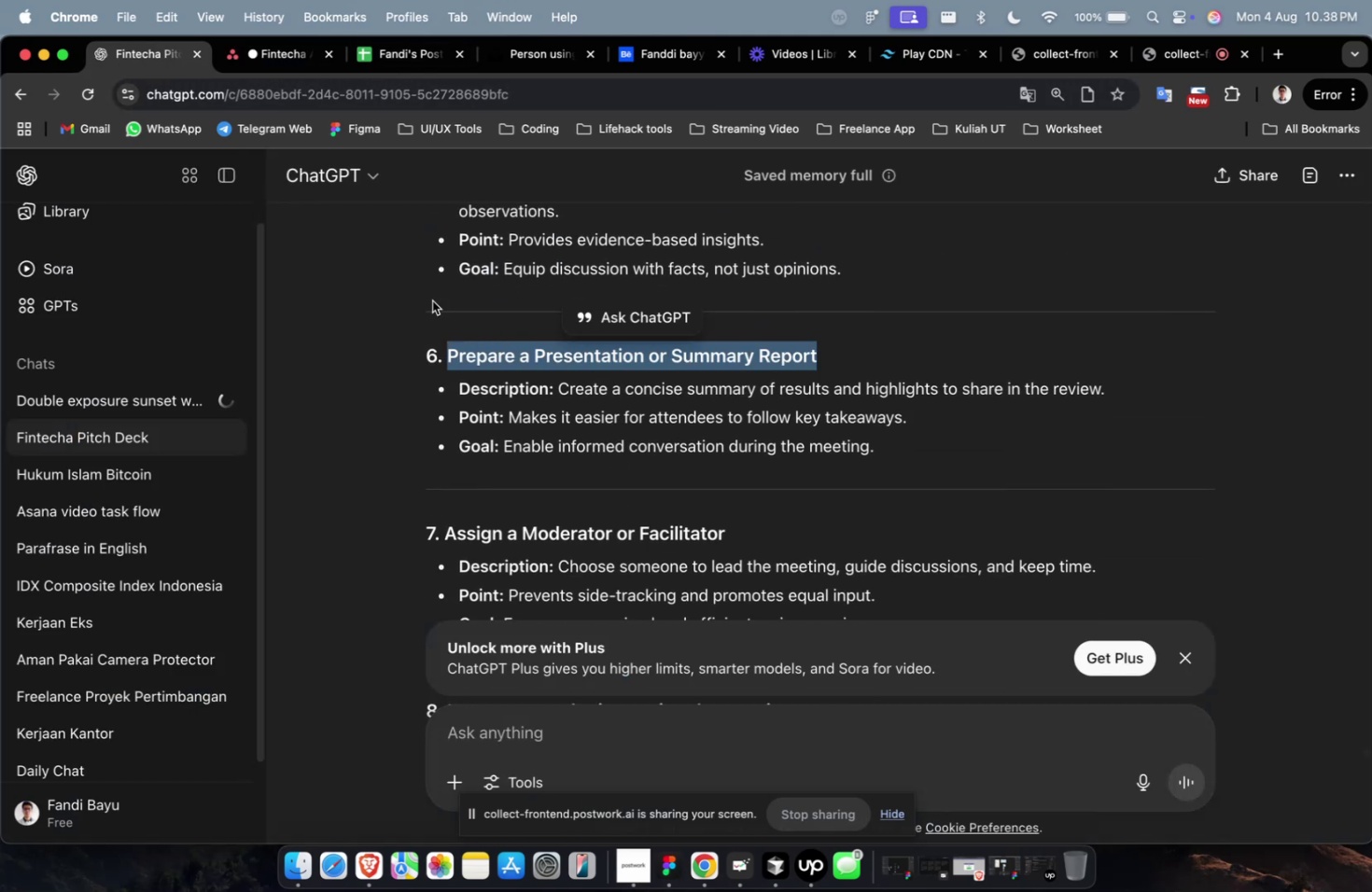 
key(Meta+C)
 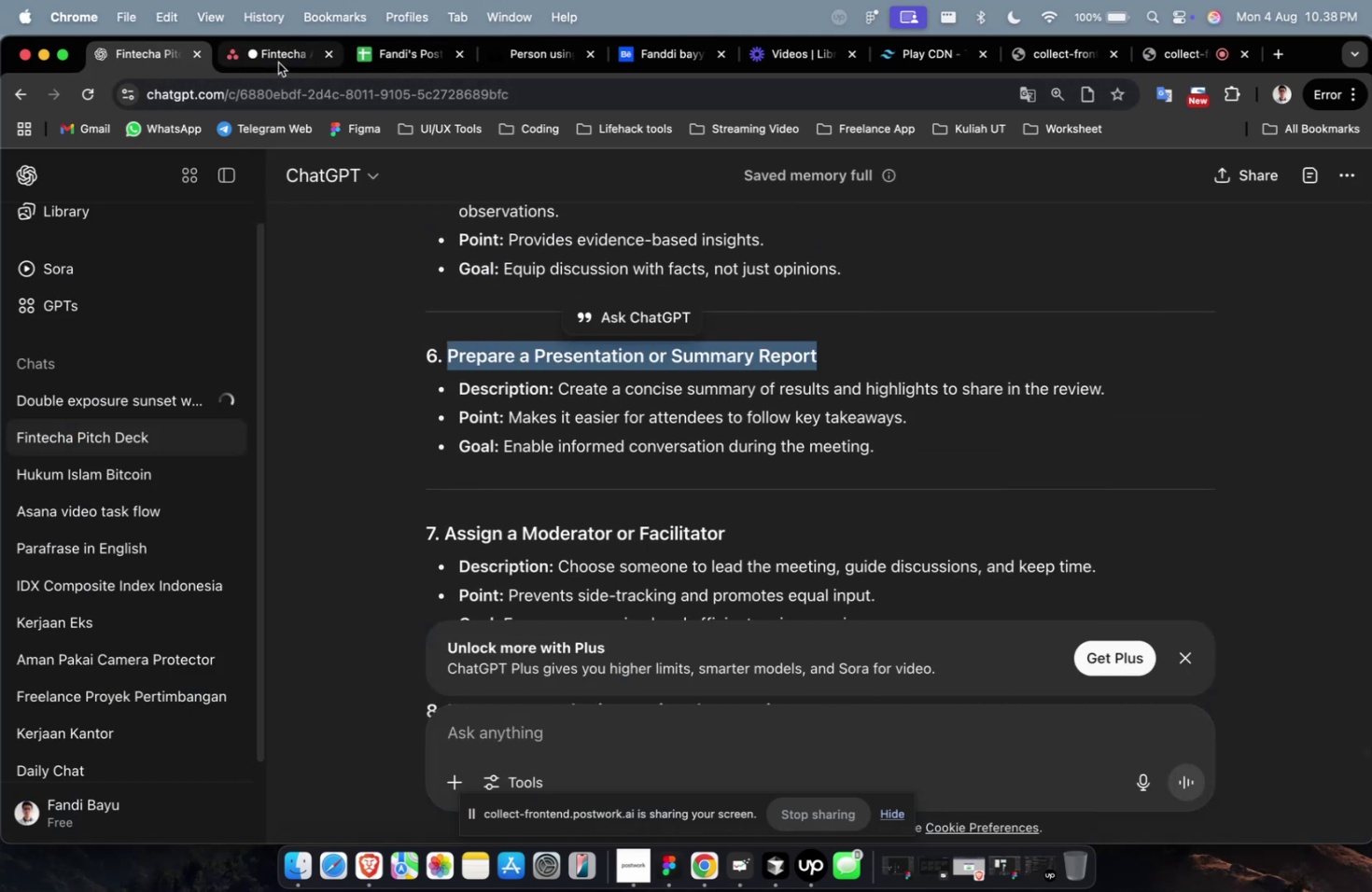 
left_click([278, 63])
 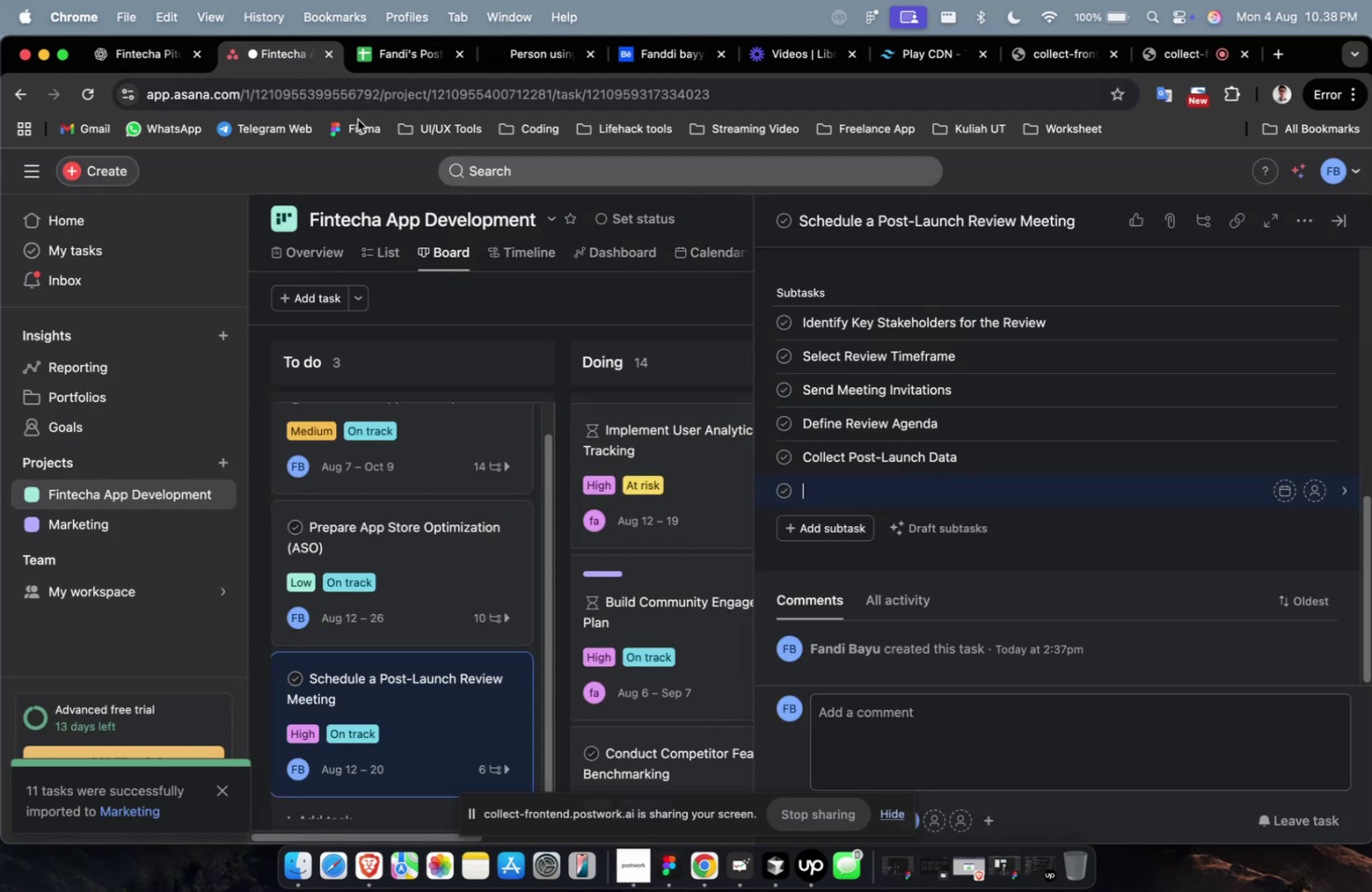 
key(Meta+V)
 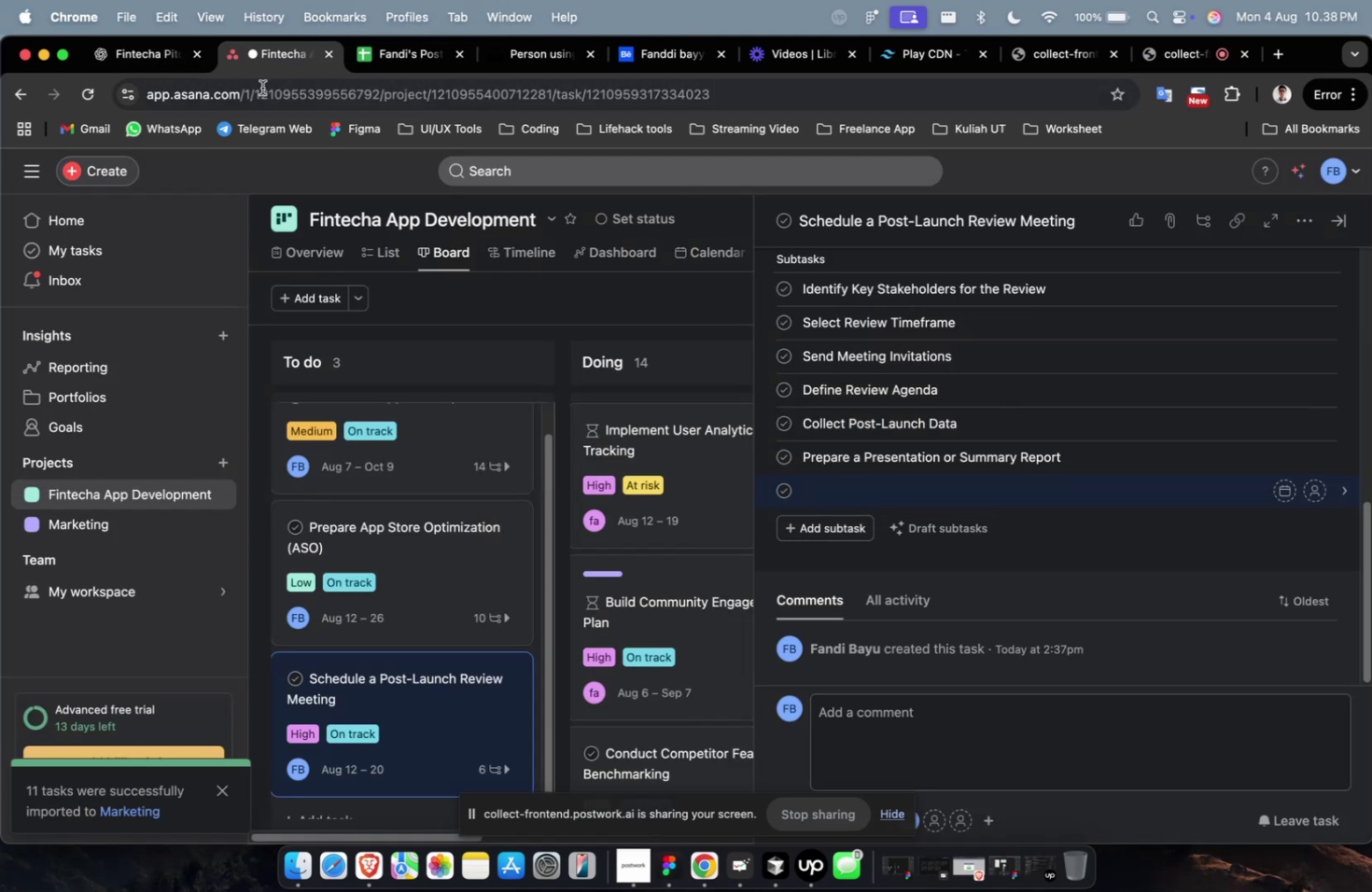 
left_click([104, 60])
 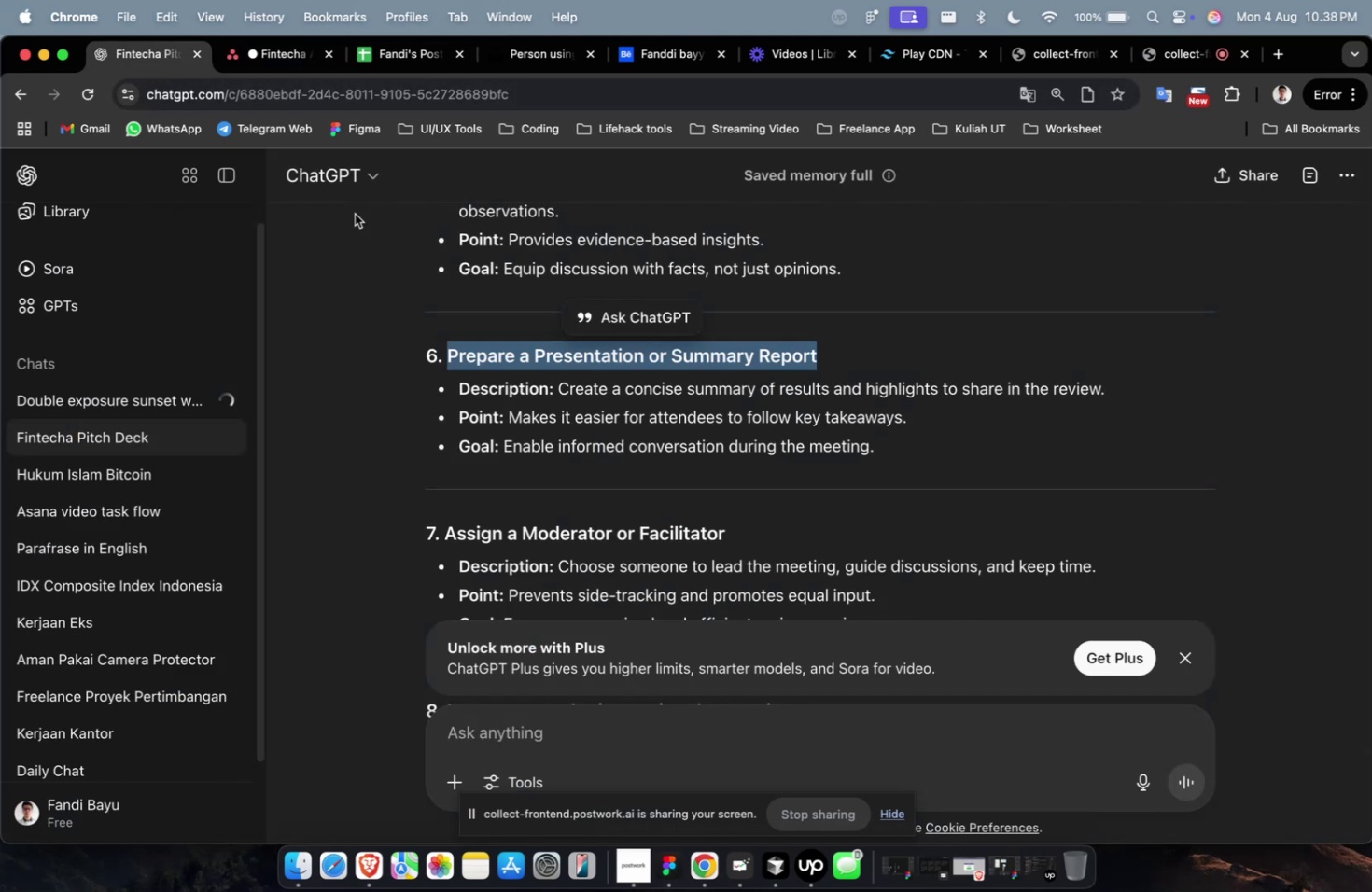 
scroll: coordinate [481, 298], scroll_direction: down, amount: 5.0
 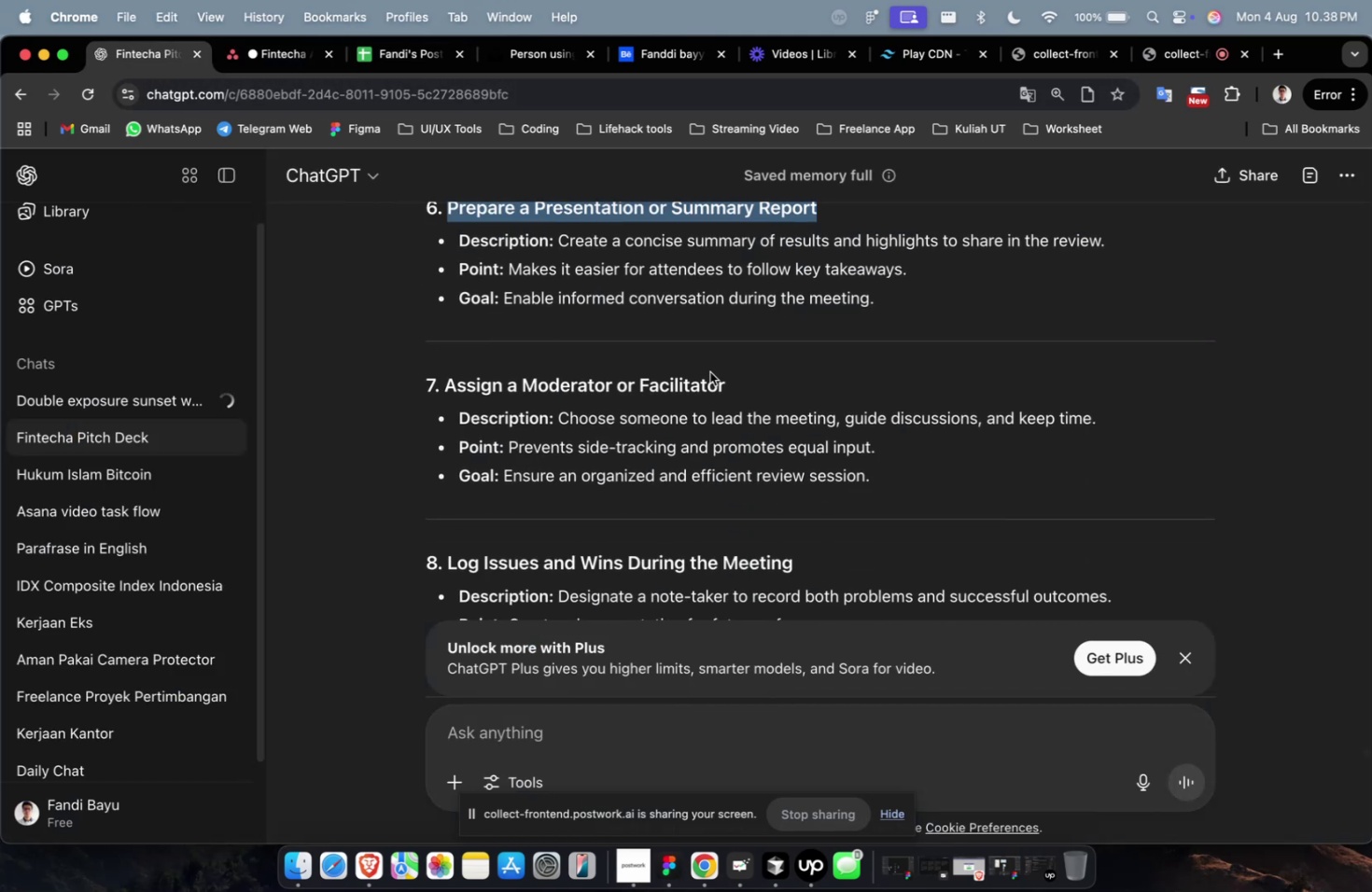 
left_click_drag(start_coordinate=[728, 376], to_coordinate=[447, 388])
 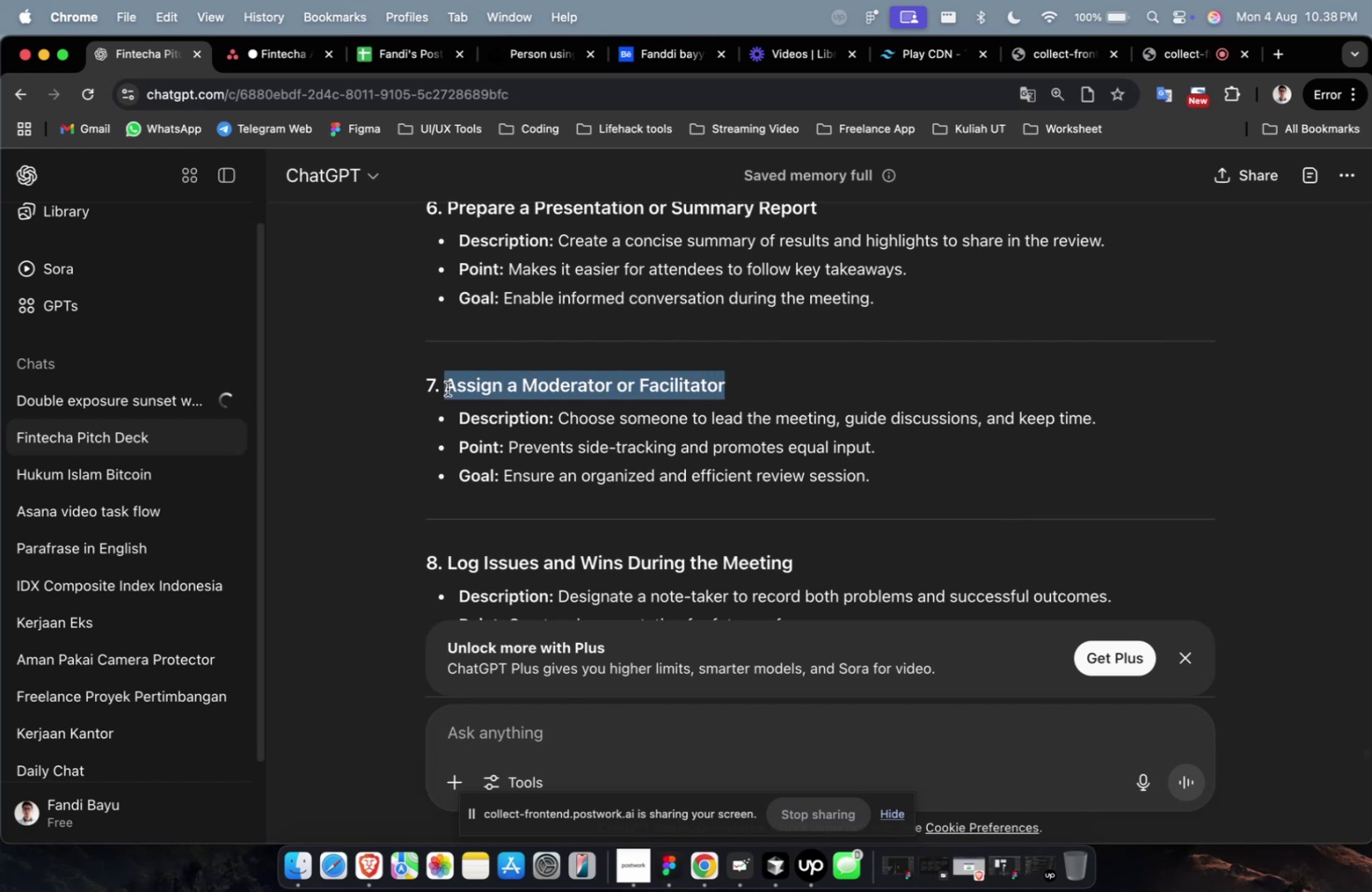 
key(Meta+CommandLeft)
 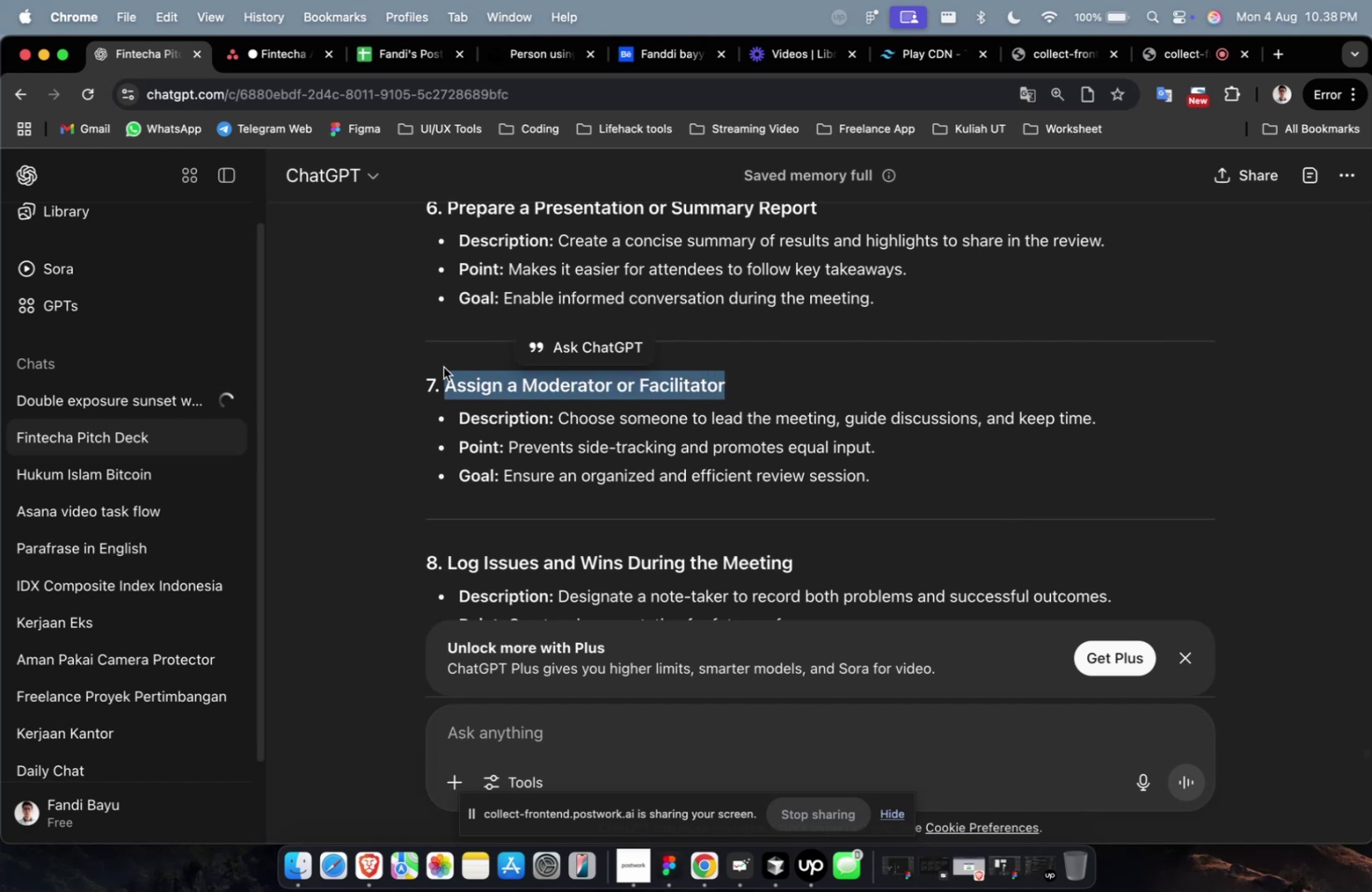 
key(Meta+C)
 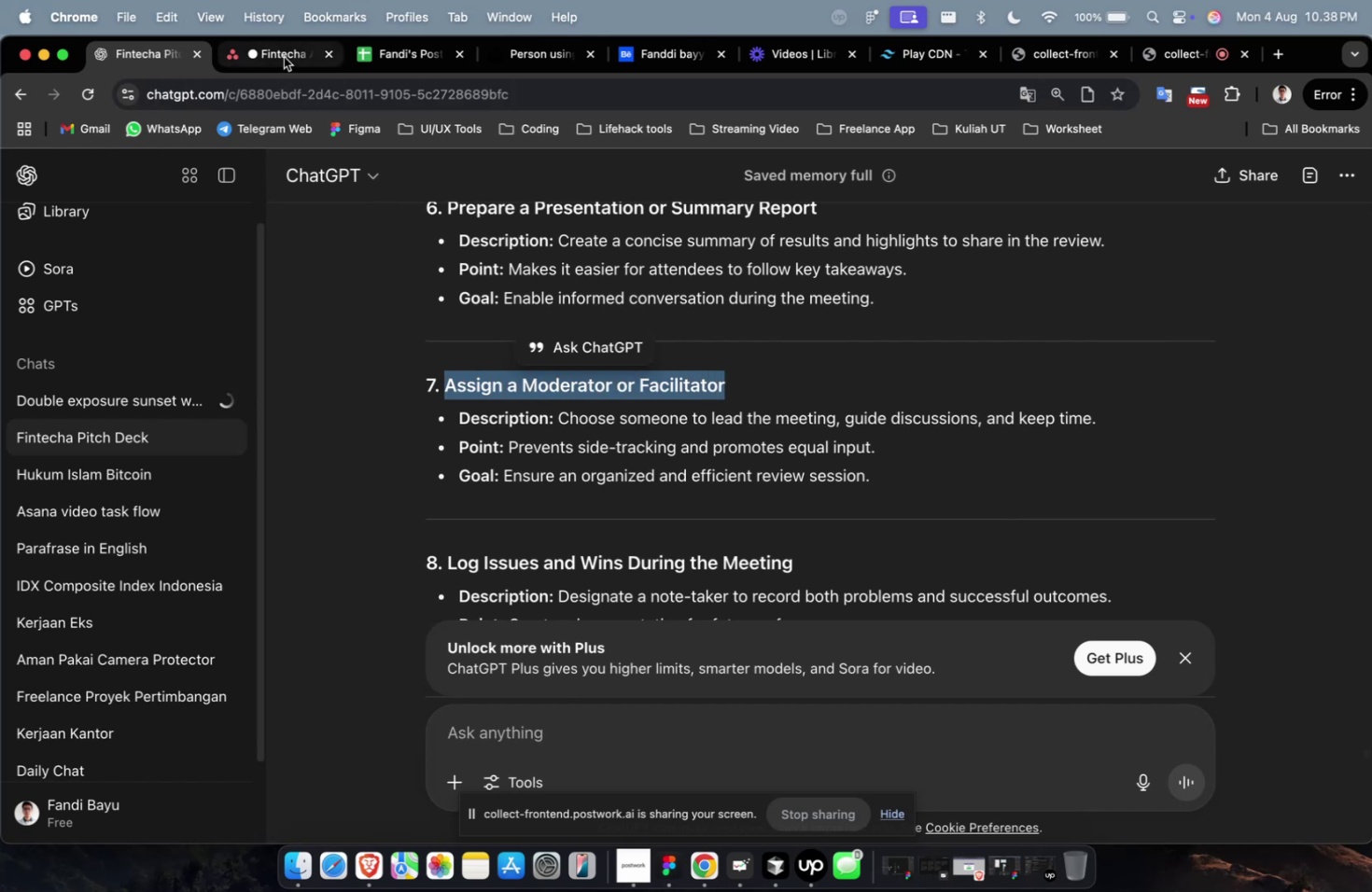 
left_click([284, 57])
 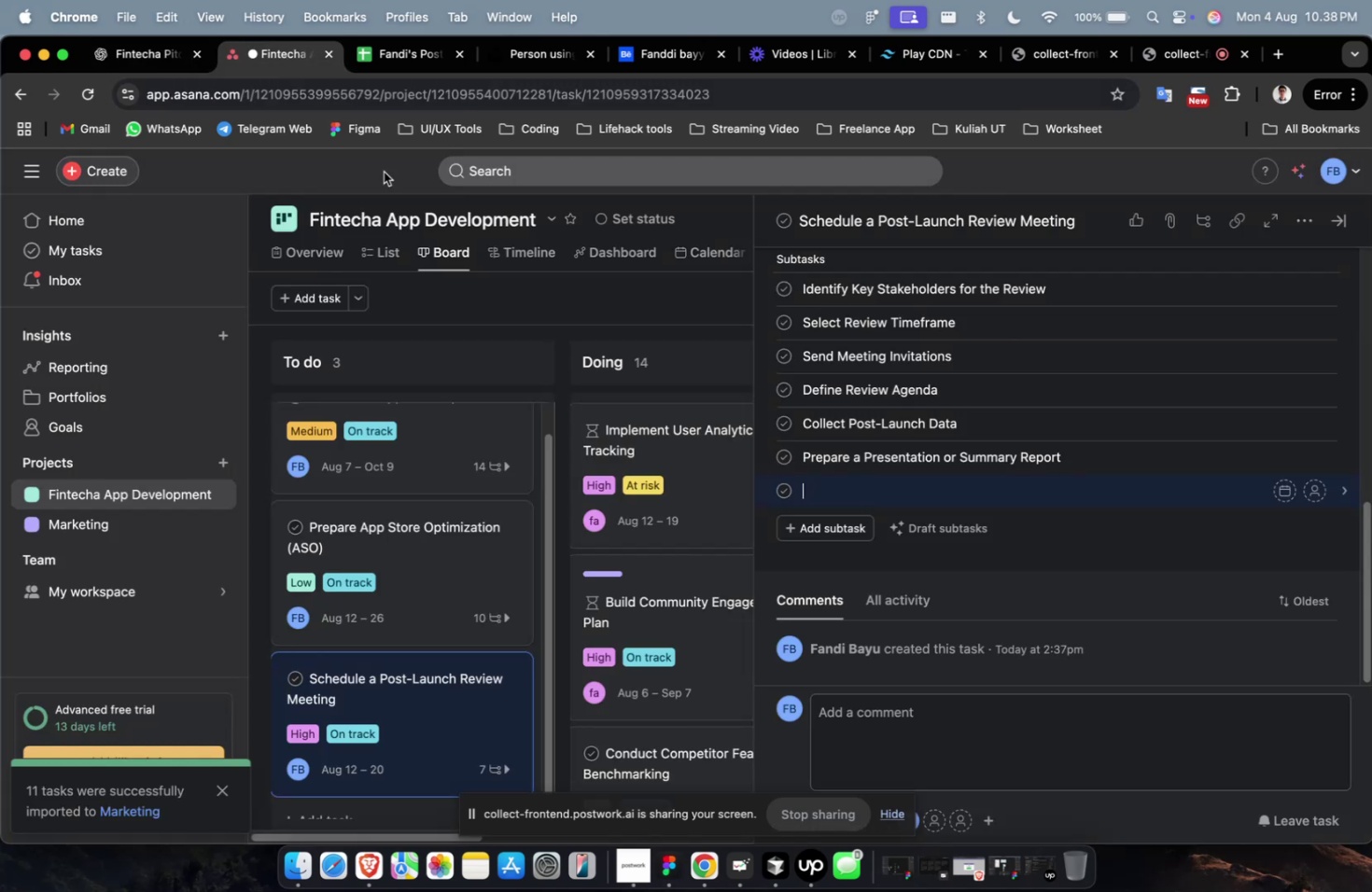 
key(Meta+V)
 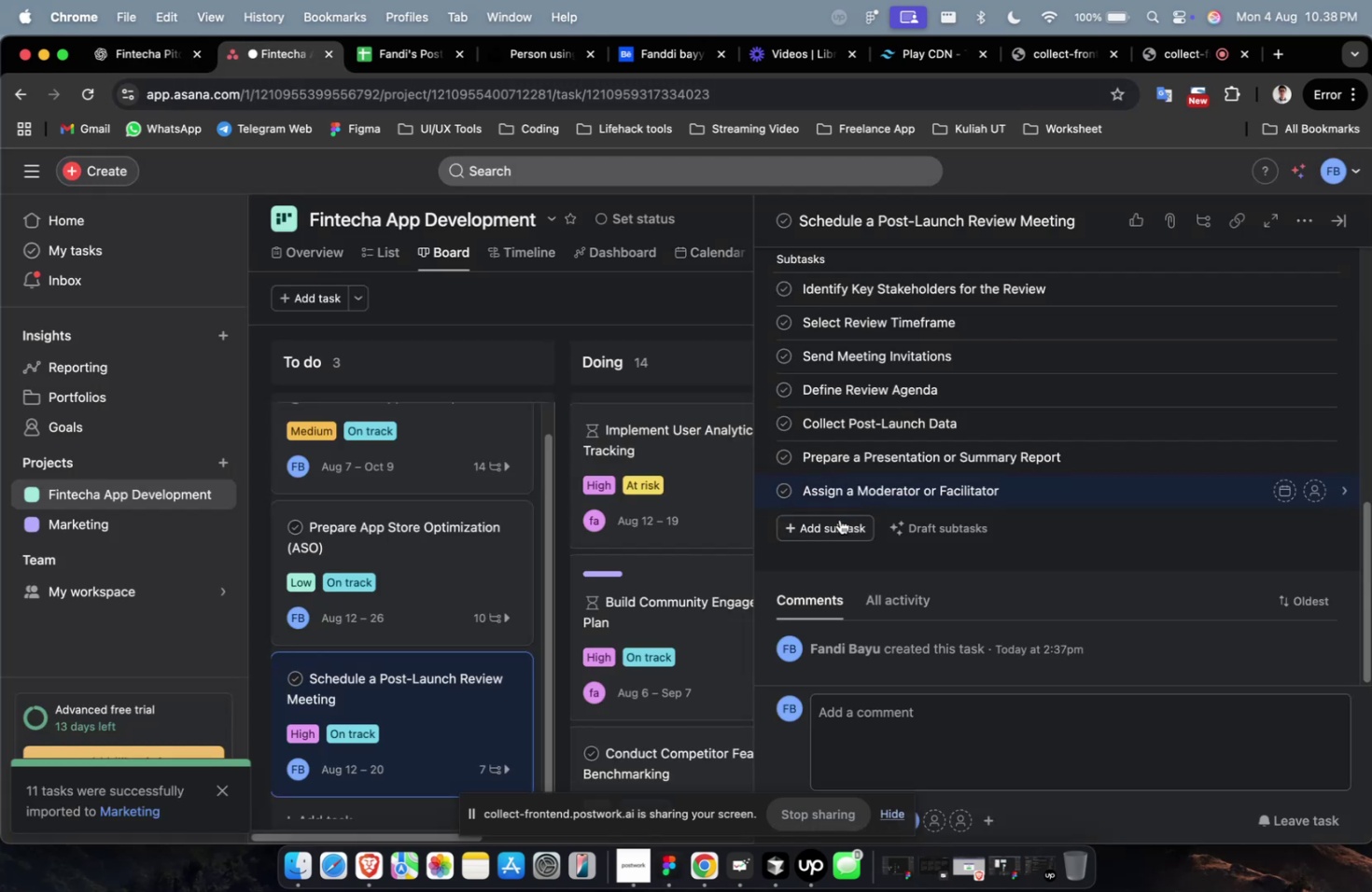 
left_click([839, 519])
 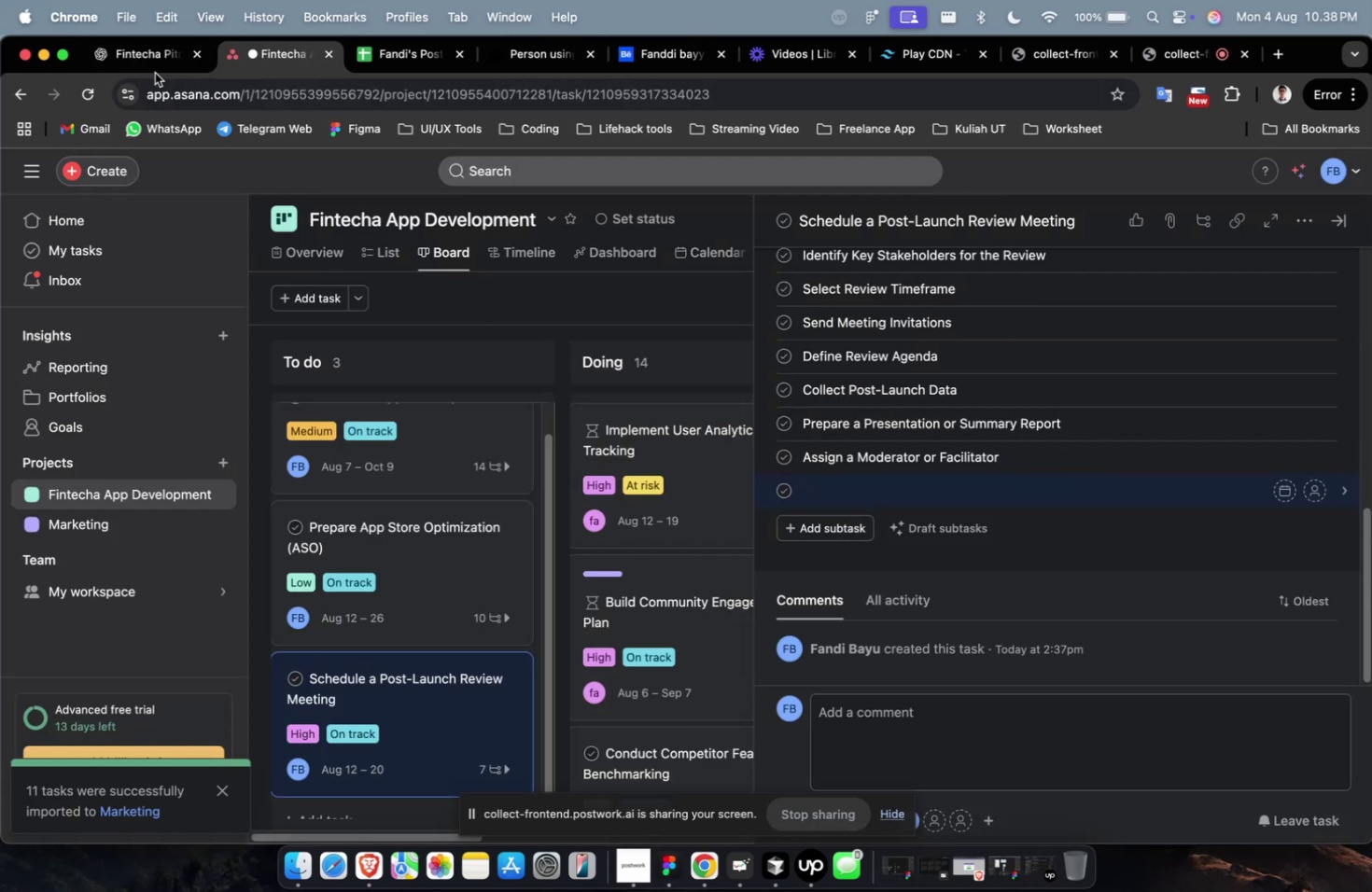 
left_click([151, 64])
 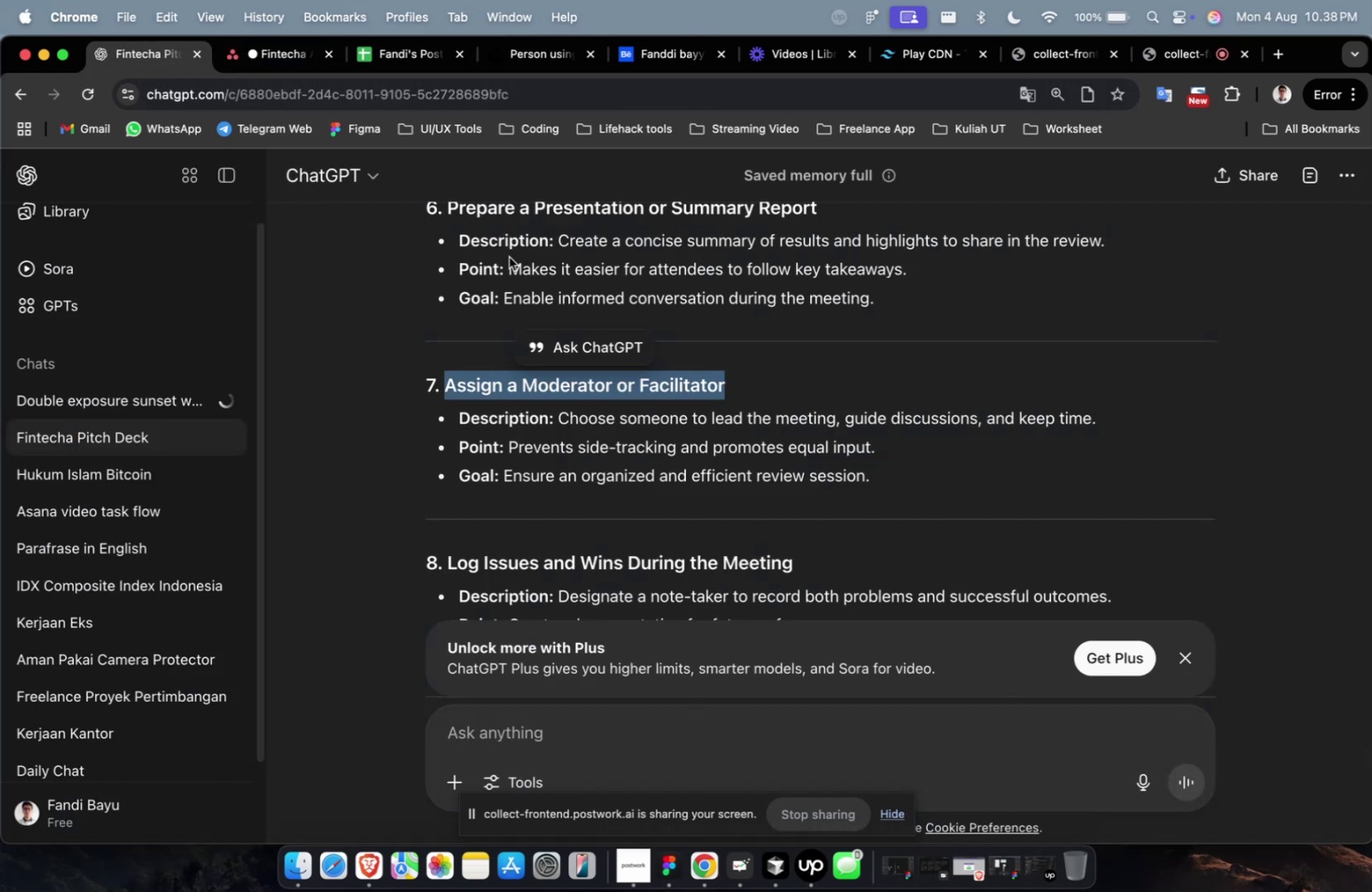 
scroll: coordinate [728, 353], scroll_direction: down, amount: 7.0
 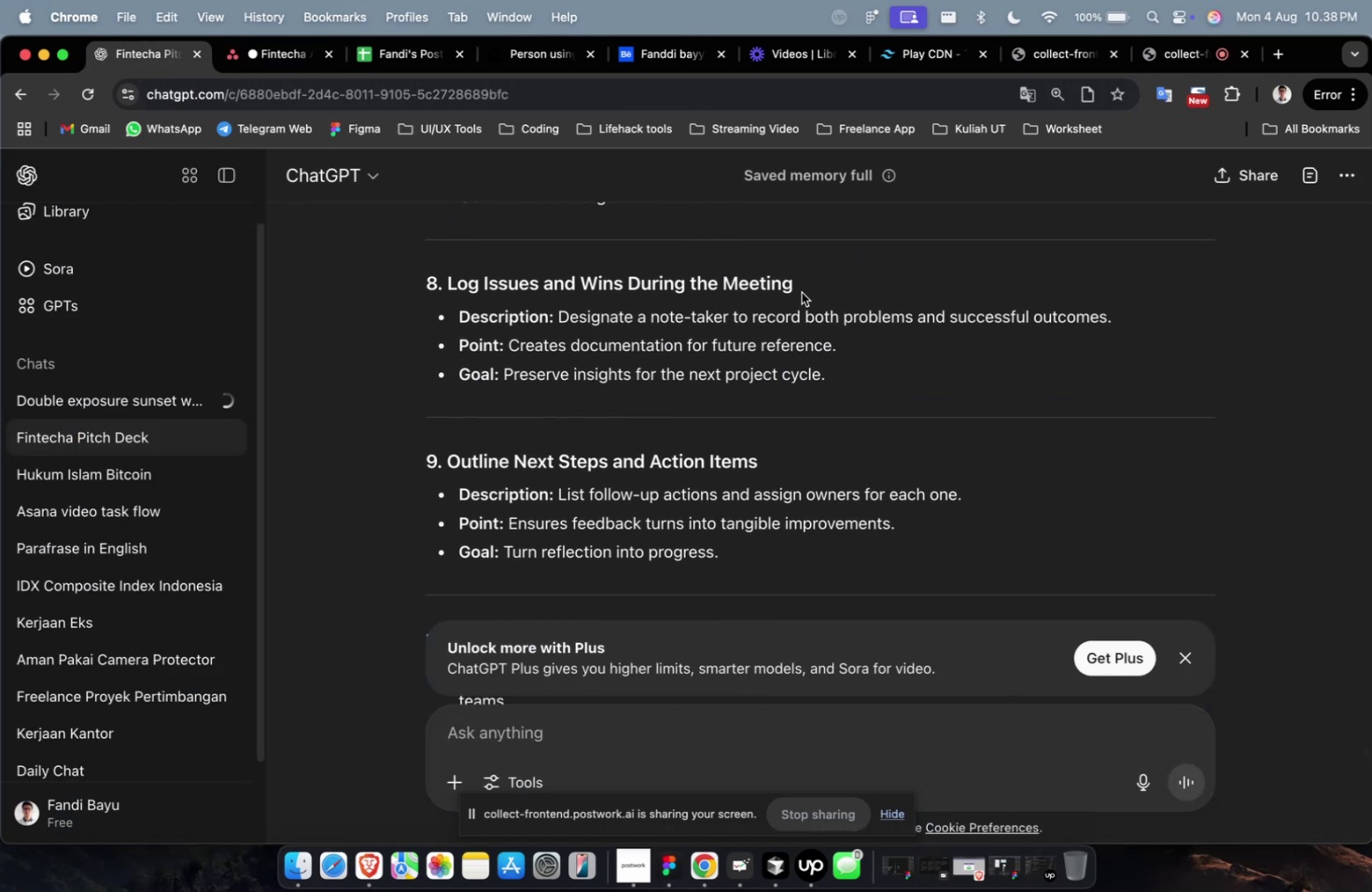 
left_click_drag(start_coordinate=[806, 280], to_coordinate=[446, 290])
 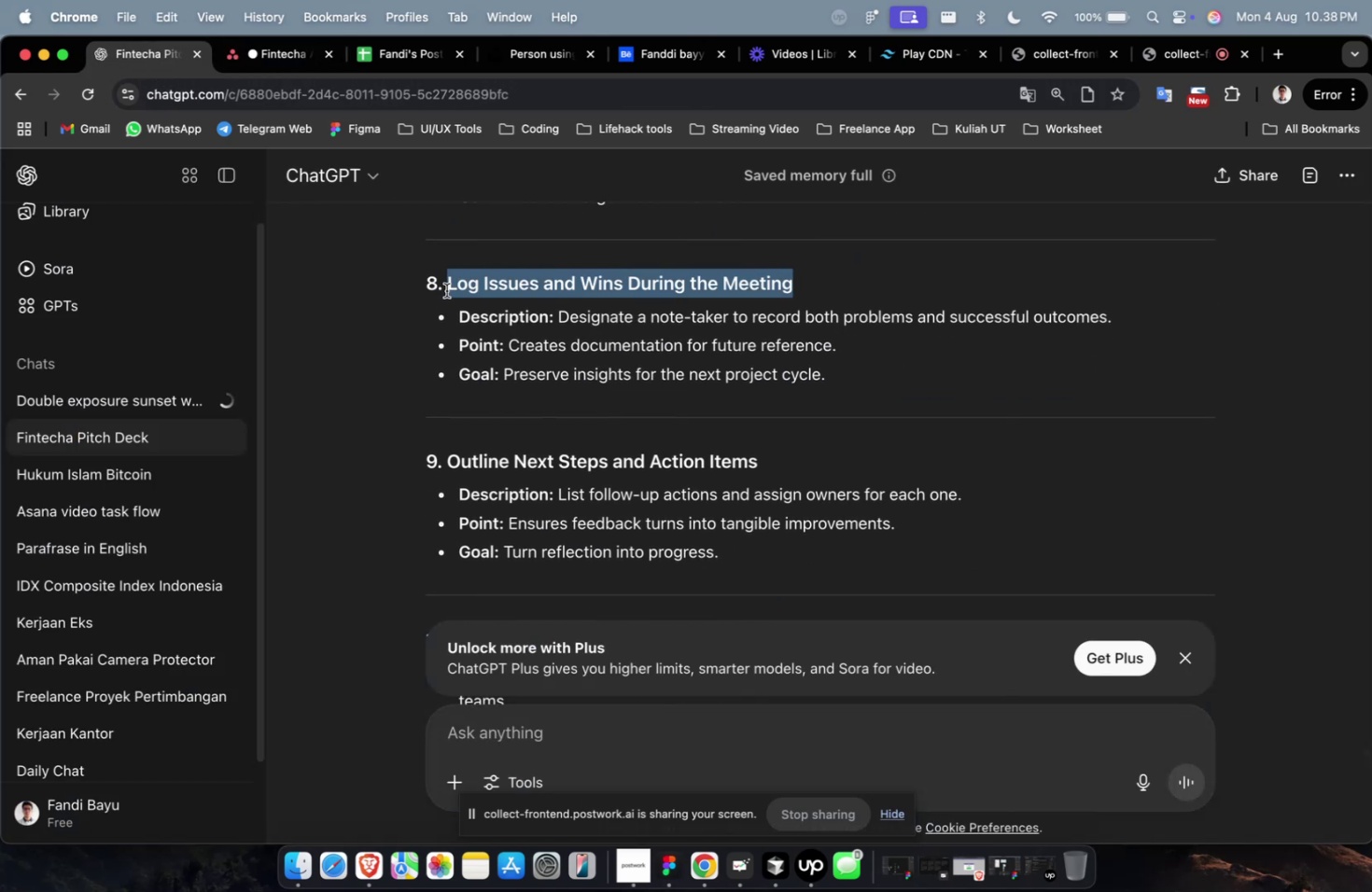 
key(Meta+C)
 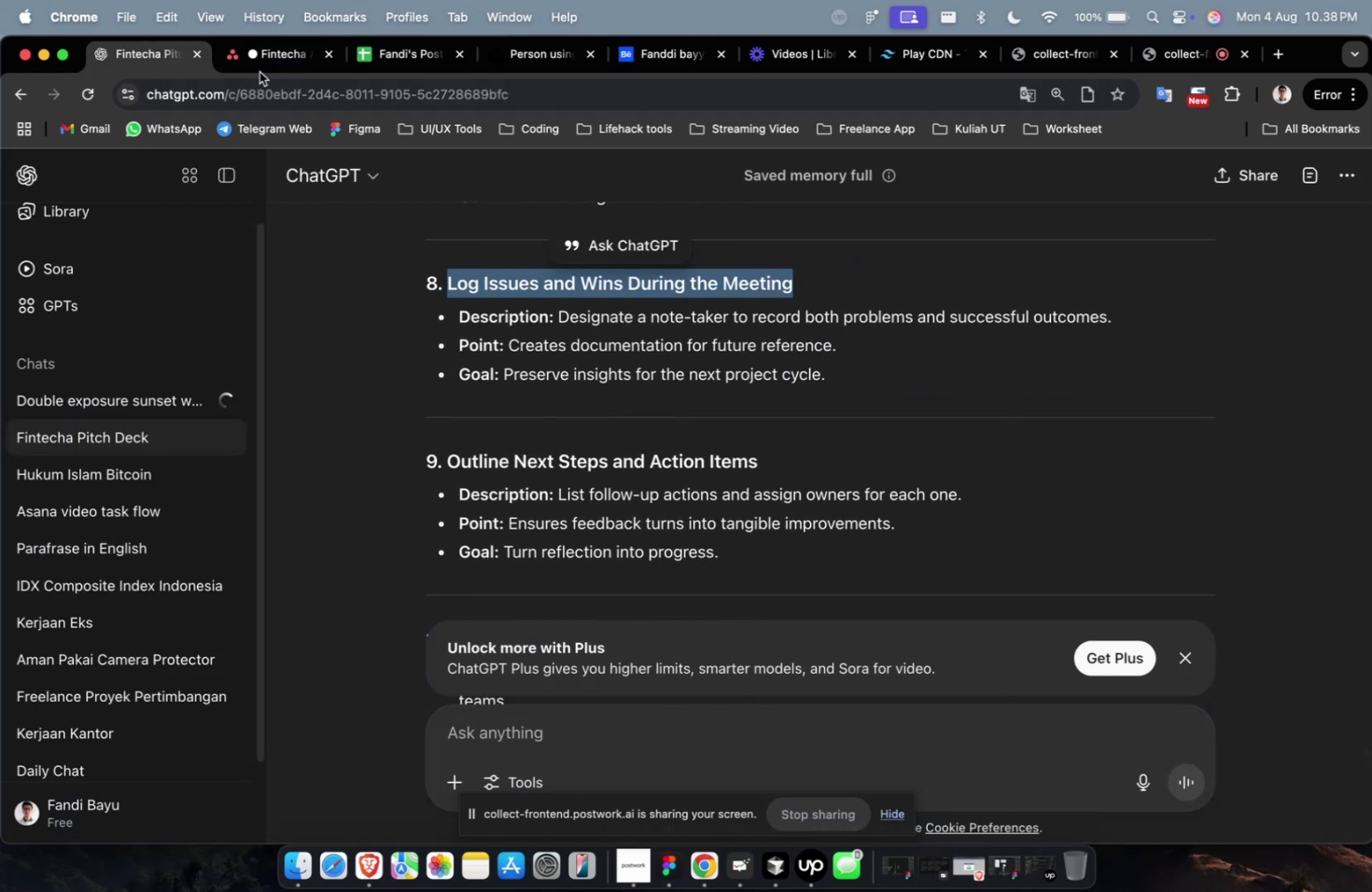 
left_click([259, 72])
 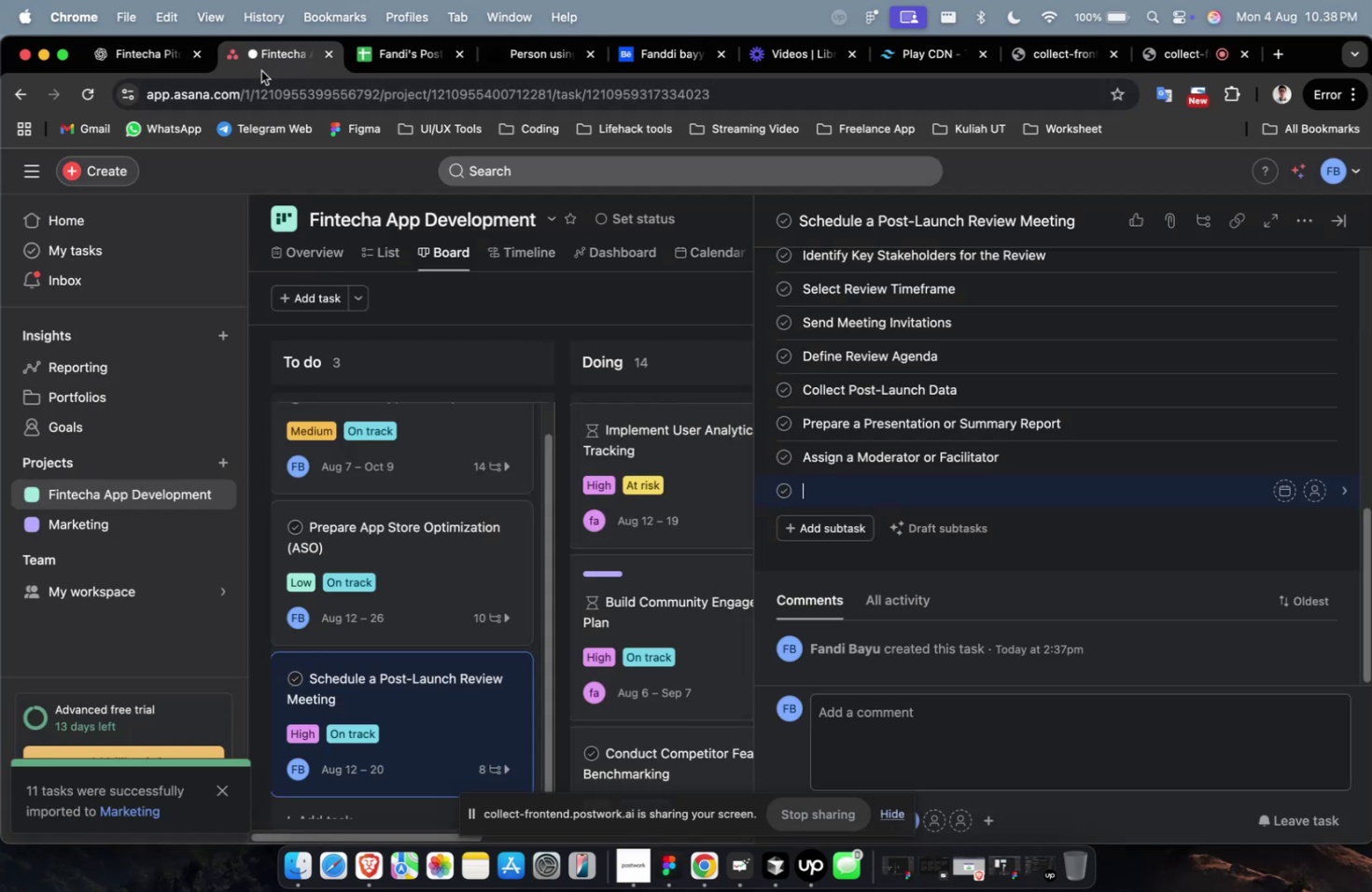 
key(Meta+V)
 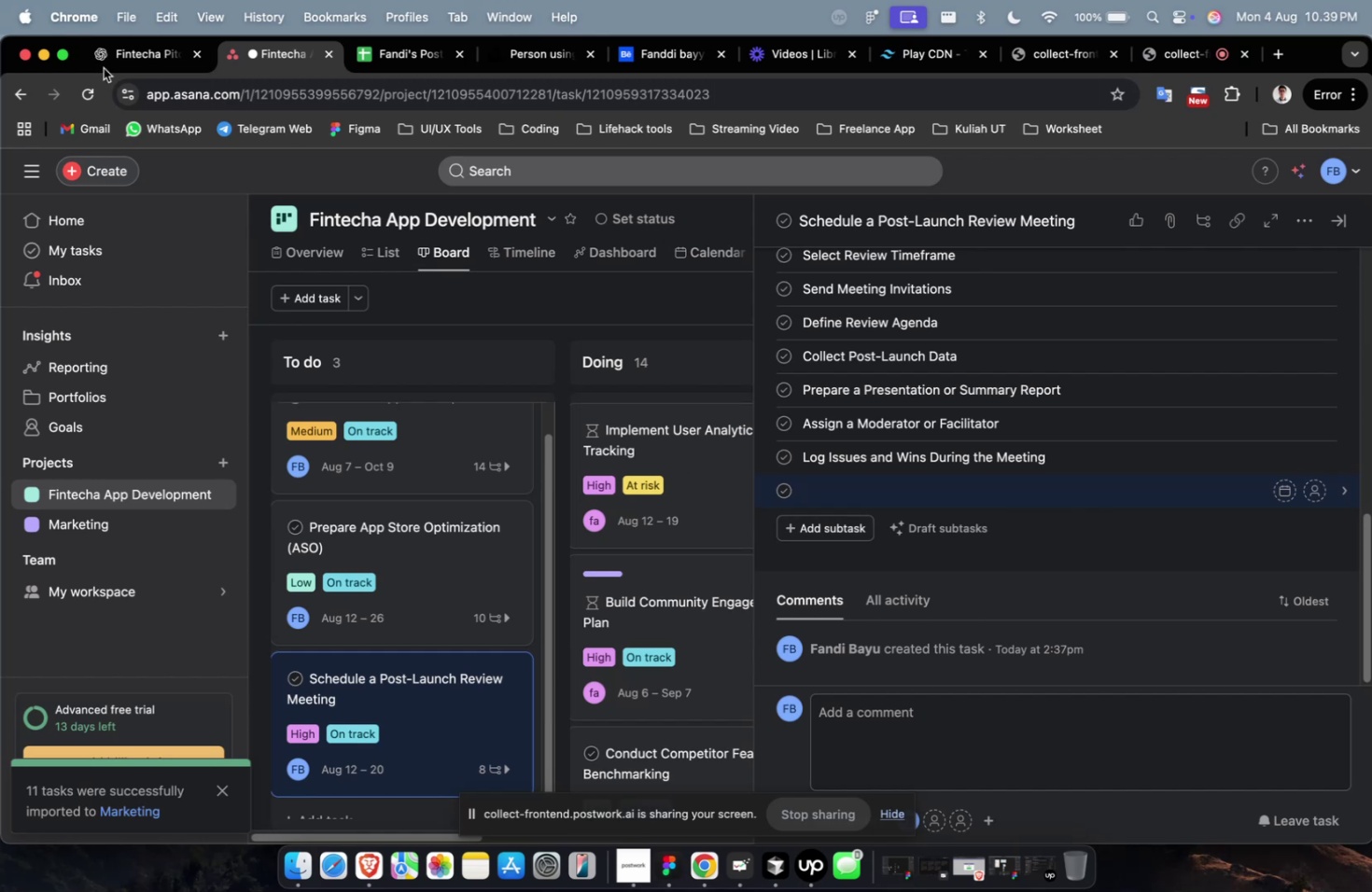 
left_click([172, 46])
 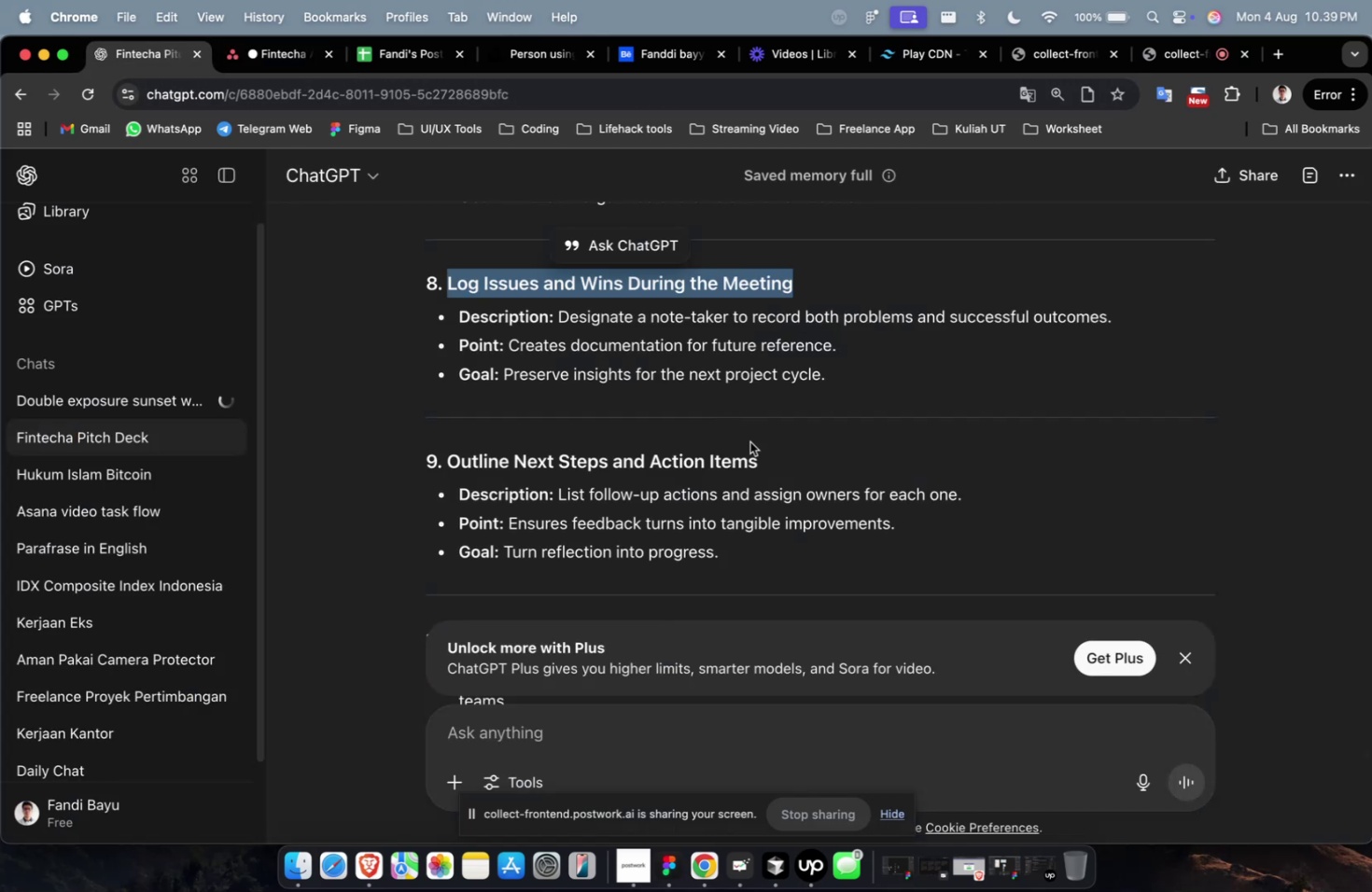 
left_click_drag(start_coordinate=[769, 459], to_coordinate=[446, 467])
 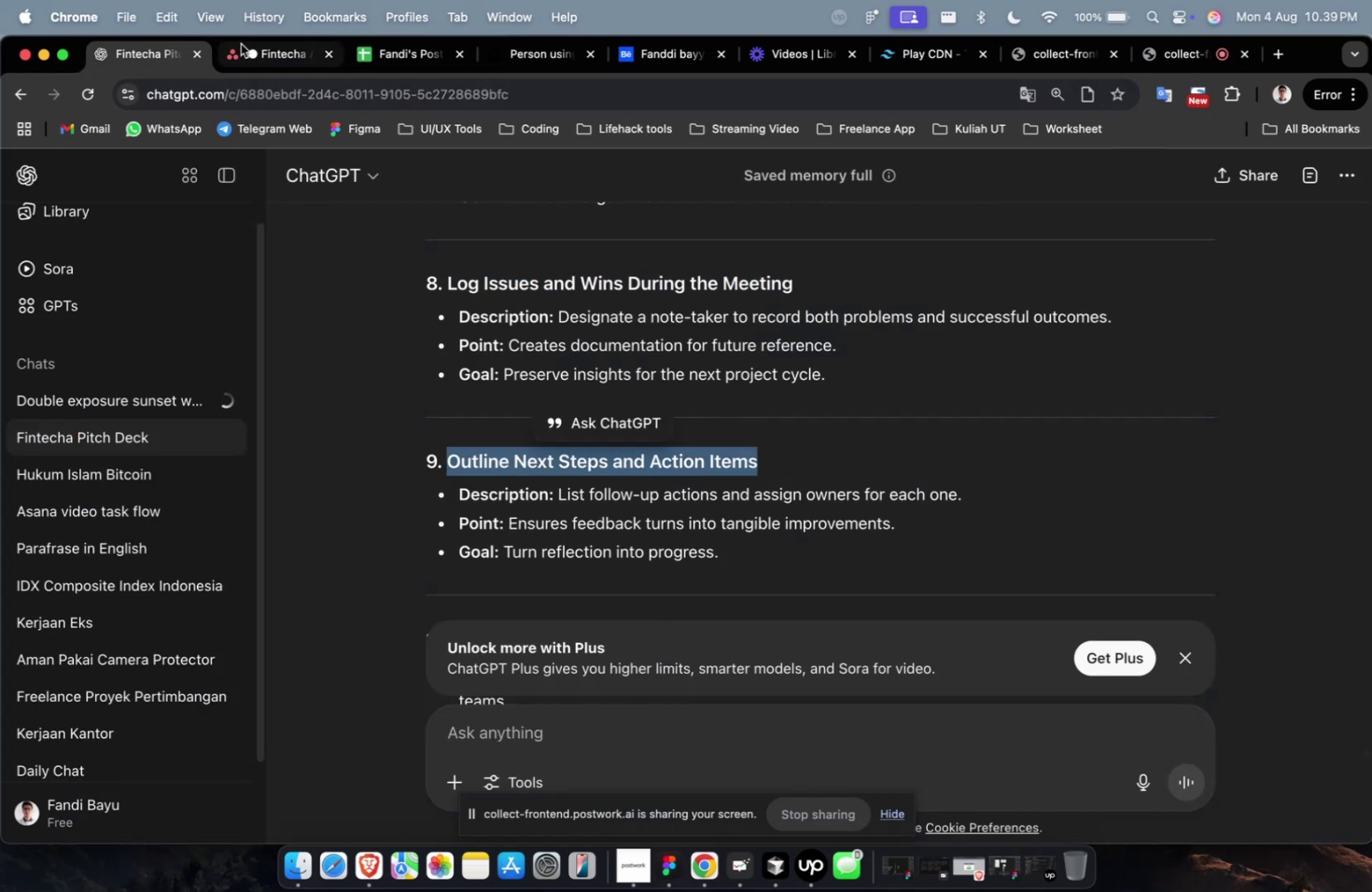 
key(Meta+C)
 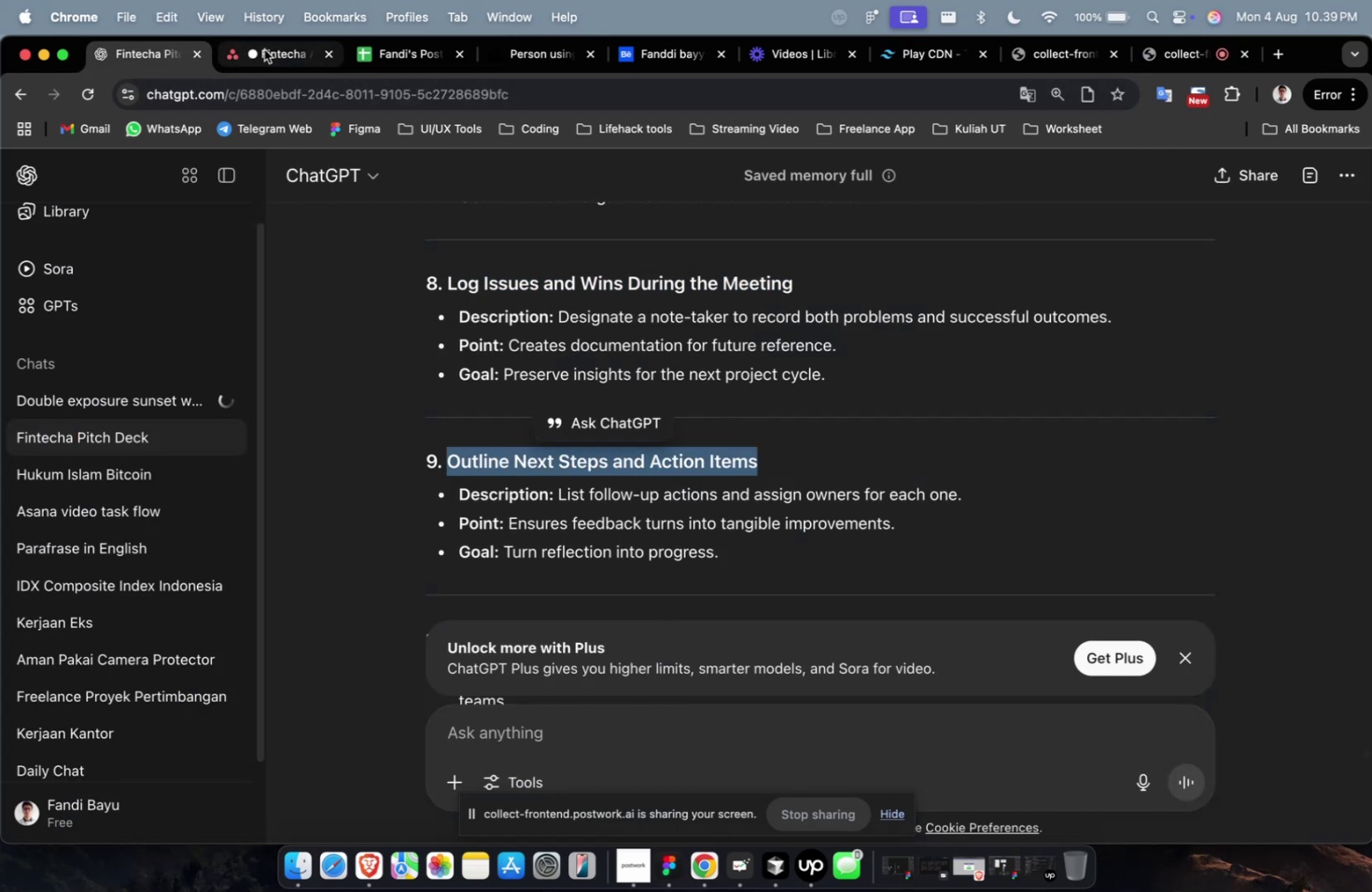 
key(Meta+V)
 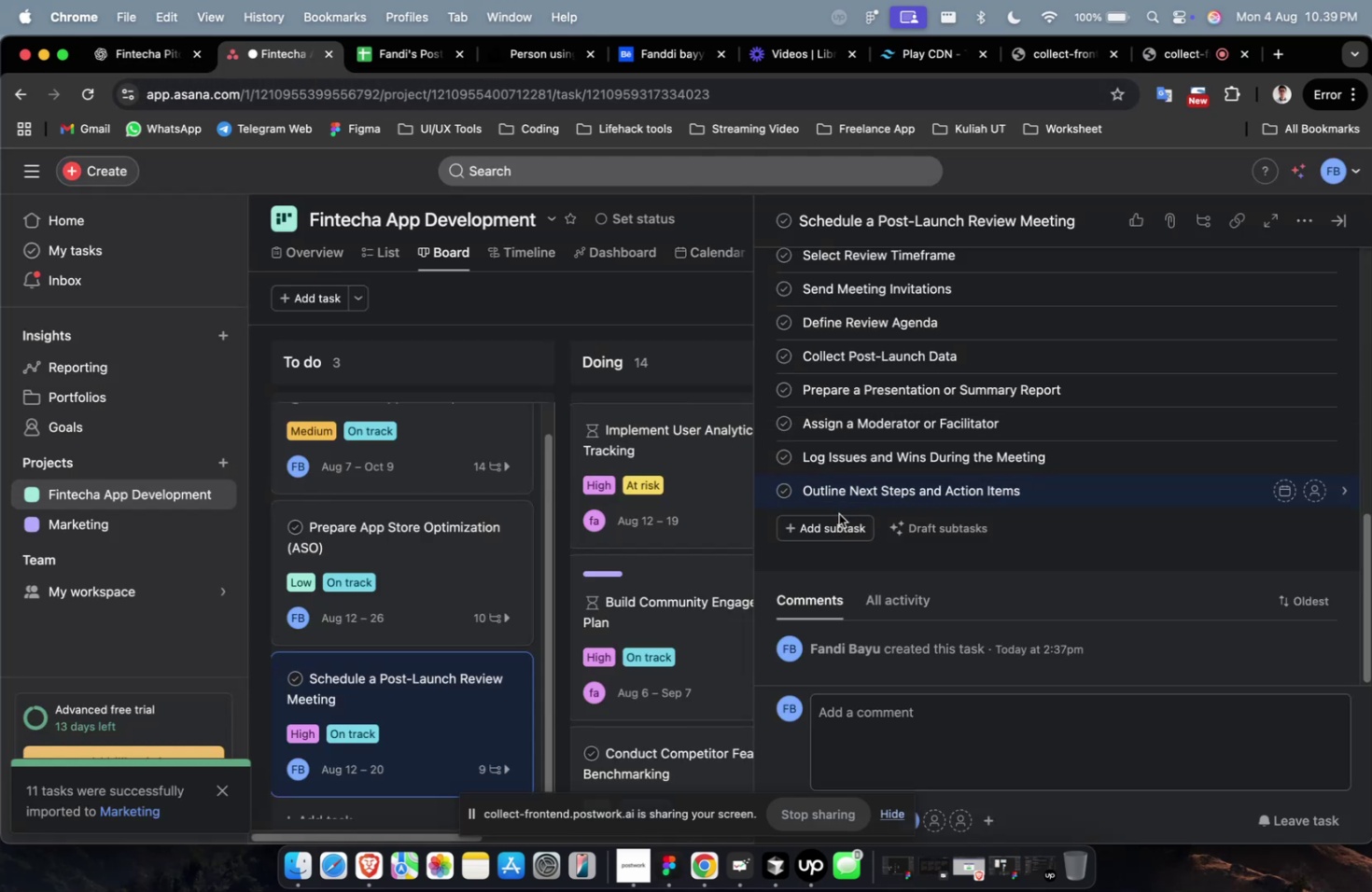 
left_click([838, 521])
 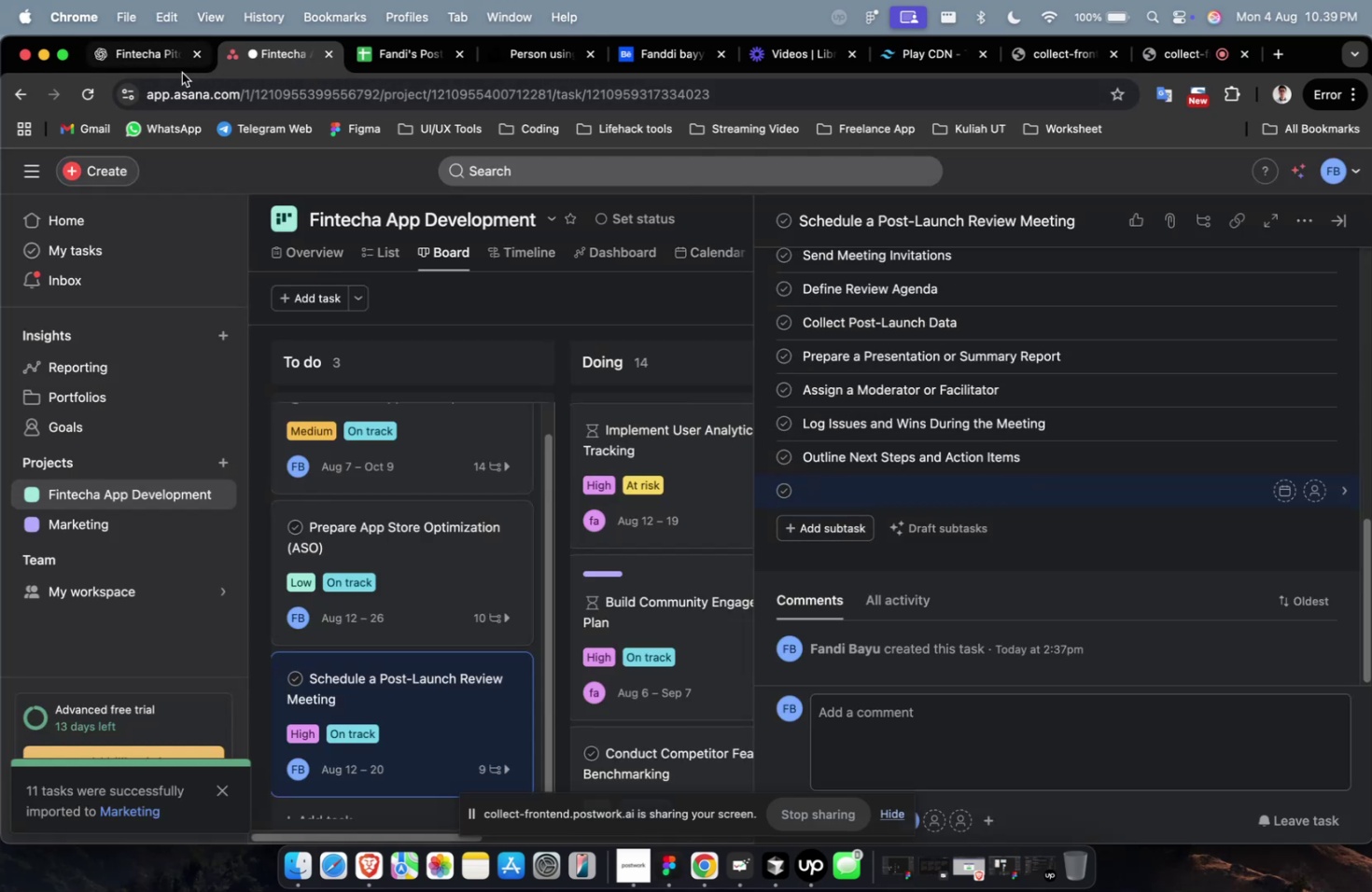 
left_click([168, 67])
 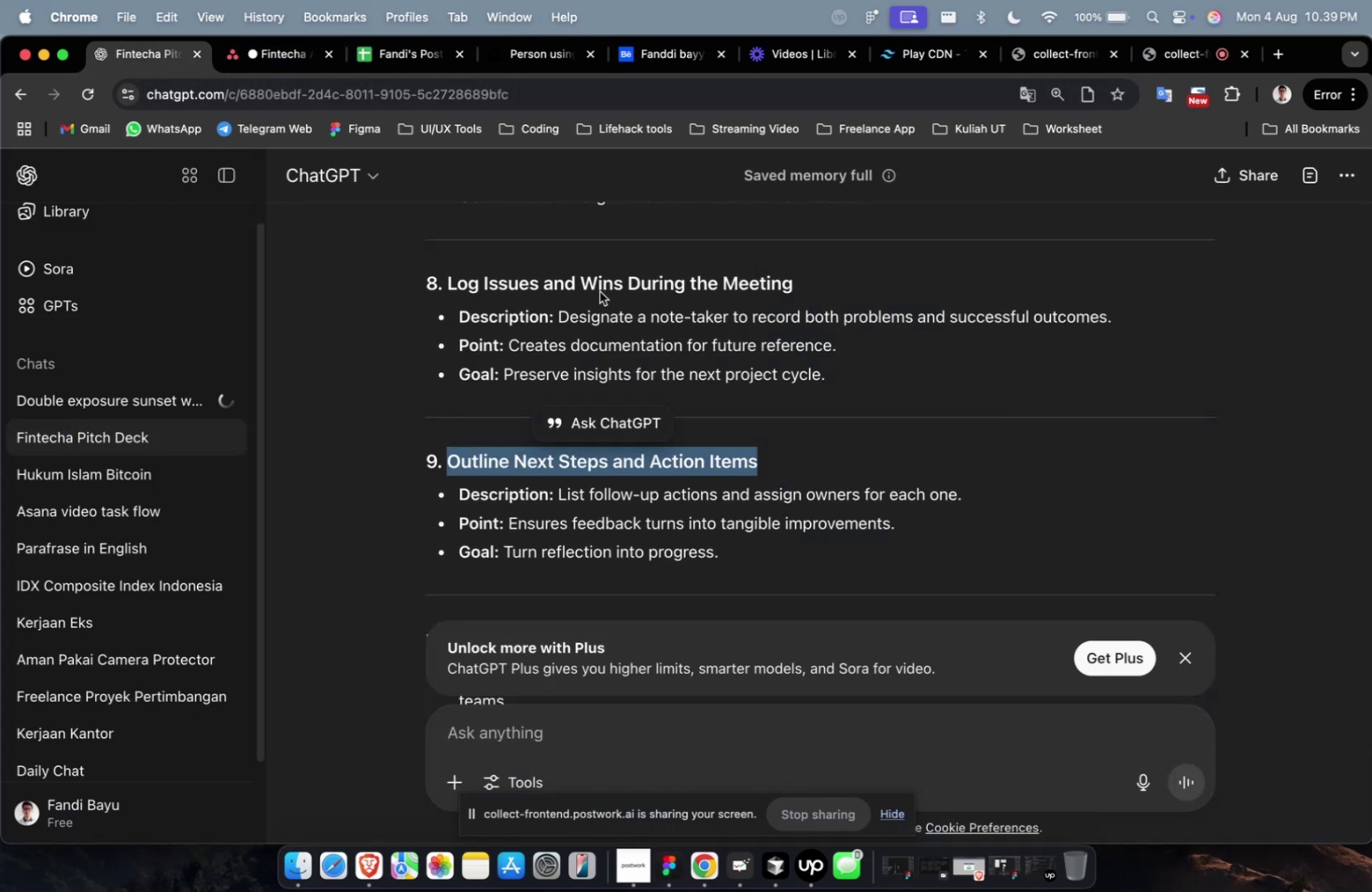 
scroll: coordinate [693, 323], scroll_direction: down, amount: 7.0
 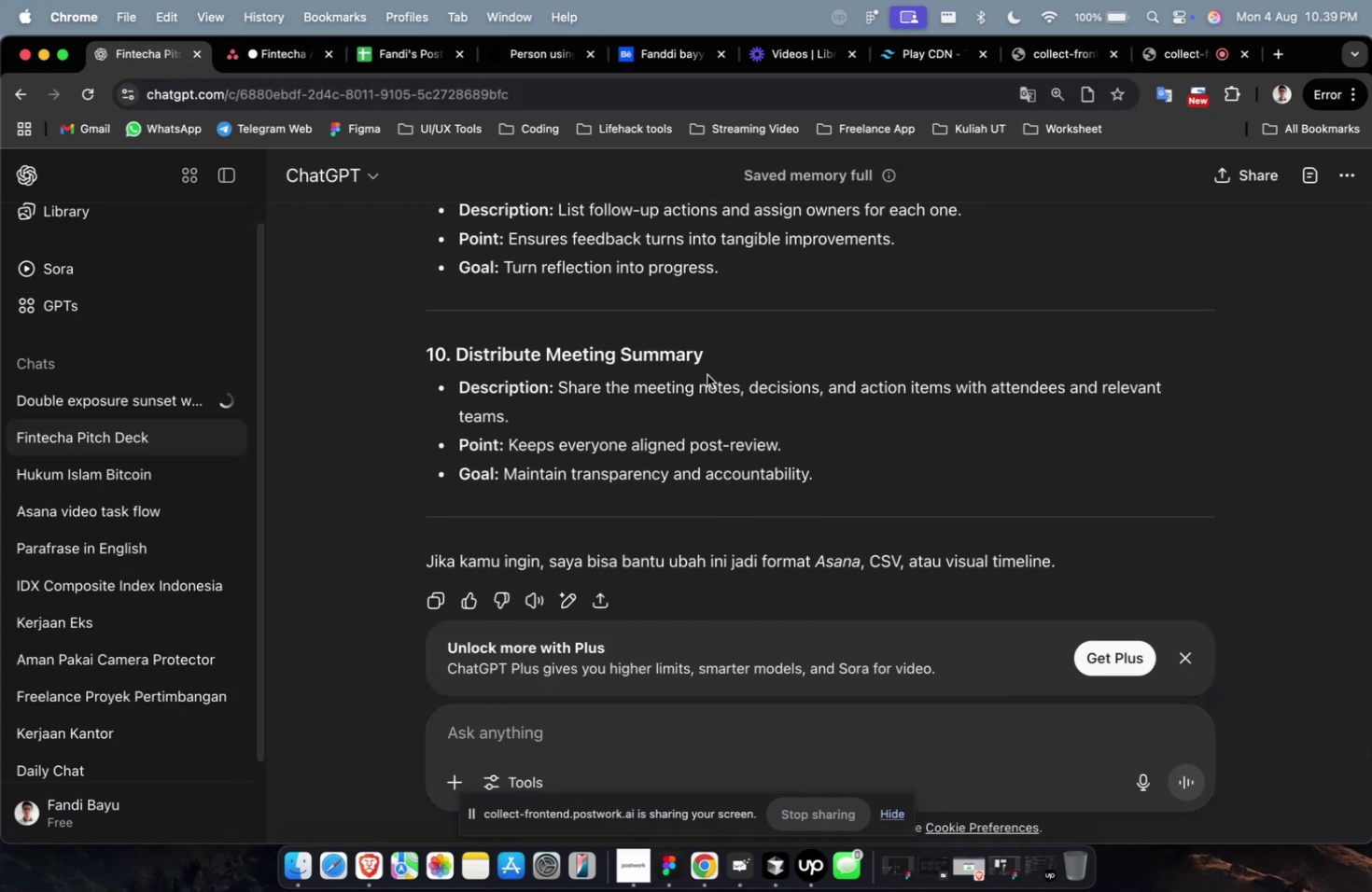 
left_click_drag(start_coordinate=[712, 366], to_coordinate=[454, 367])
 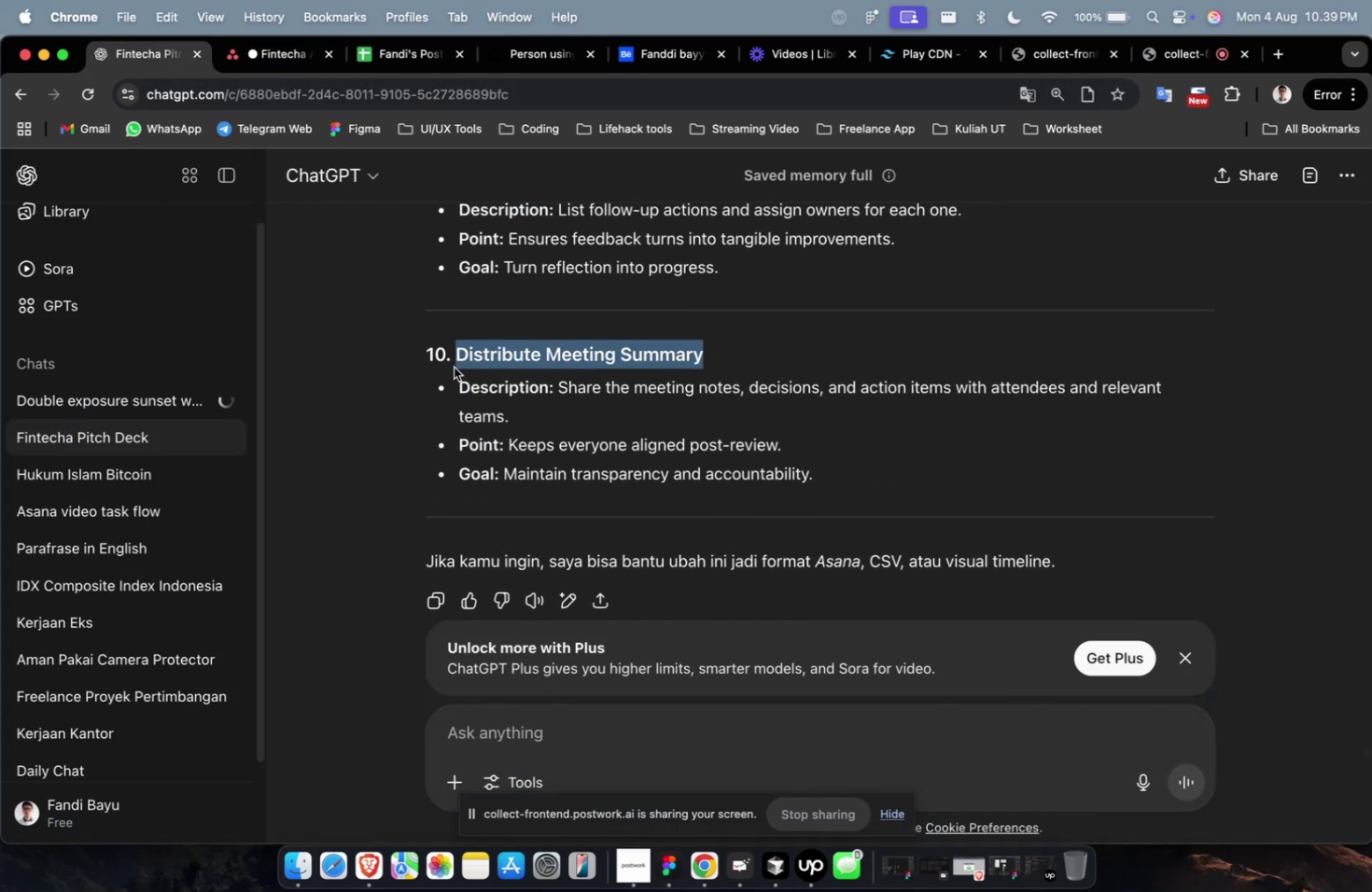 
key(Meta+C)
 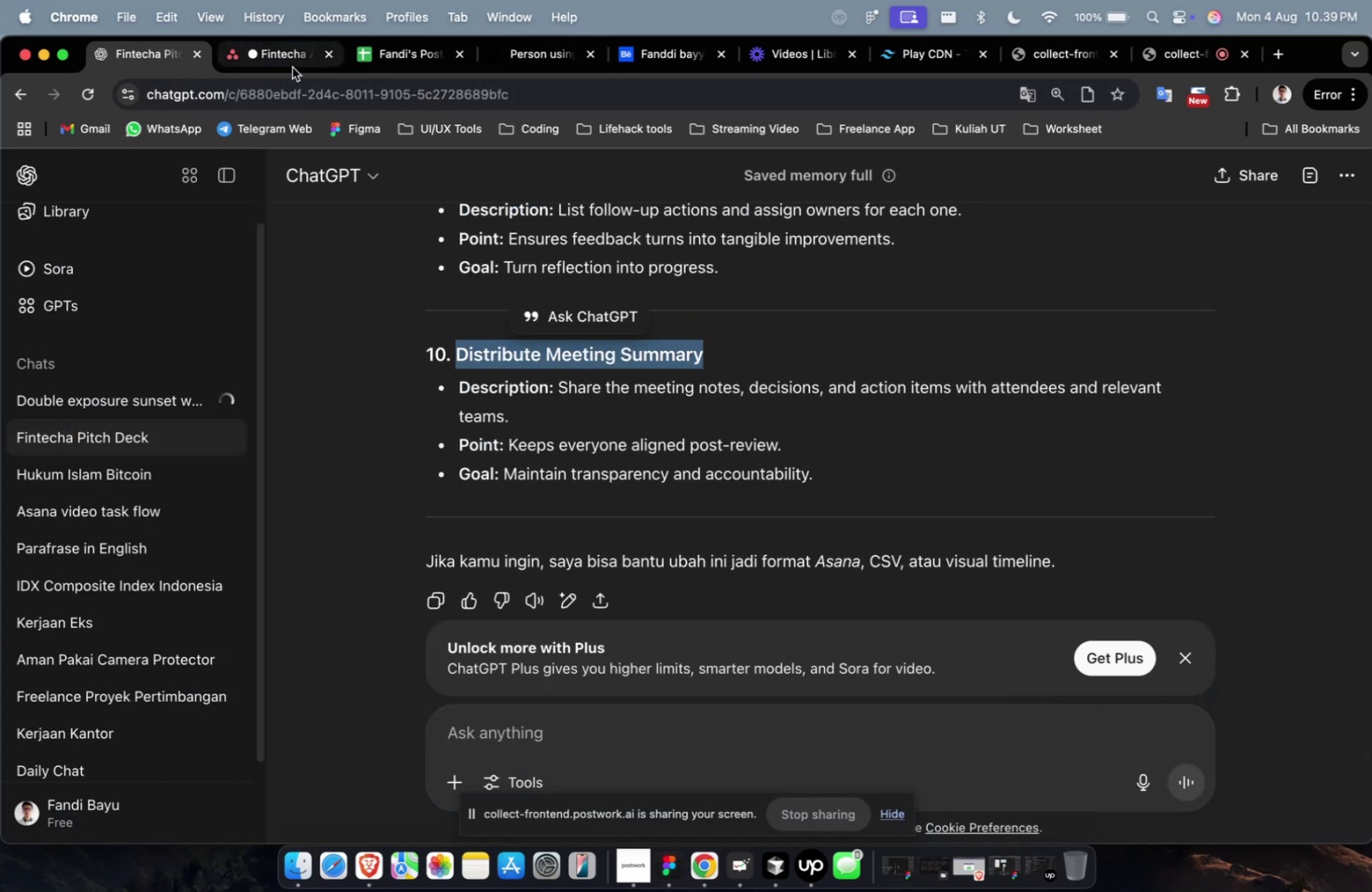 
left_click([292, 67])
 